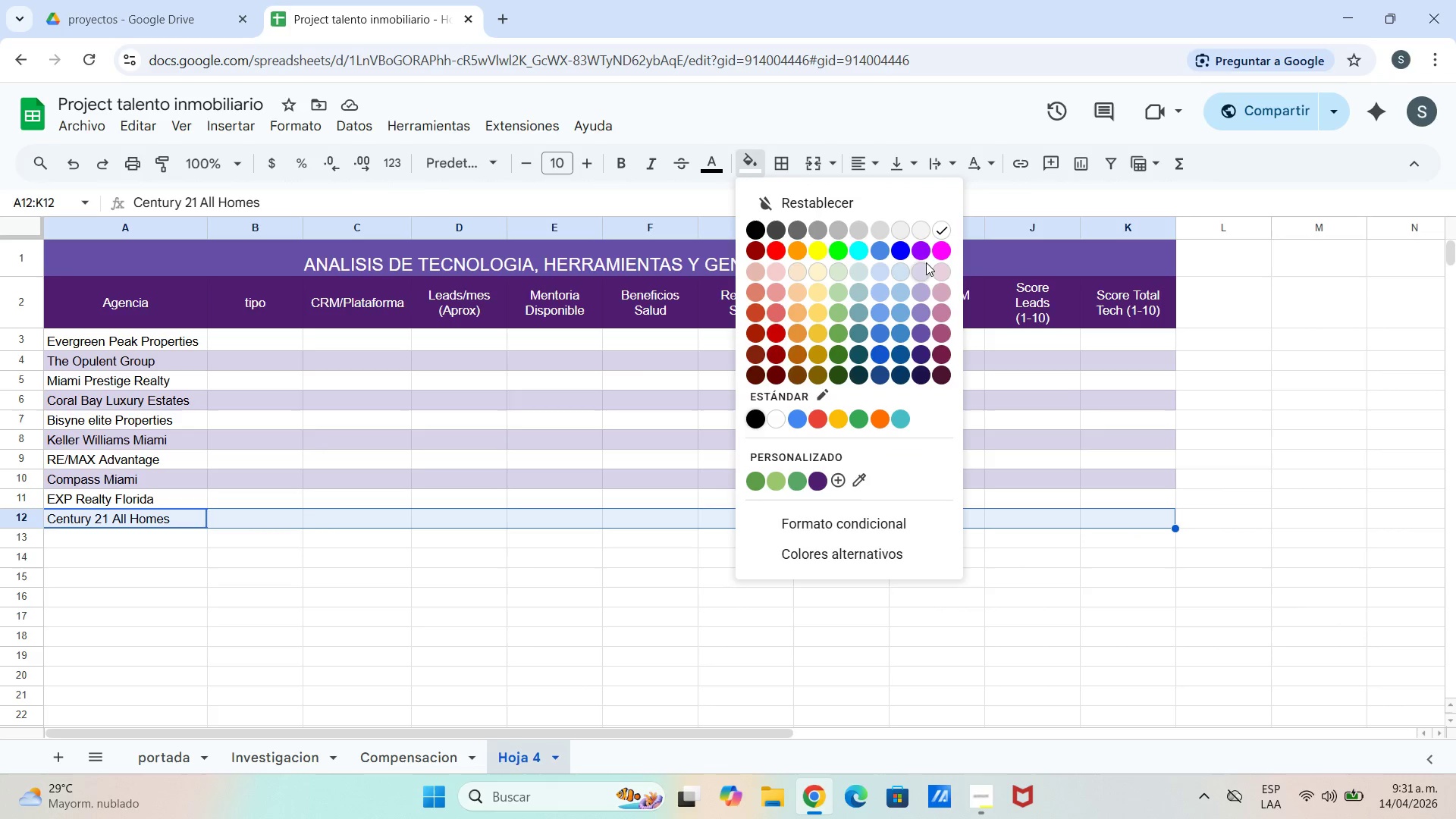 
left_click([925, 275])
 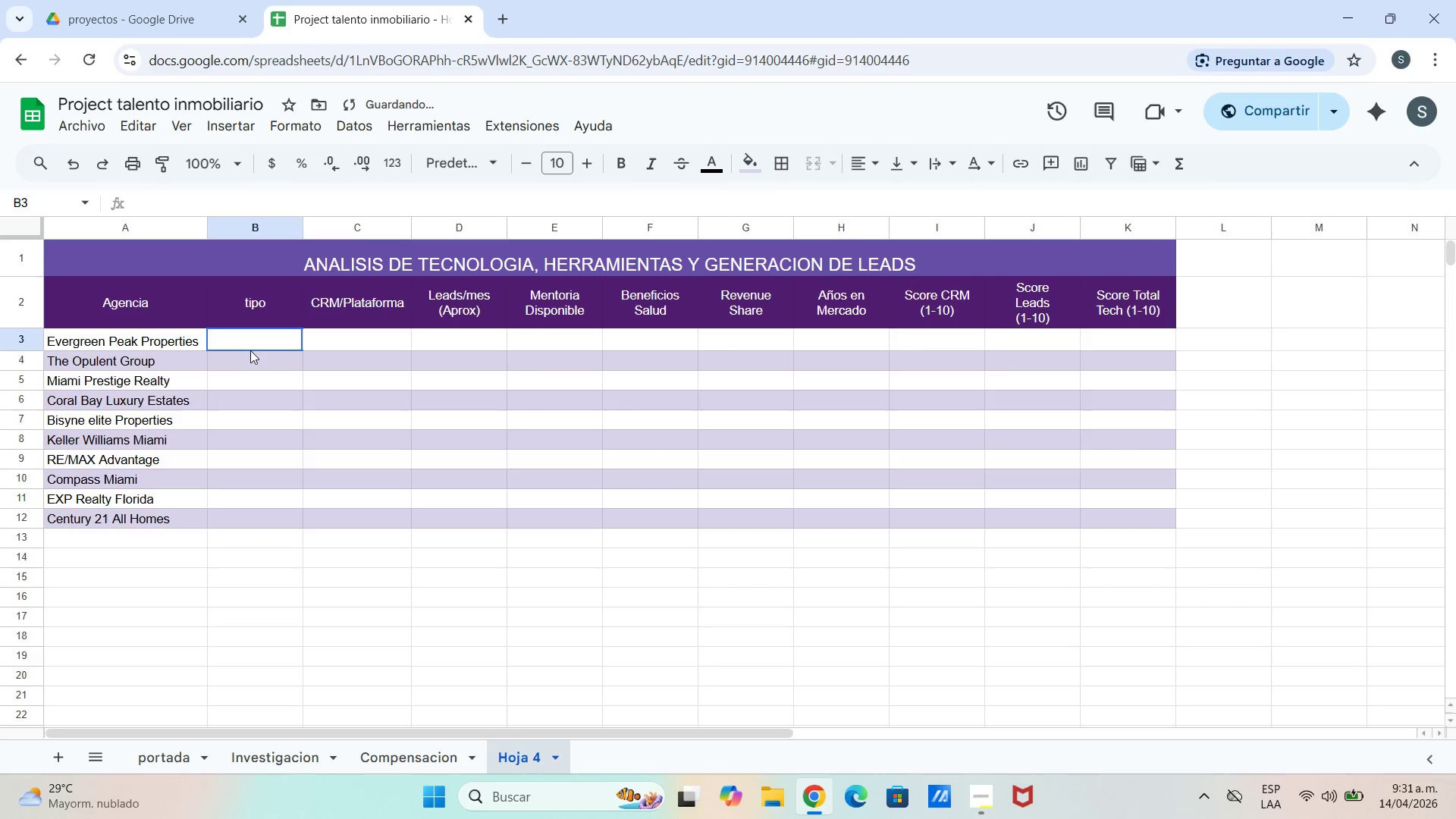 
double_click([249, 338])
 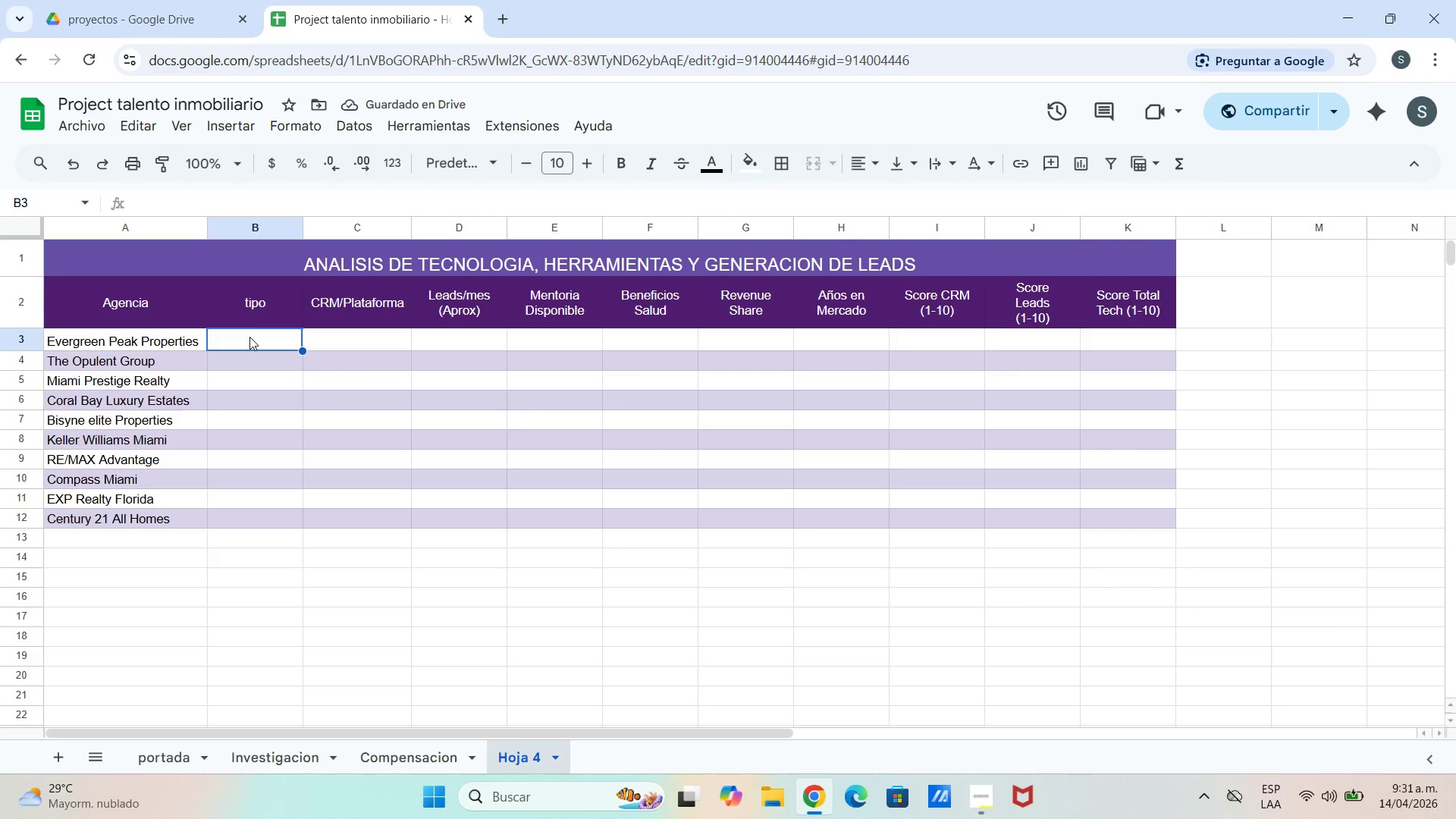 
key(Control+V)
 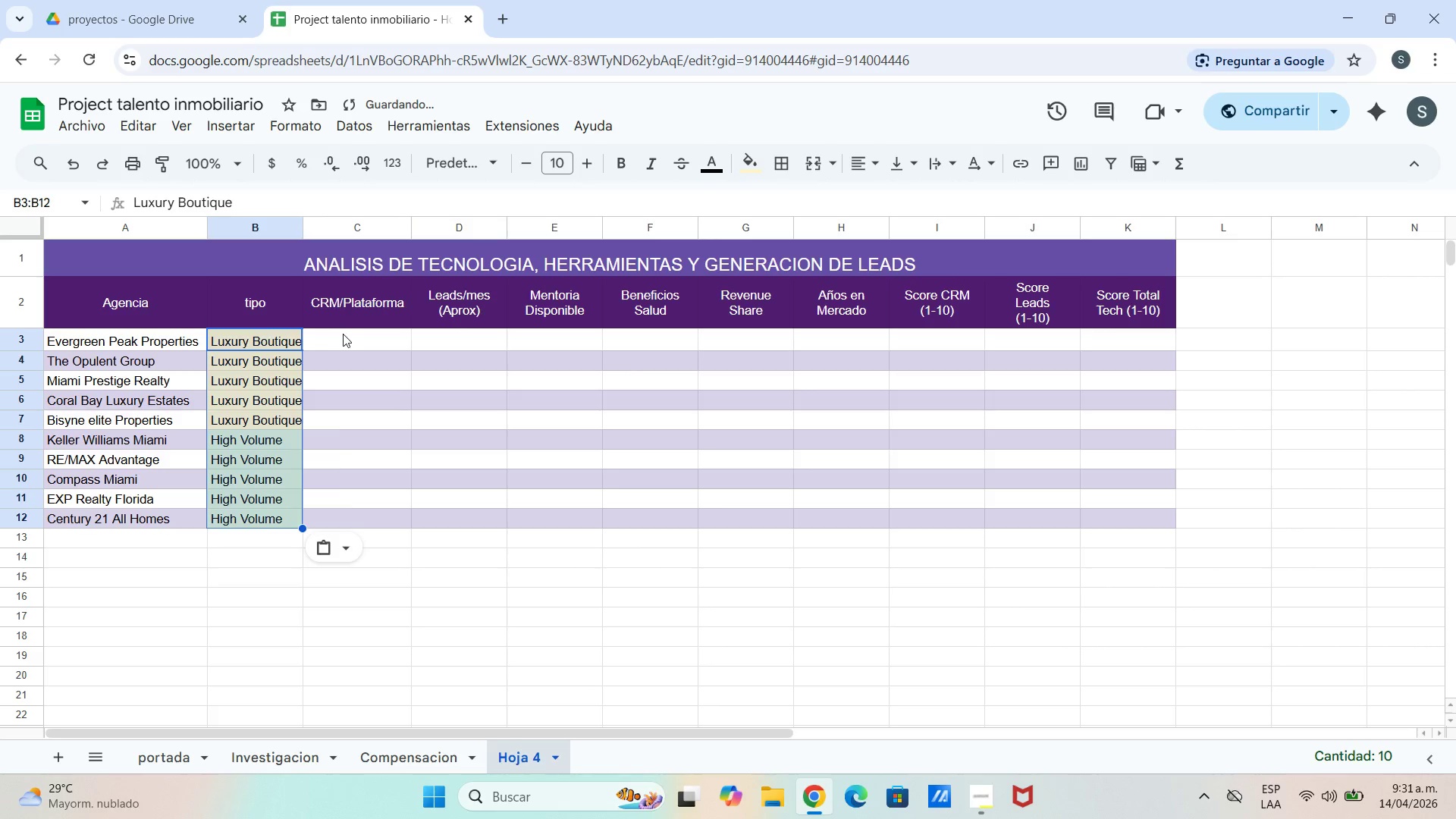 
double_click([344, 334])
 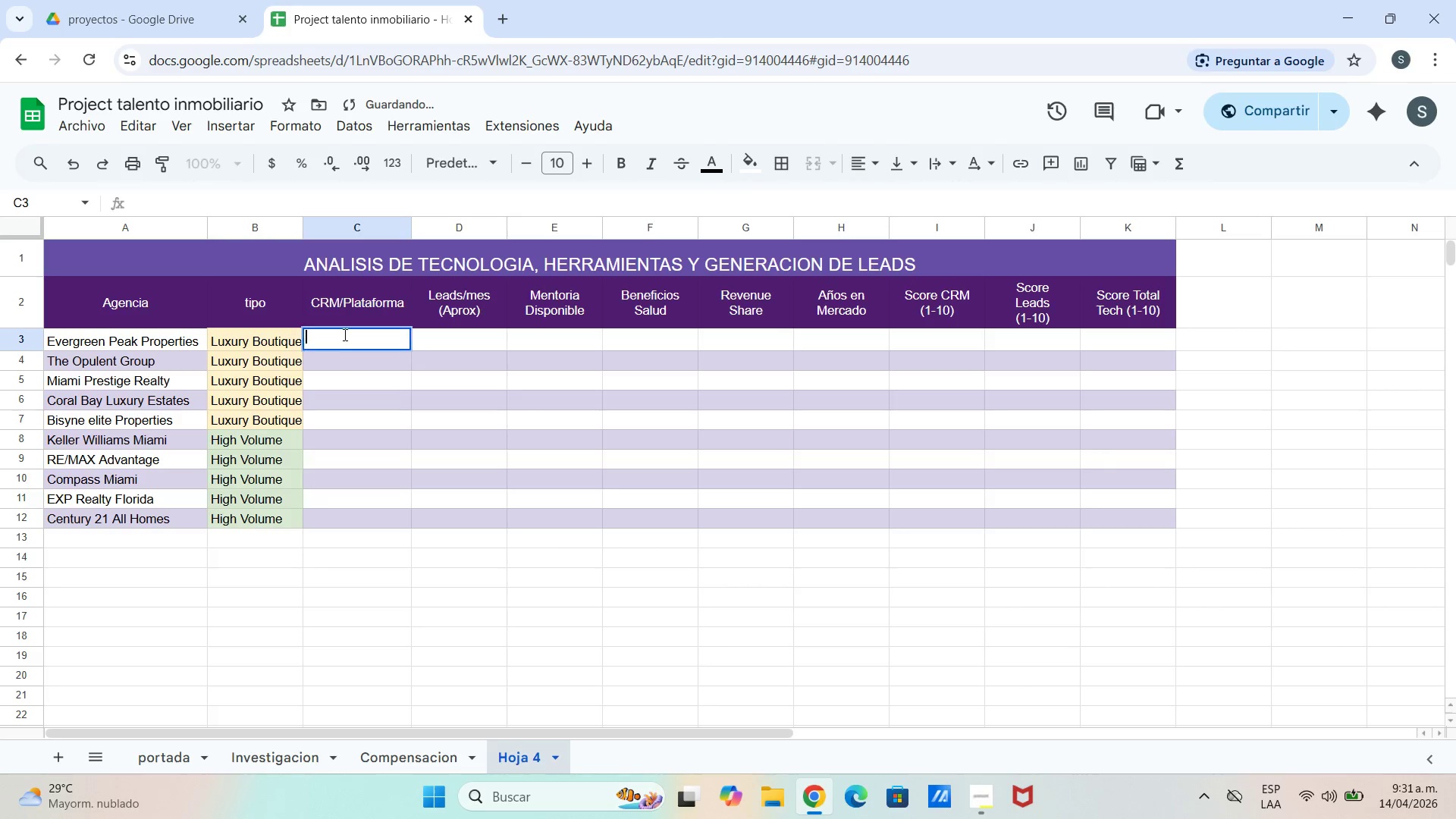 
triple_click([344, 334])
 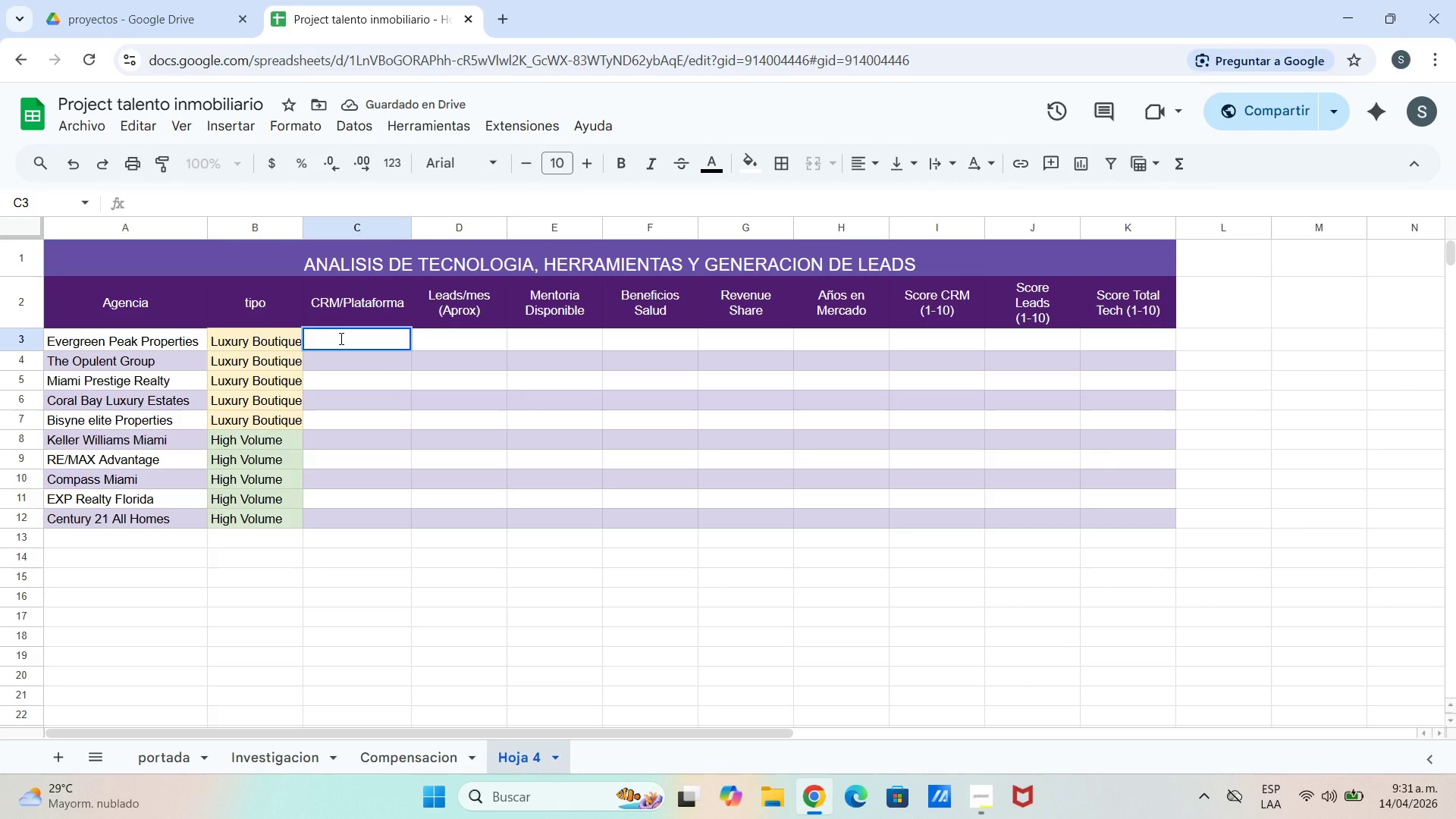 
type(Sales )
key(Backspace)
type(force)
 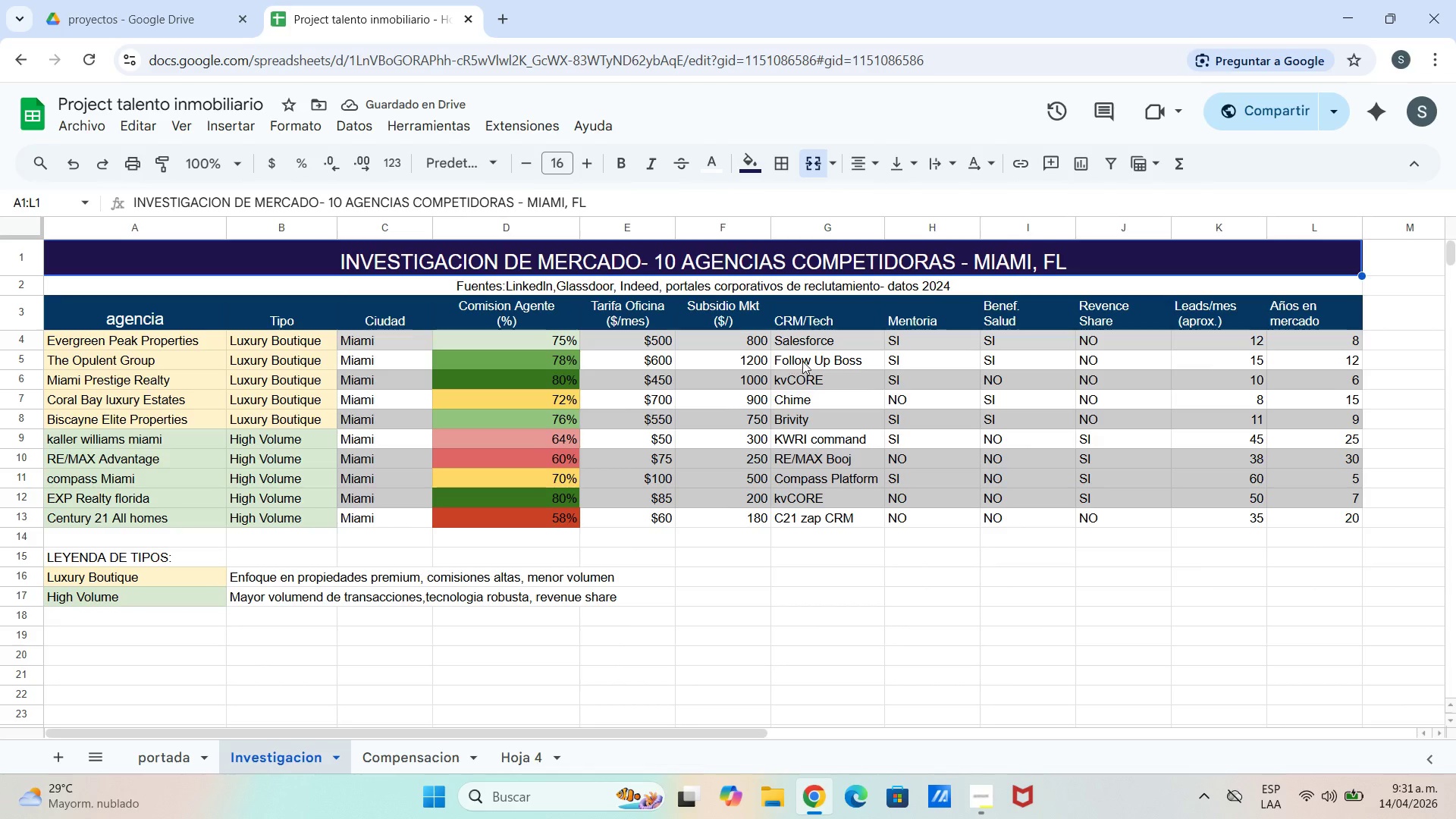 
wait(12.0)
 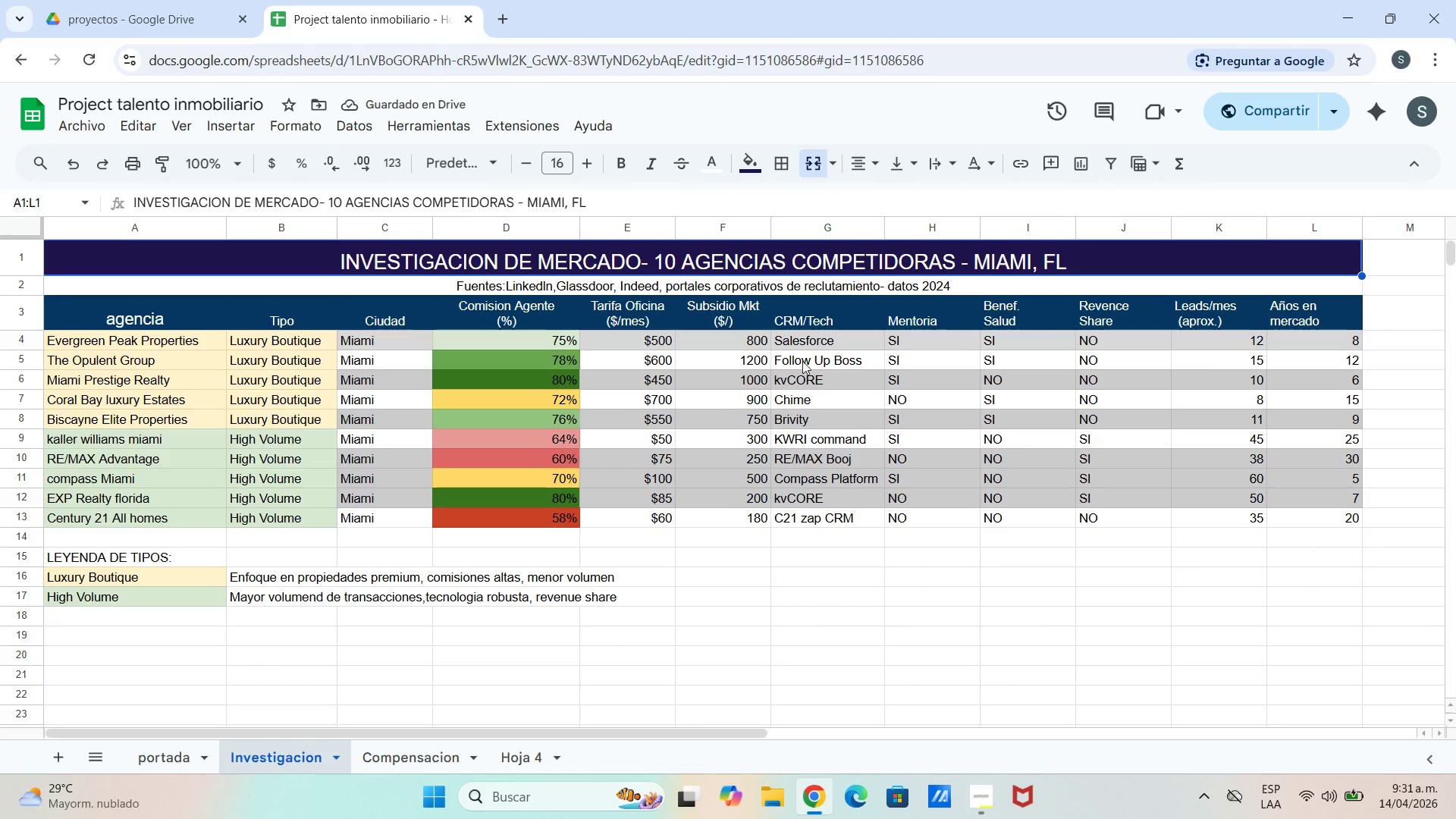 
left_click_drag(start_coordinate=[780, 343], to_coordinate=[833, 519])
 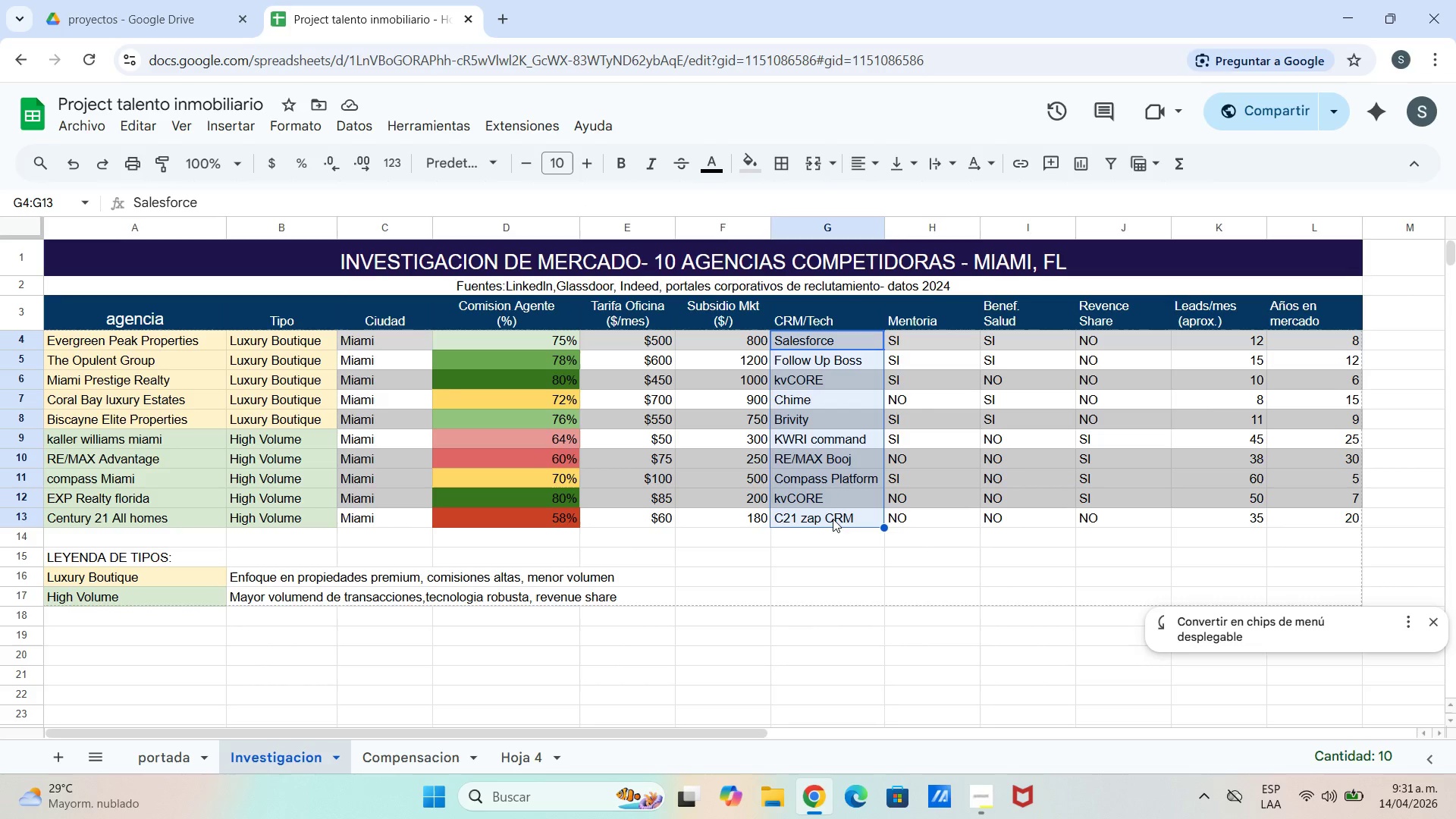 
key(Control+C)
 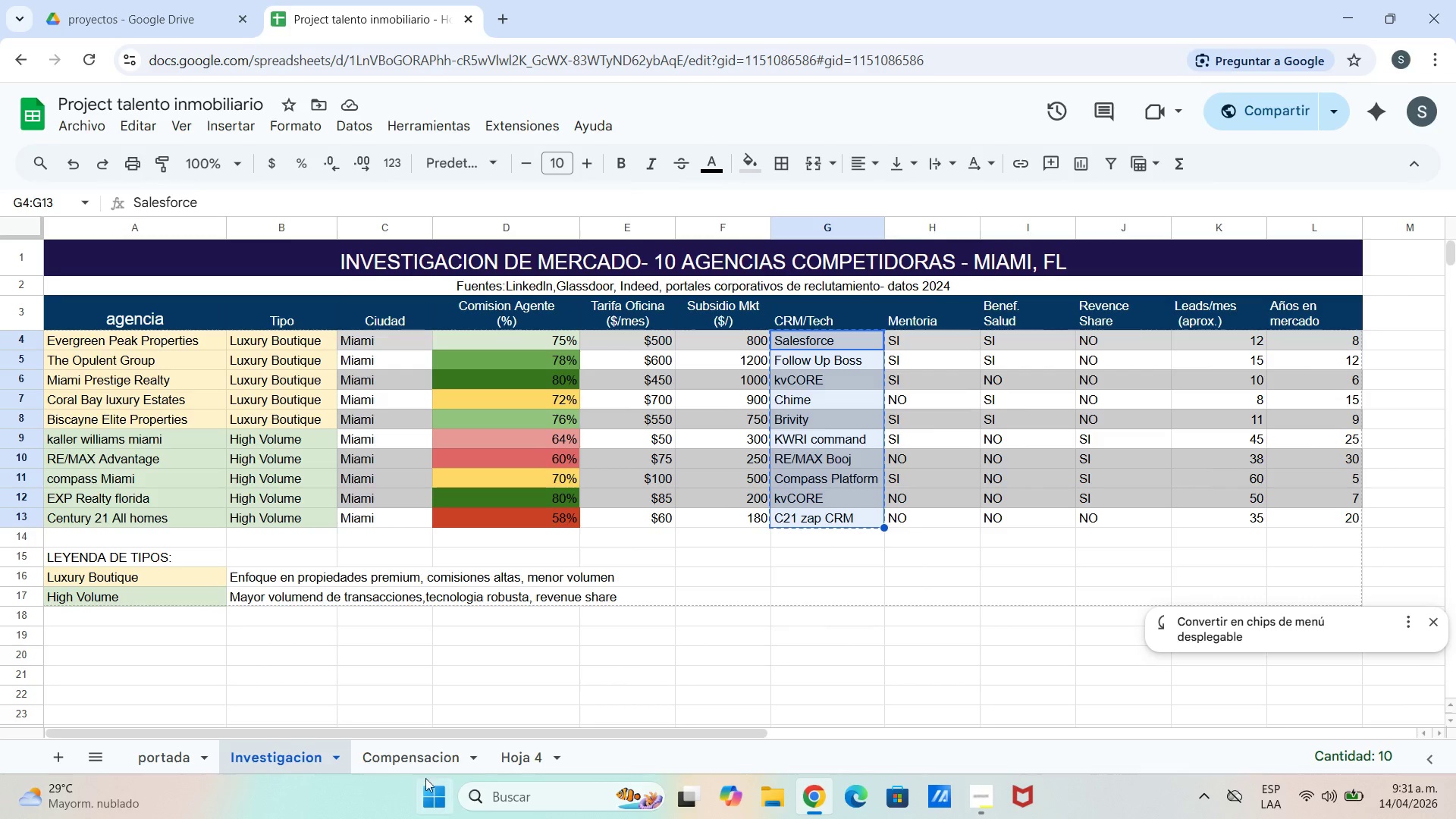 
left_click([420, 767])
 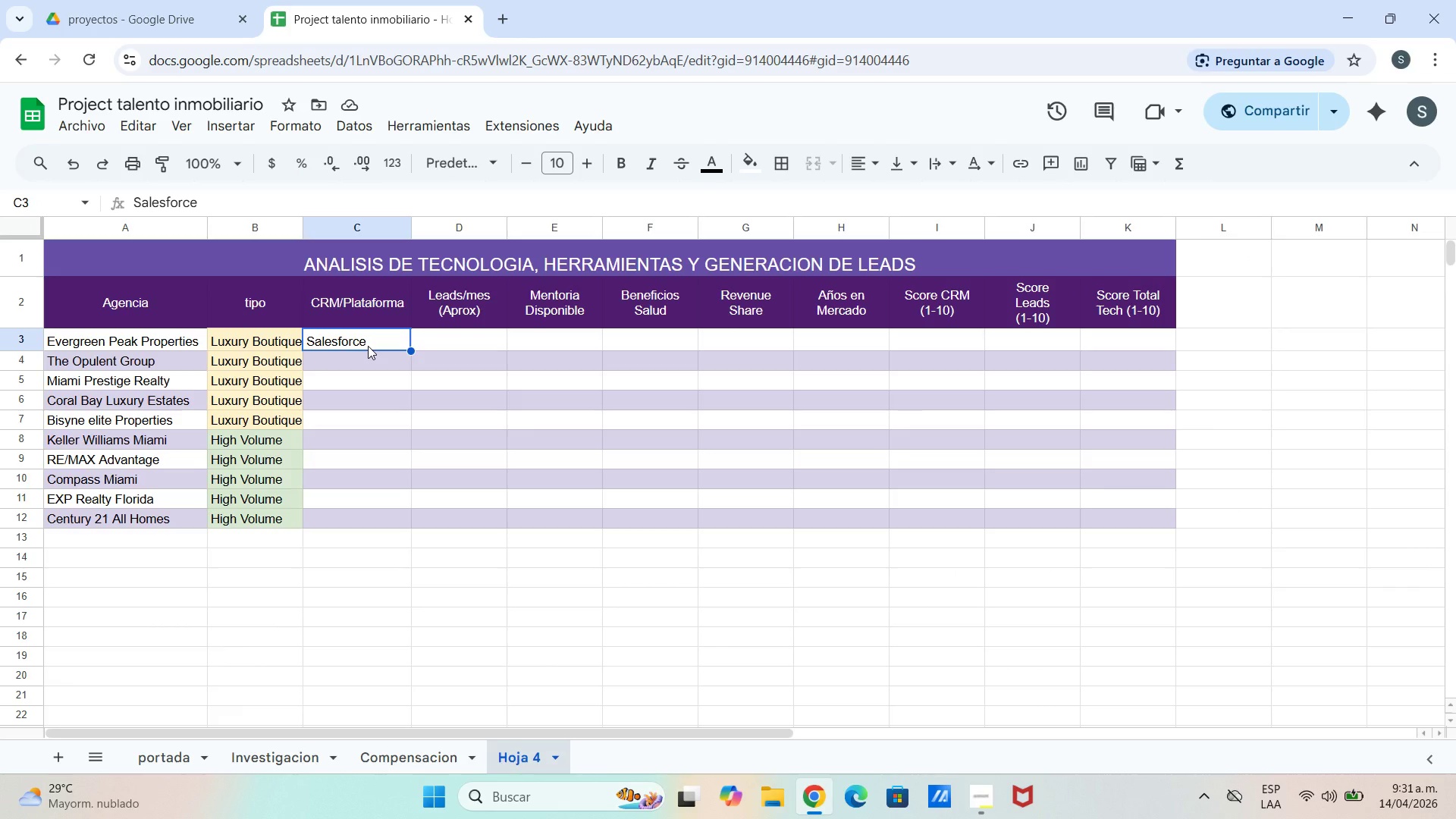 
key(Backspace)
 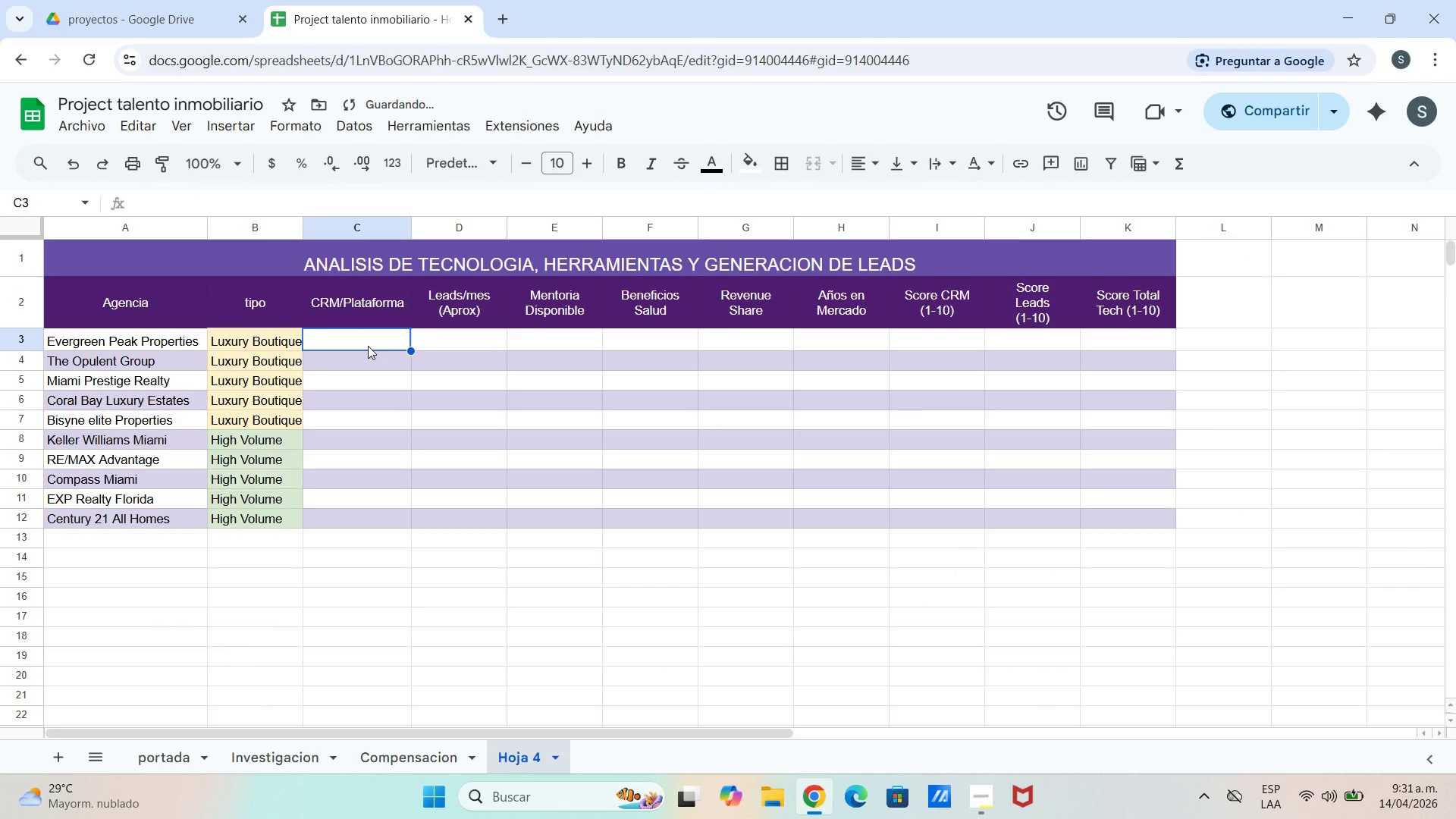 
key(Control+V)
 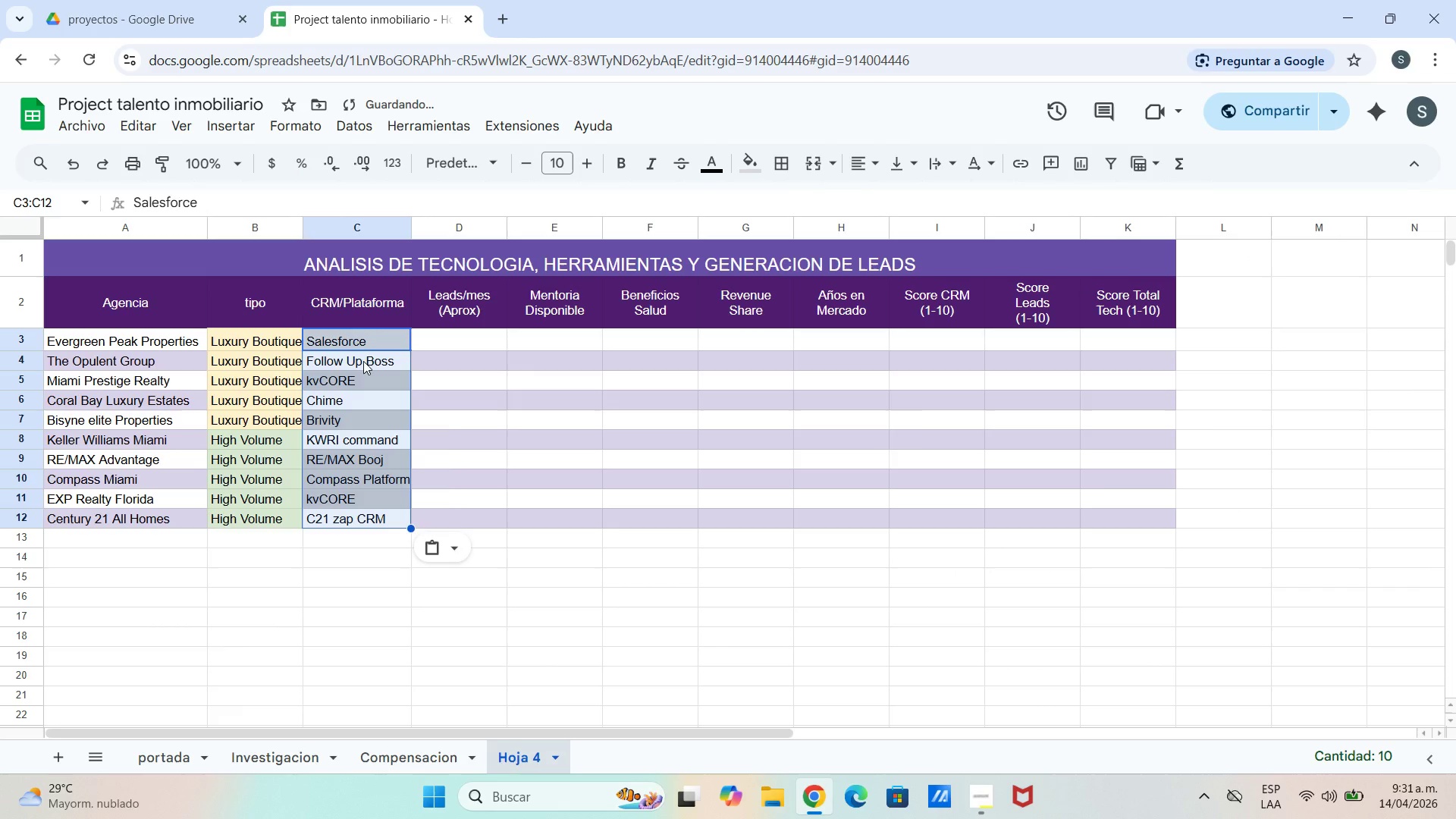 
left_click([363, 361])
 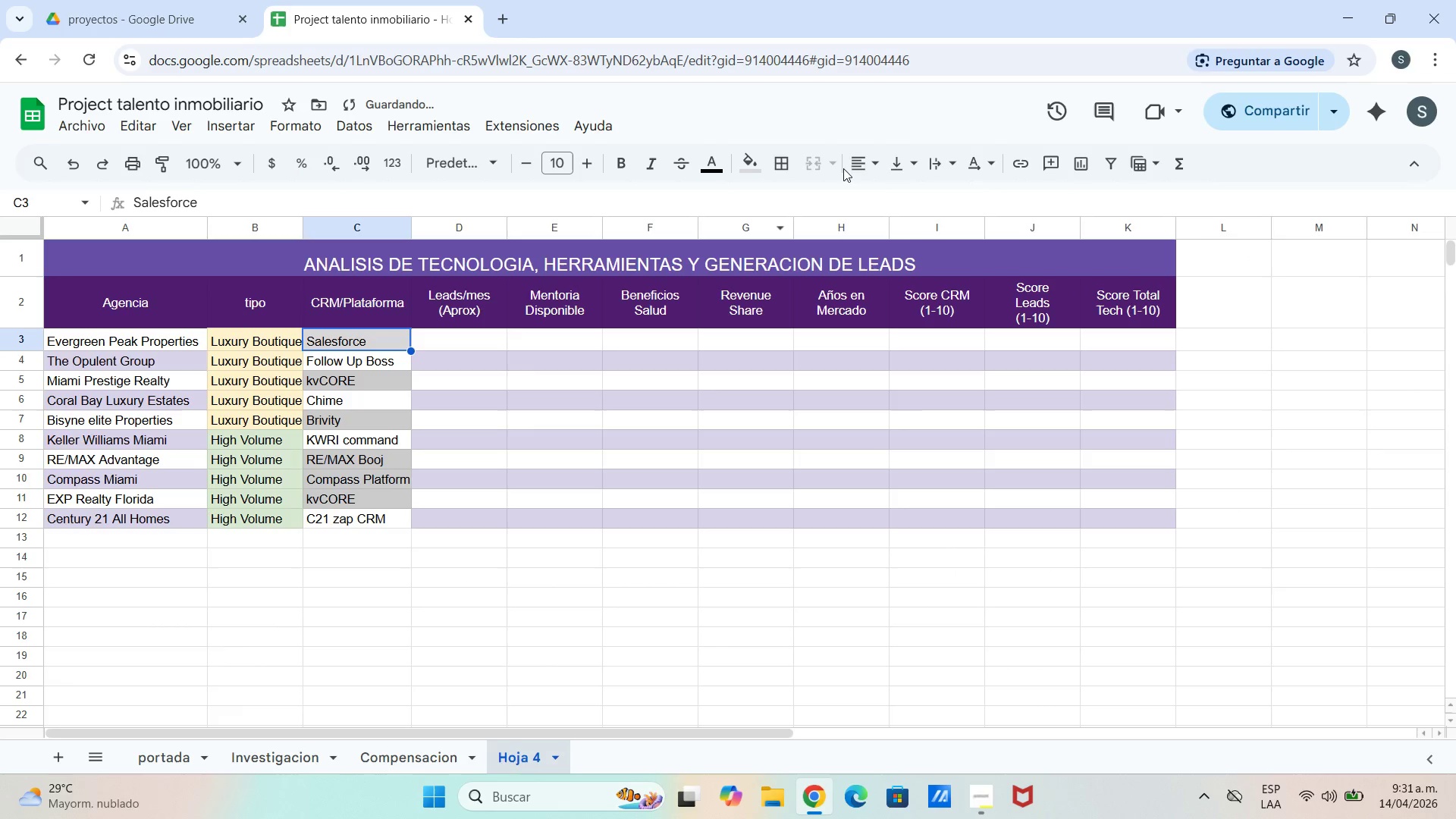 
left_click([746, 168])
 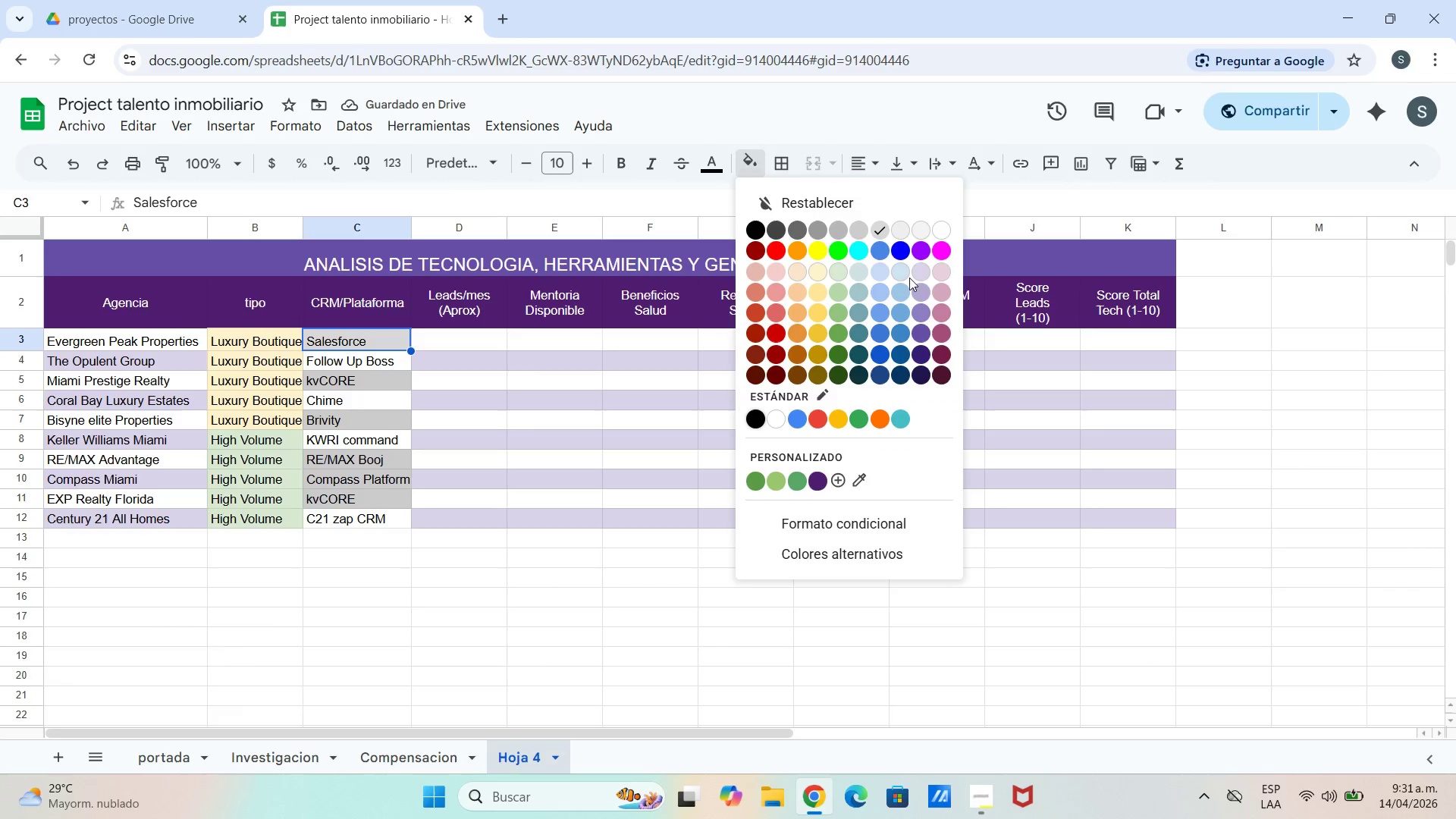 
left_click([936, 275])
 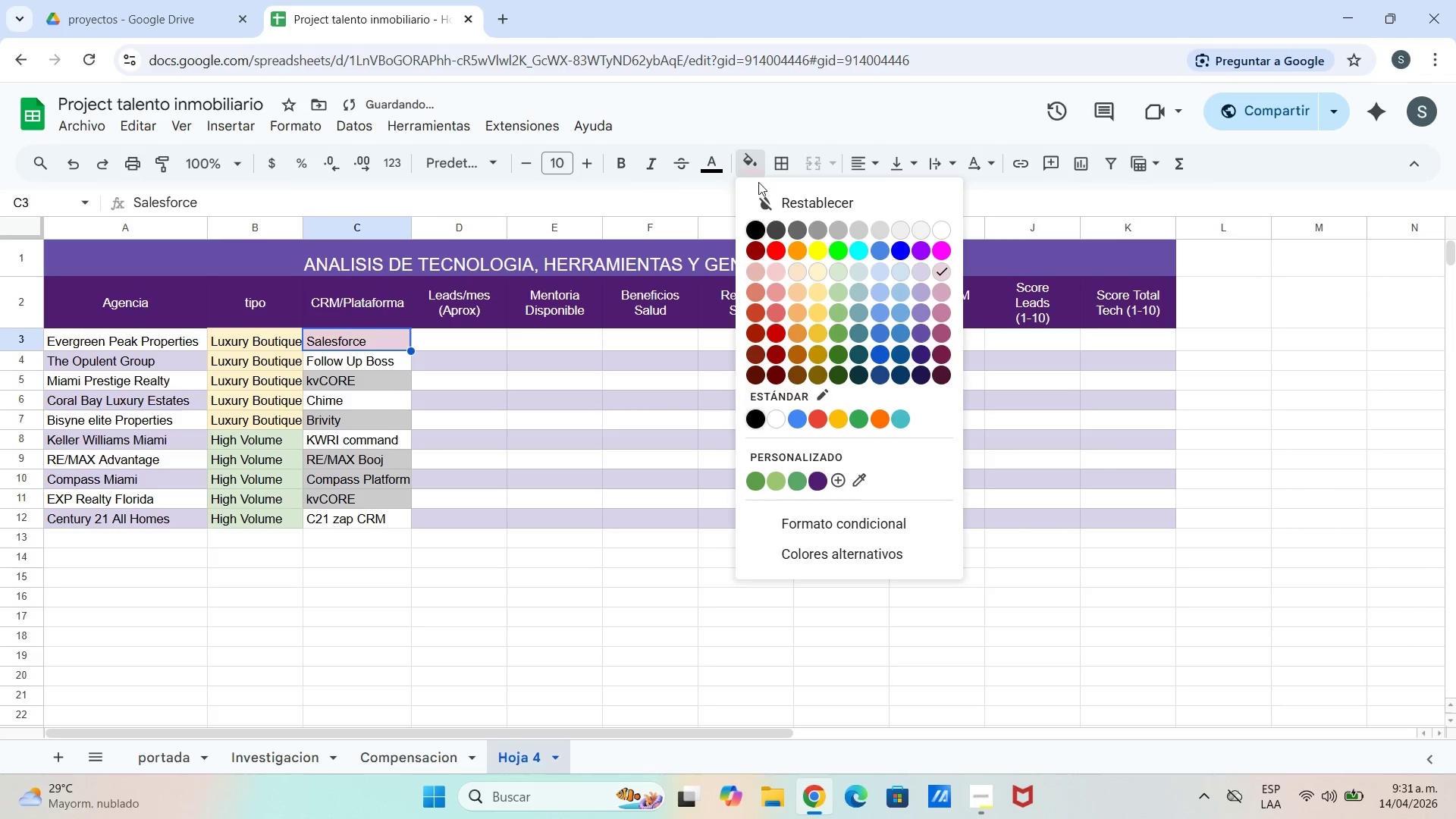 
left_click([922, 268])
 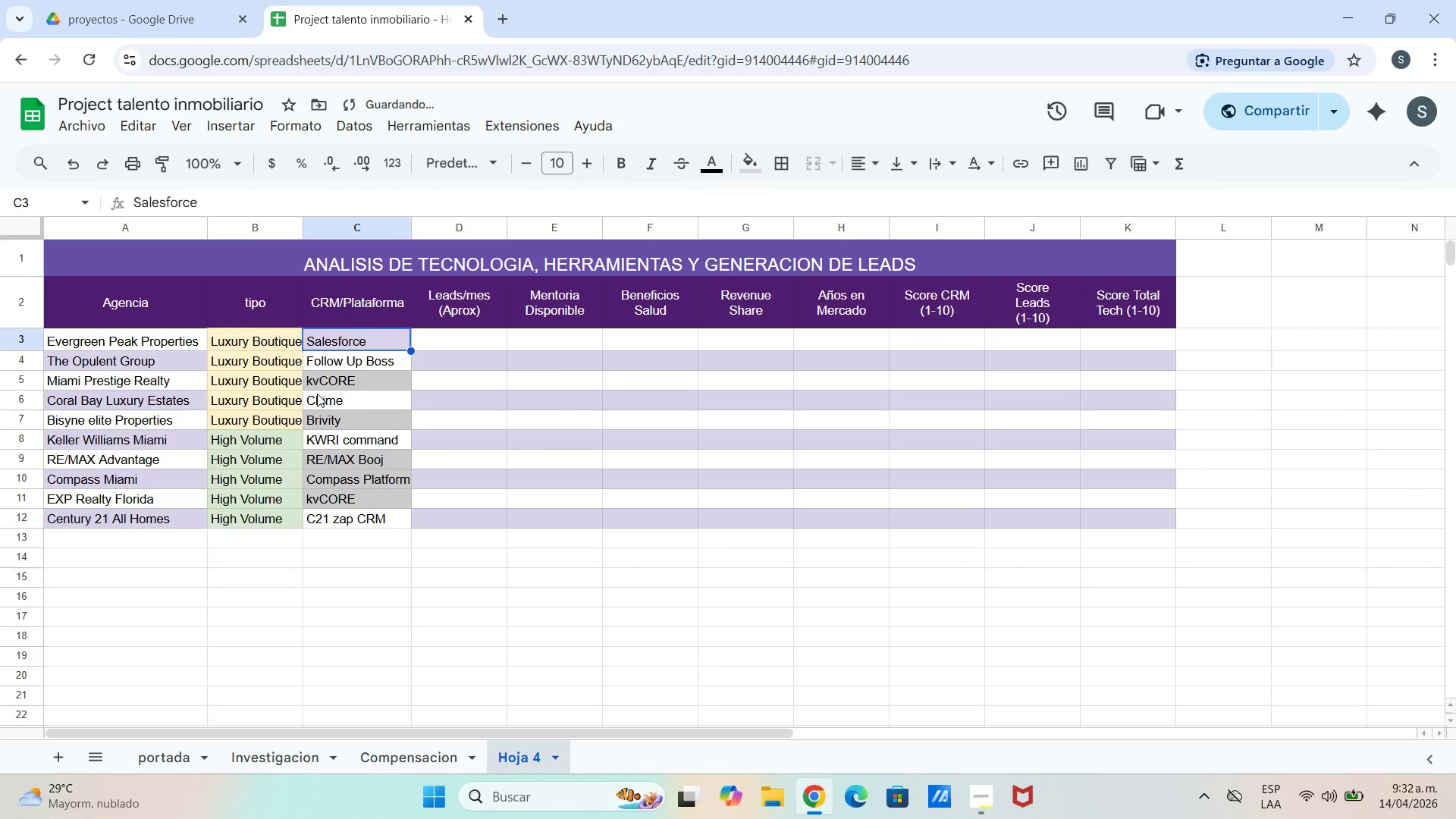 
left_click_drag(start_coordinate=[359, 375], to_coordinate=[360, 380])
 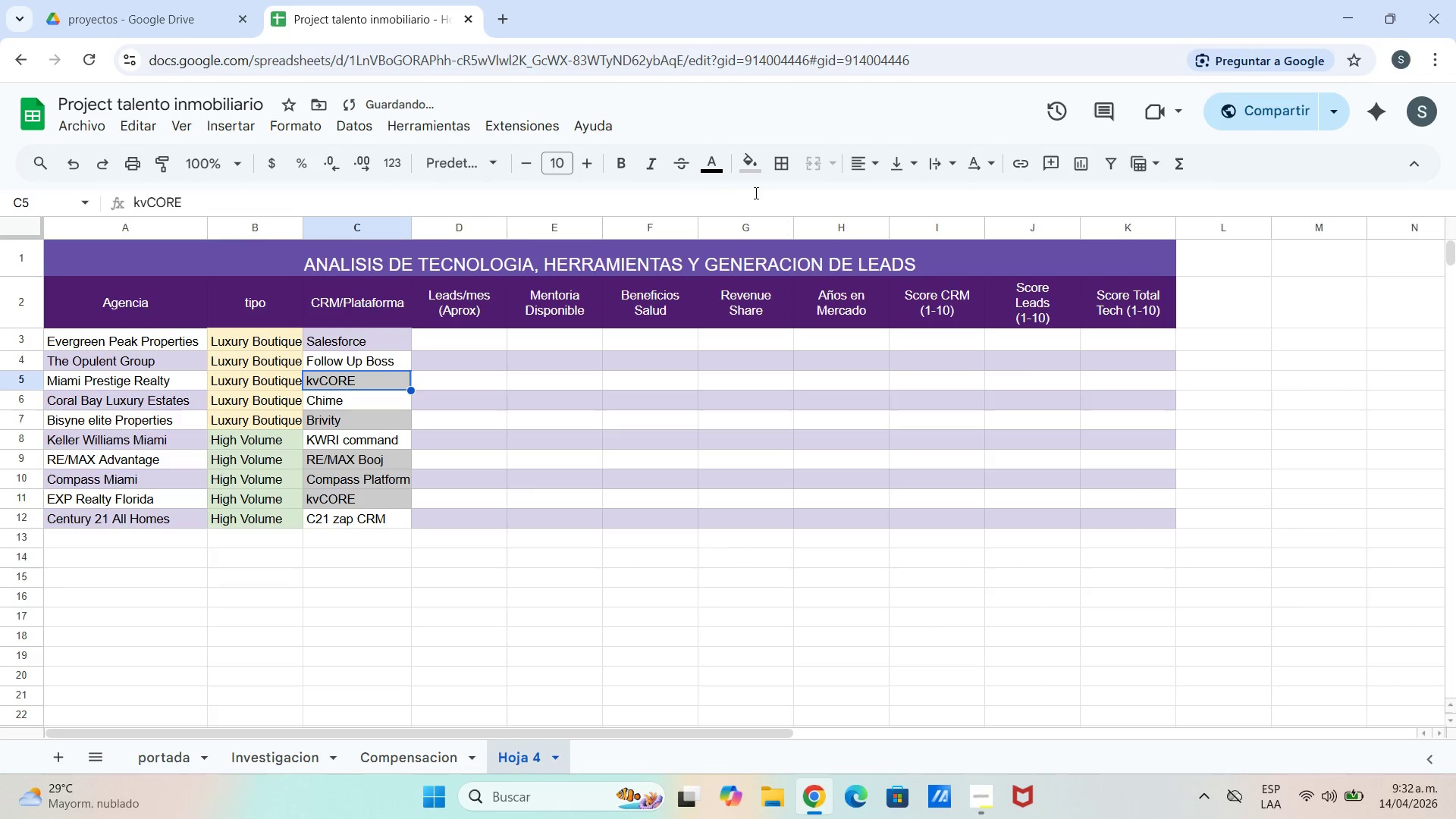 
left_click([755, 170])
 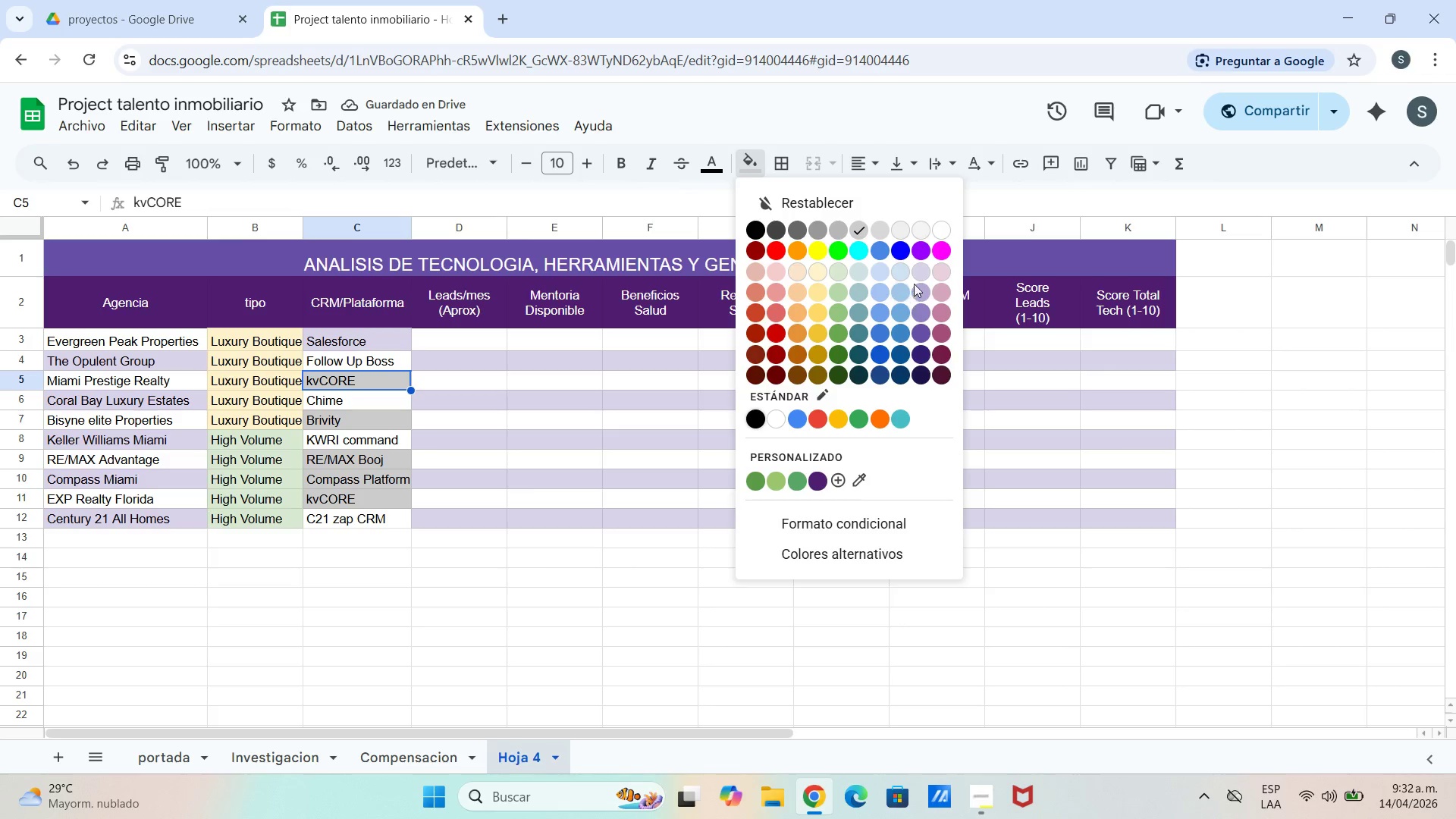 
left_click([920, 275])
 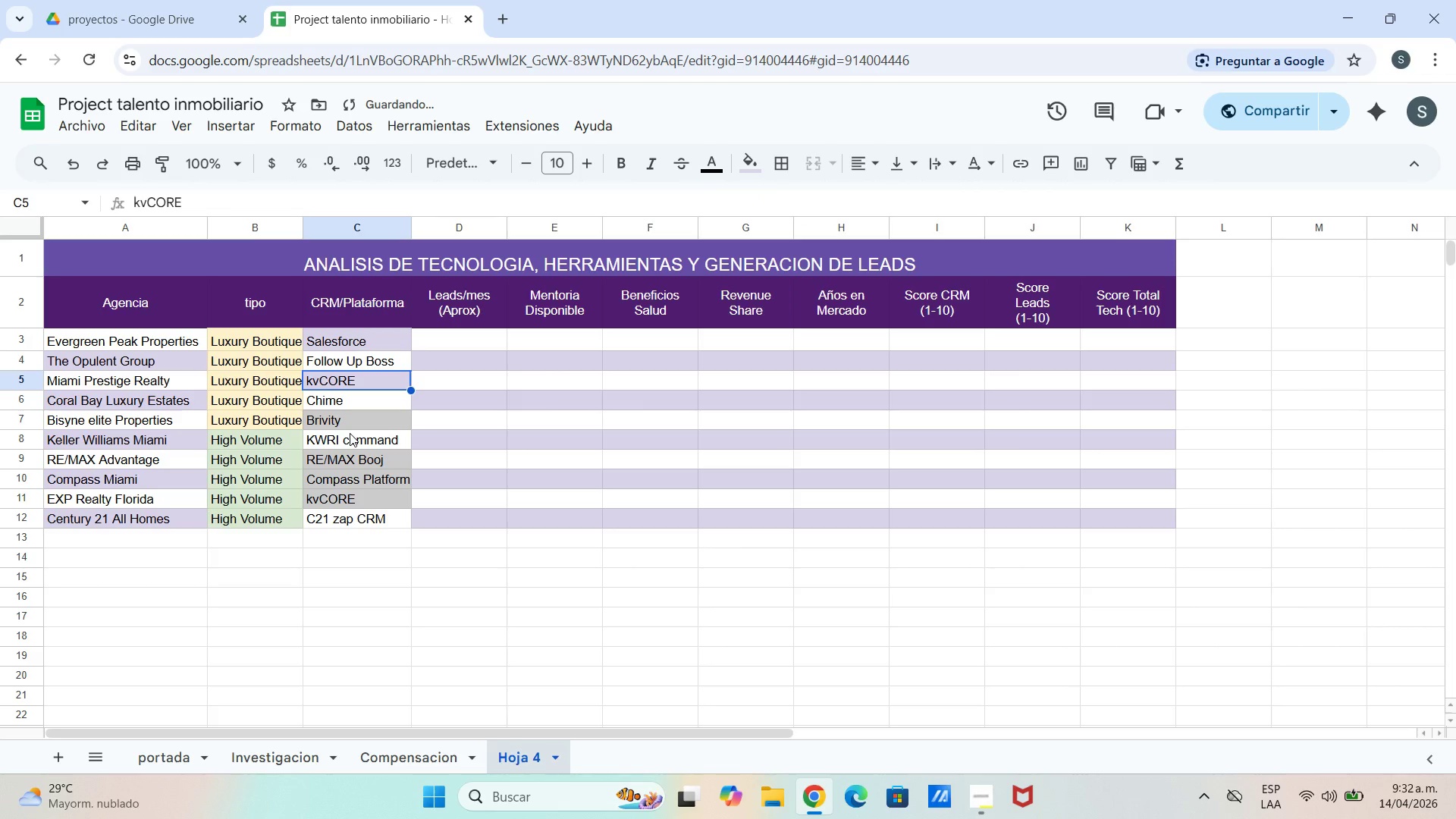 
left_click([350, 433])
 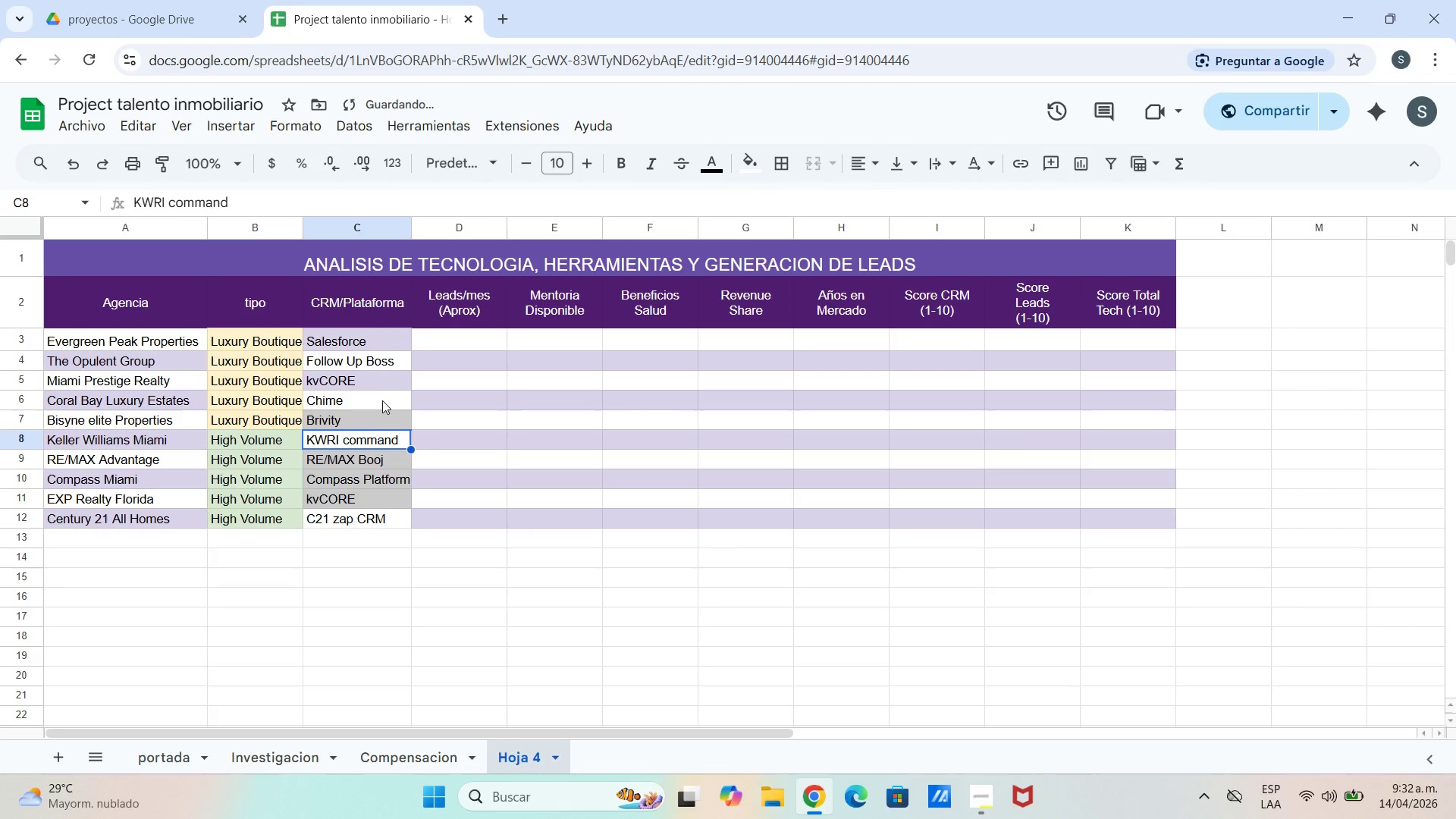 
left_click([371, 423])
 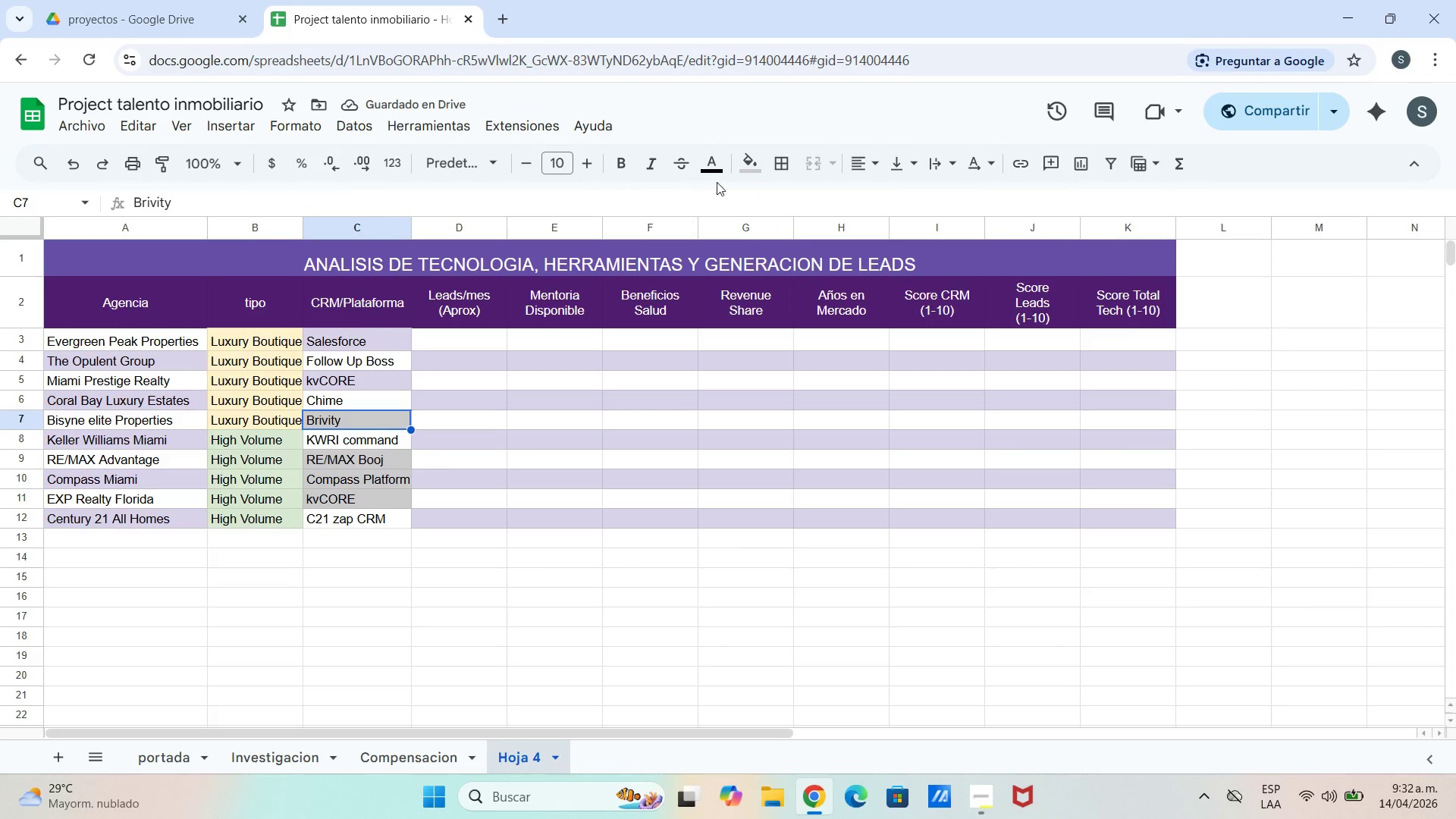 
left_click([748, 172])
 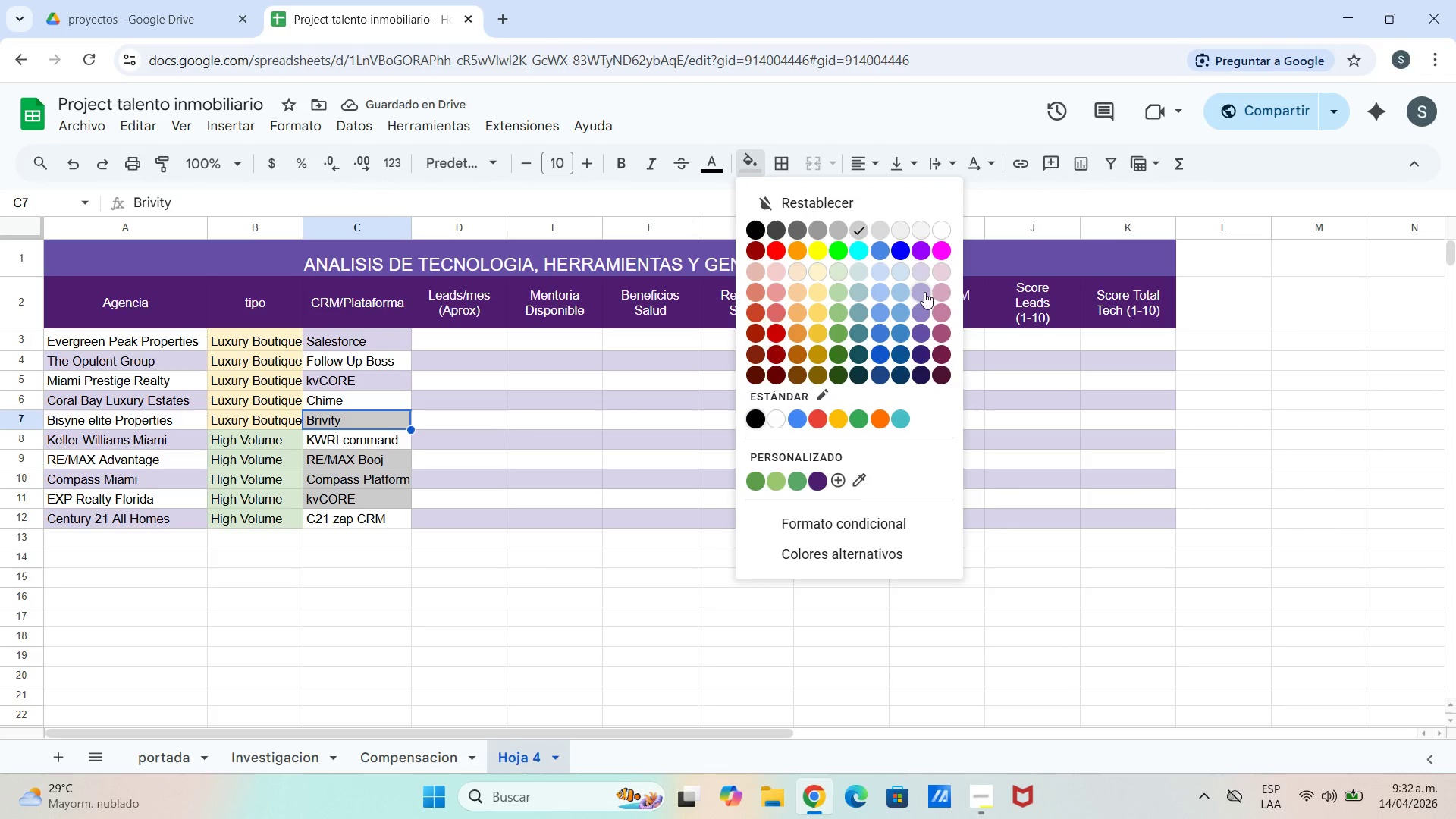 
left_click([921, 273])
 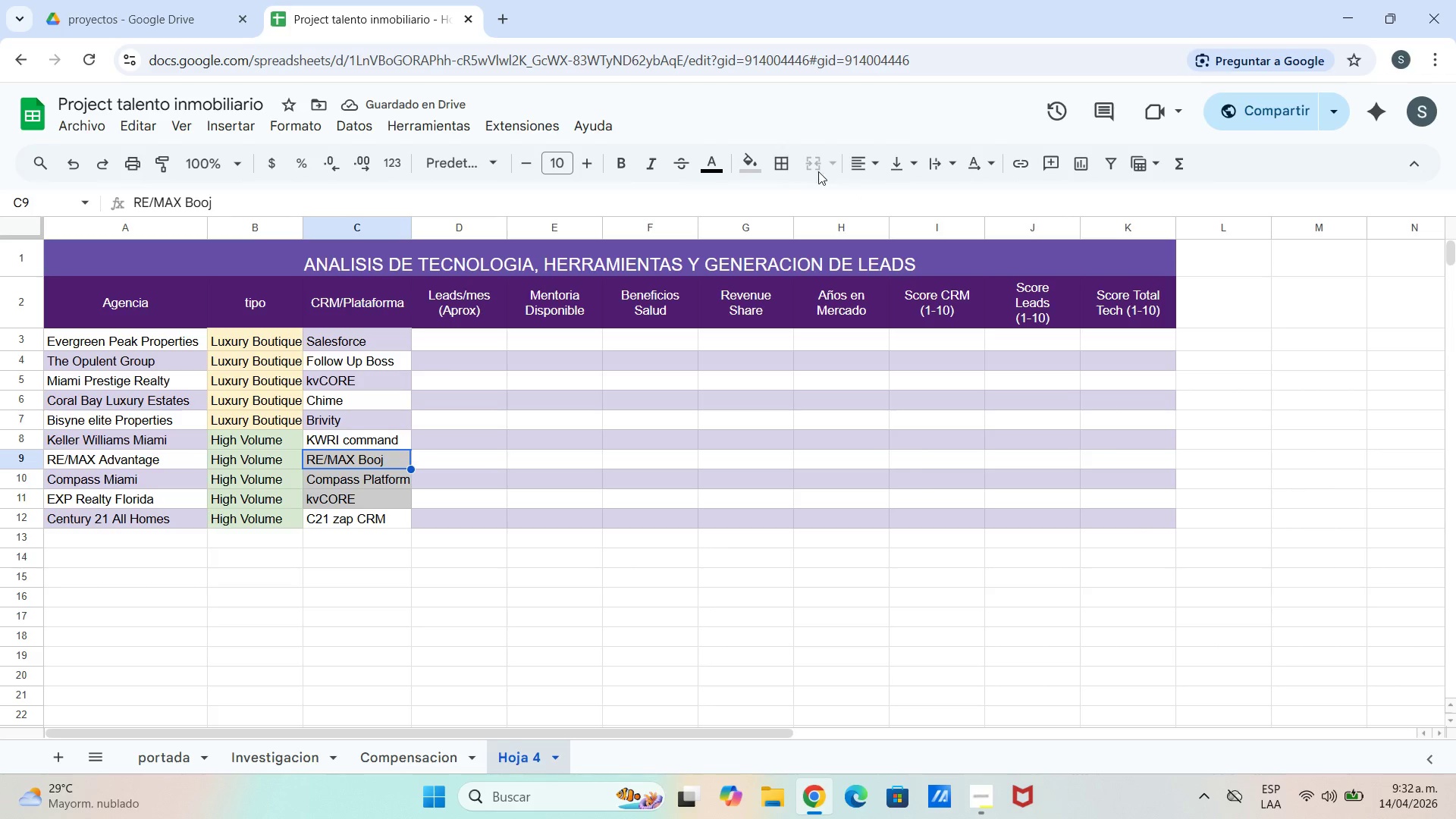 
left_click([756, 174])
 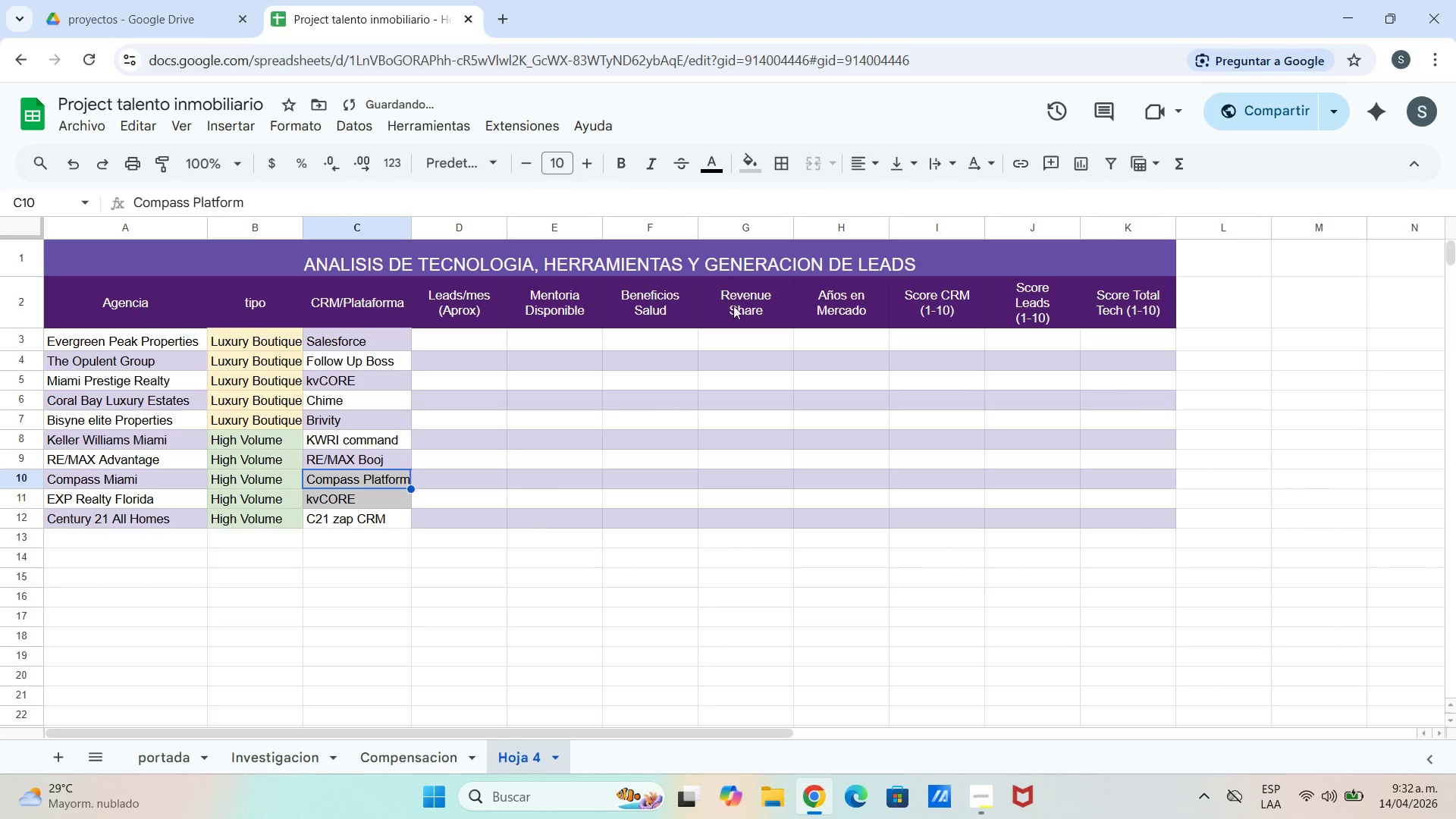 
left_click_drag(start_coordinate=[761, 161], to_coordinate=[767, 166])
 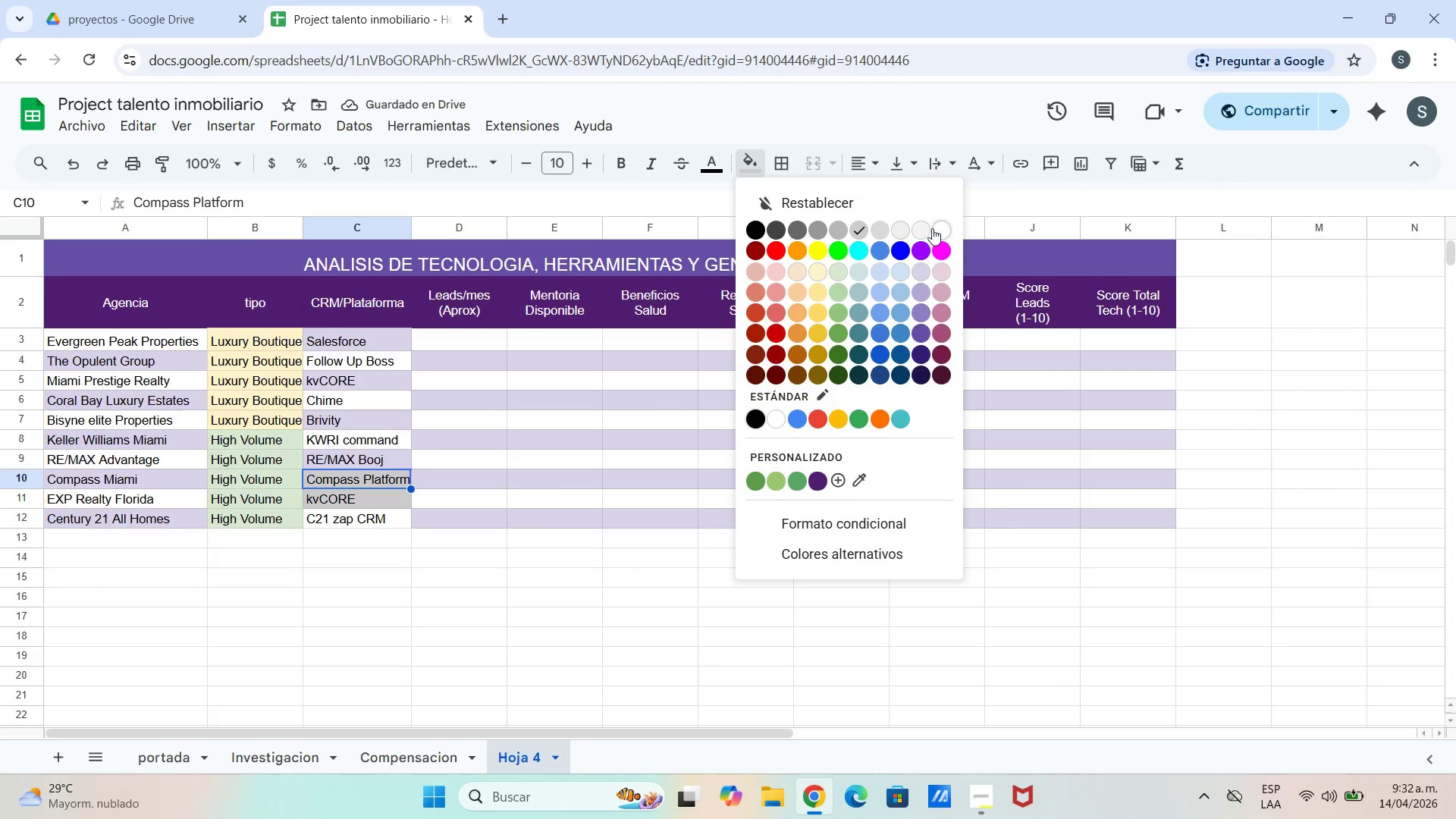 
left_click([933, 229])
 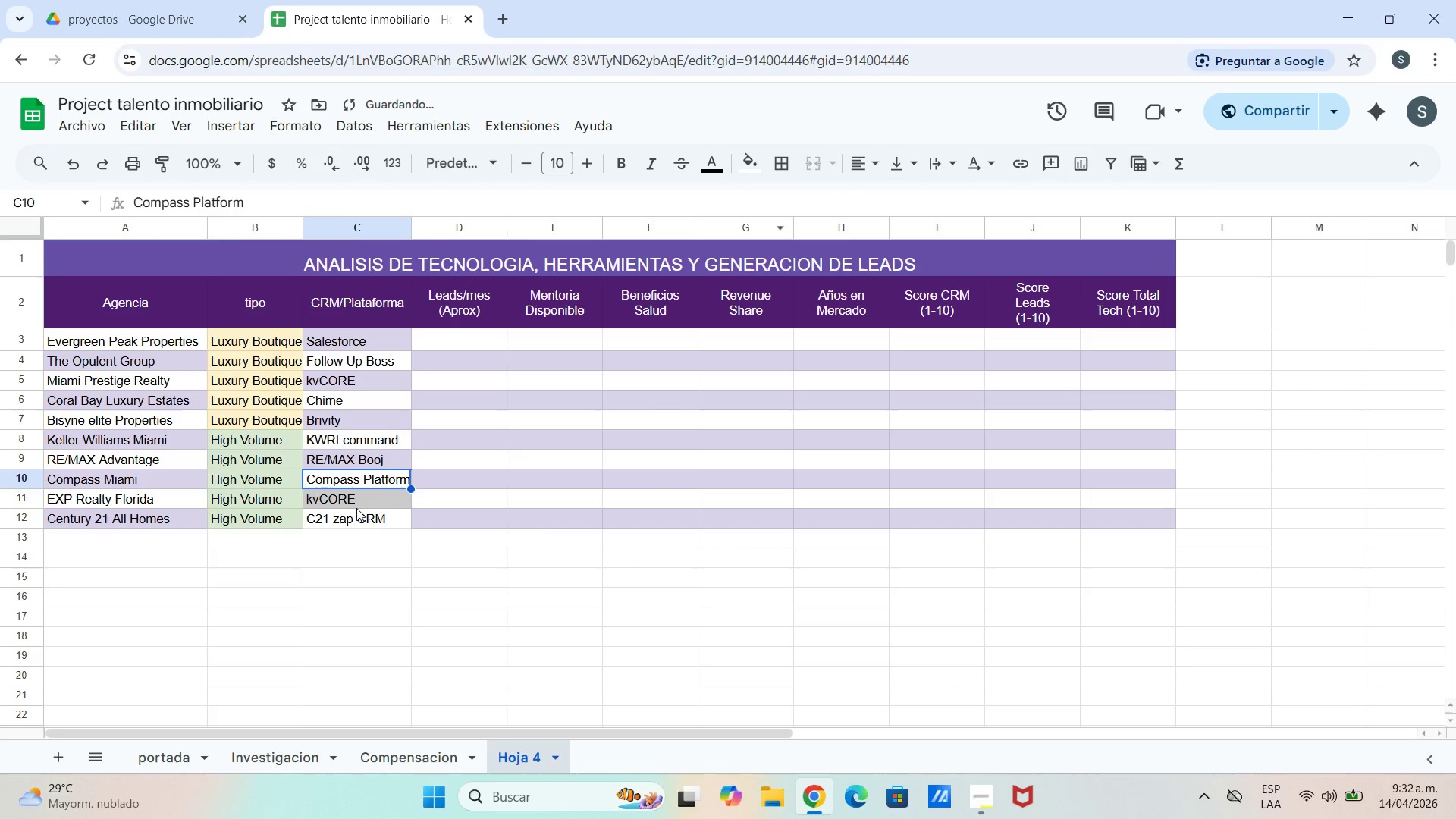 
left_click([356, 508])
 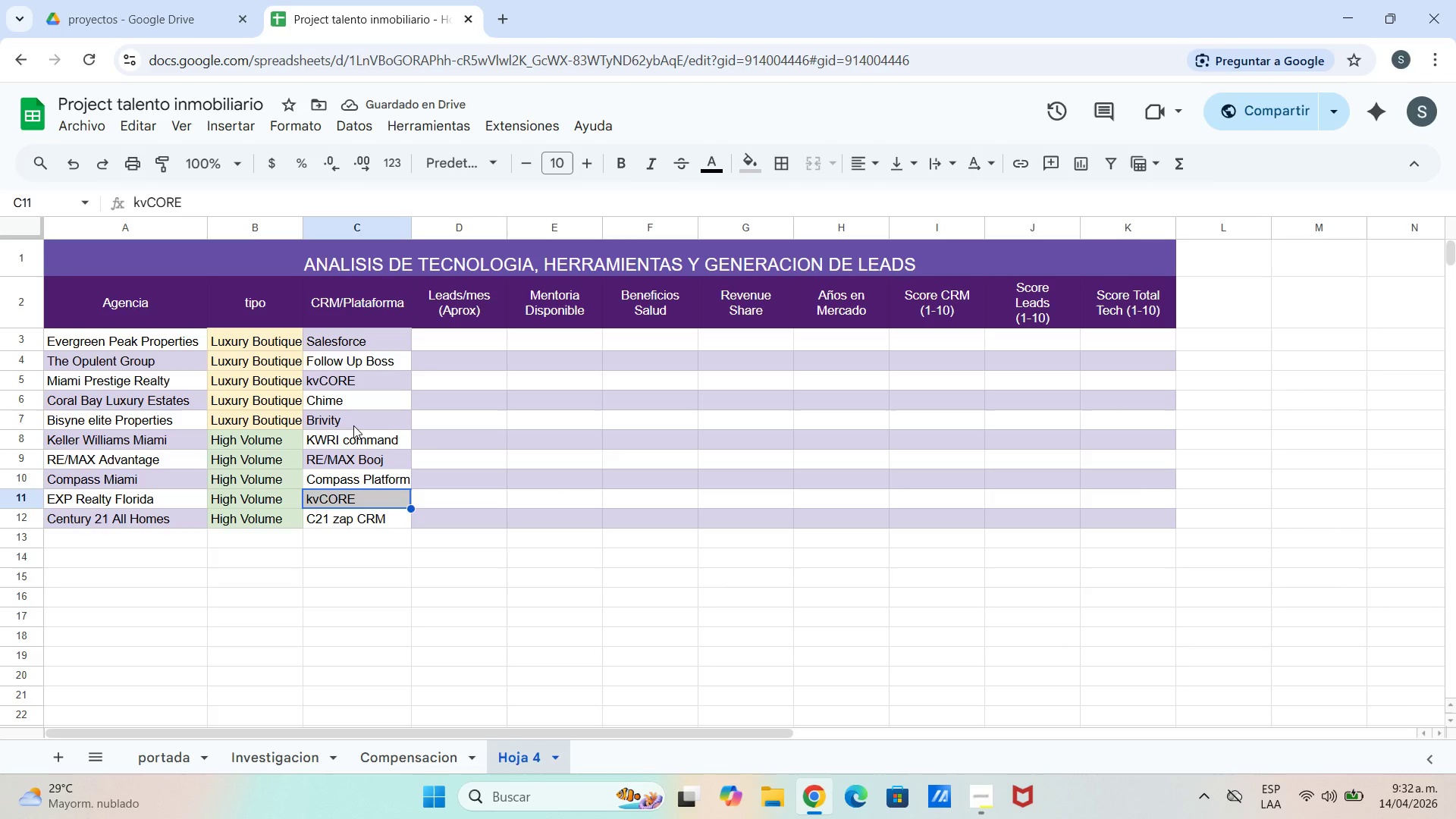 
left_click([355, 342])
 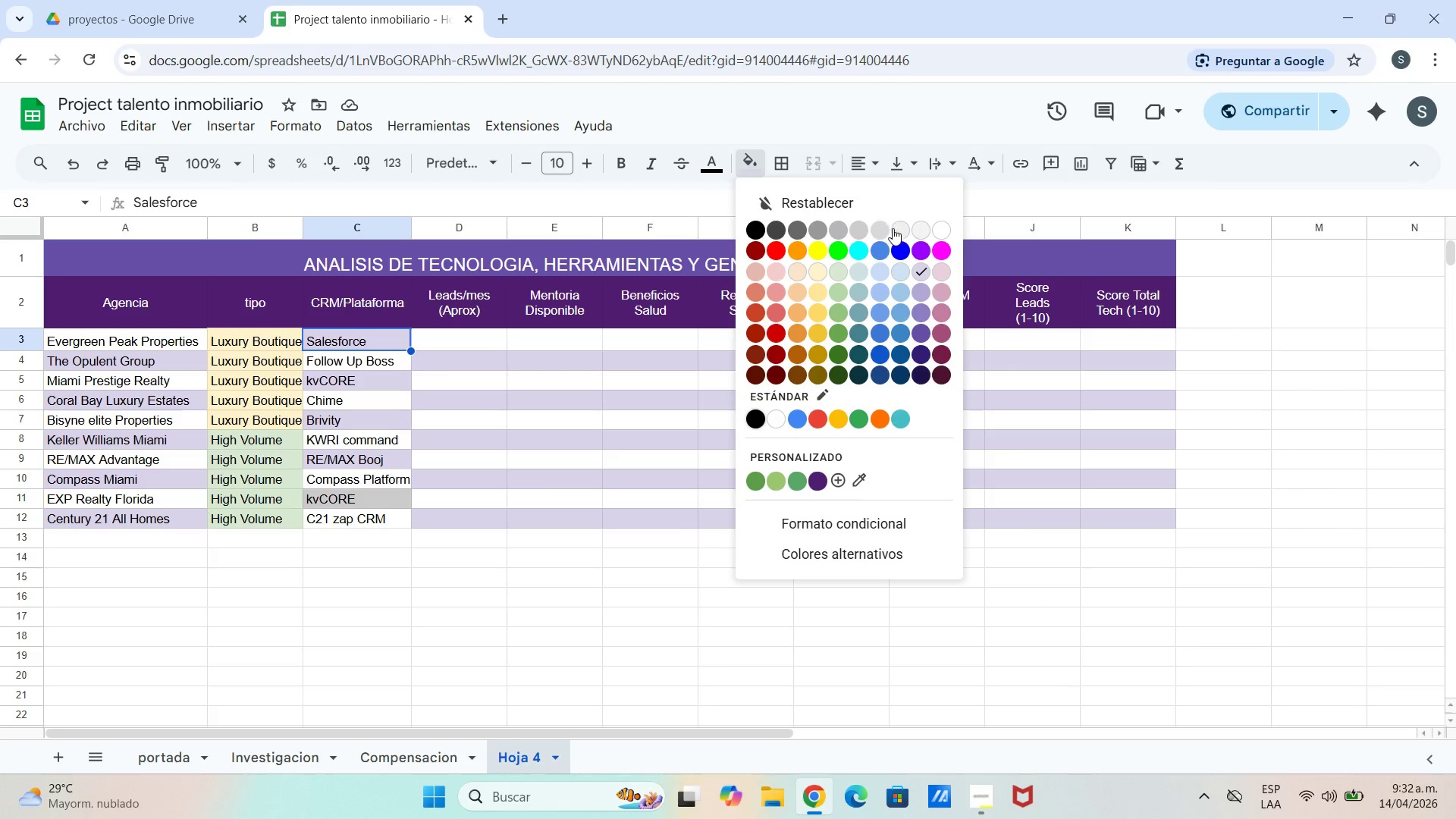 
left_click_drag(start_coordinate=[939, 232], to_coordinate=[934, 231])
 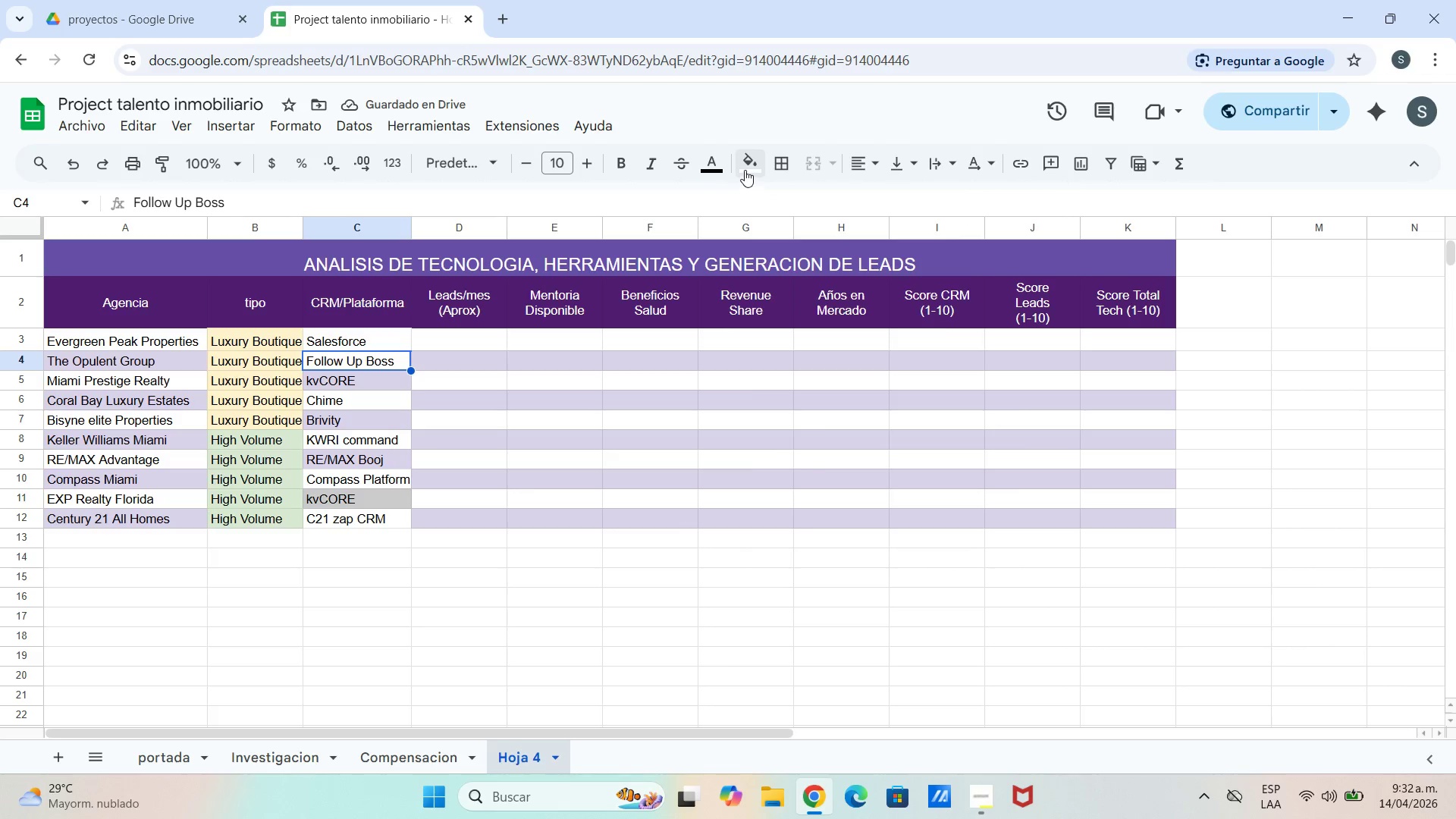 
left_click_drag(start_coordinate=[926, 269], to_coordinate=[921, 272])
 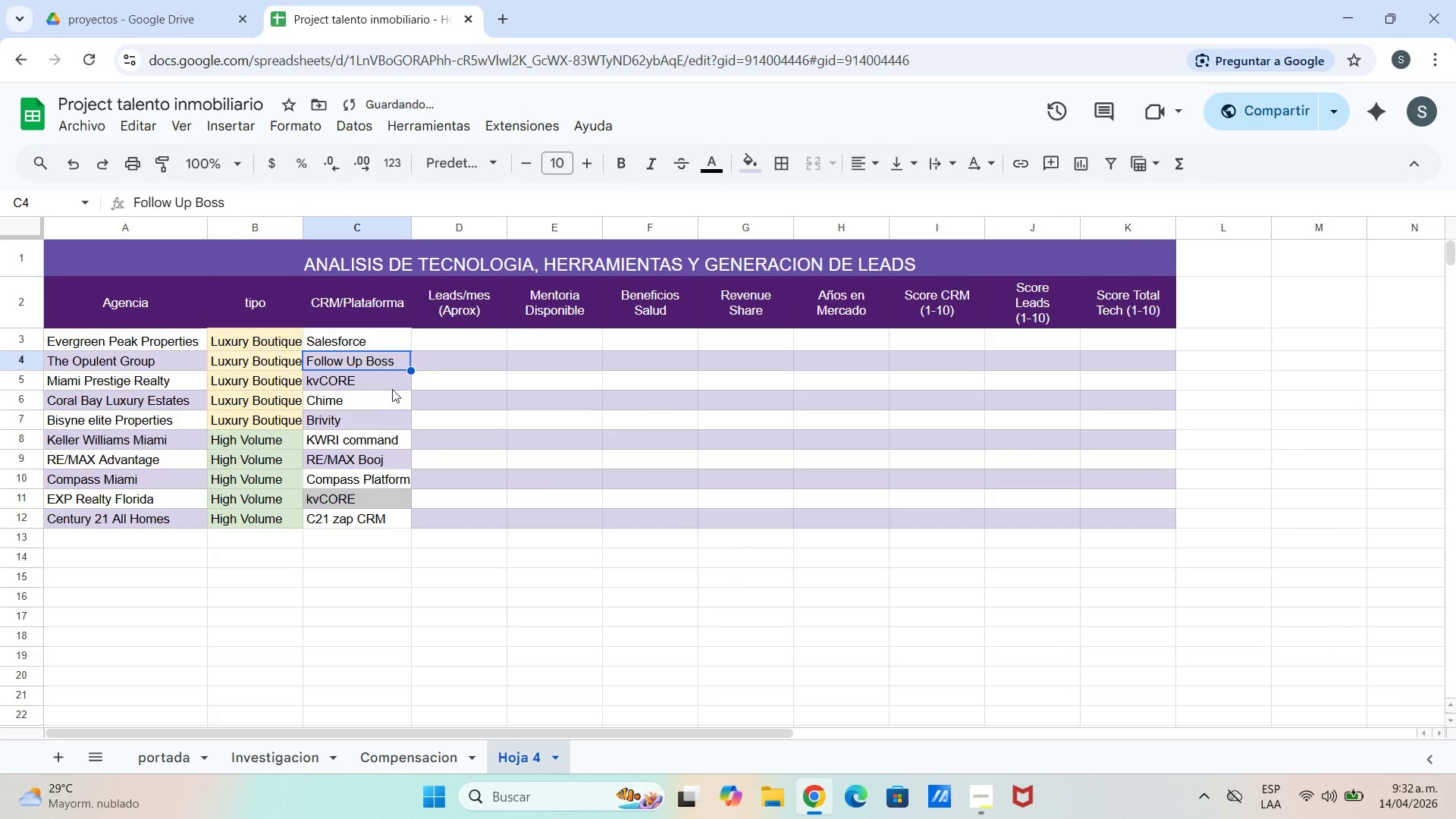 
left_click([392, 389])
 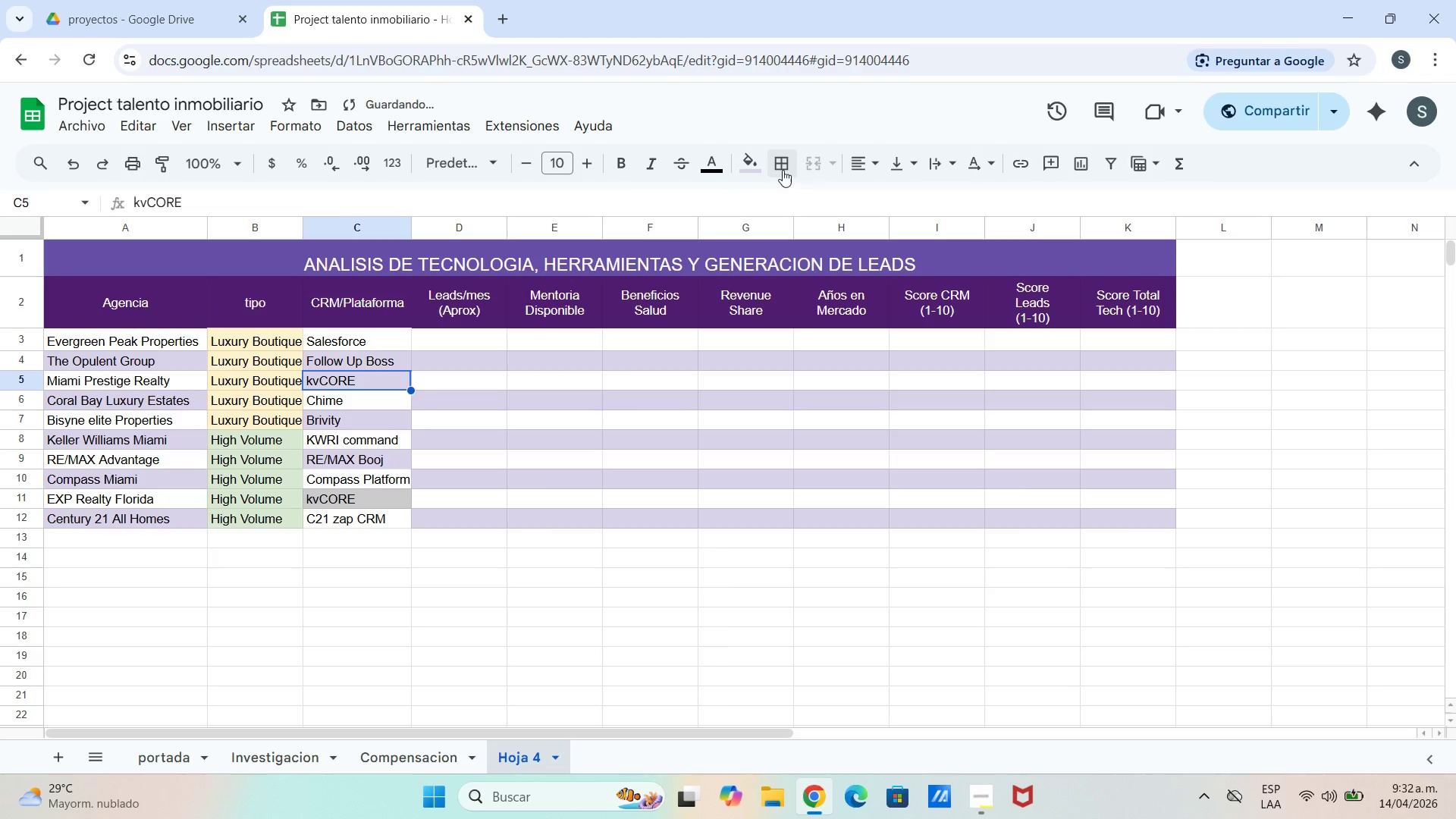 
left_click([749, 172])
 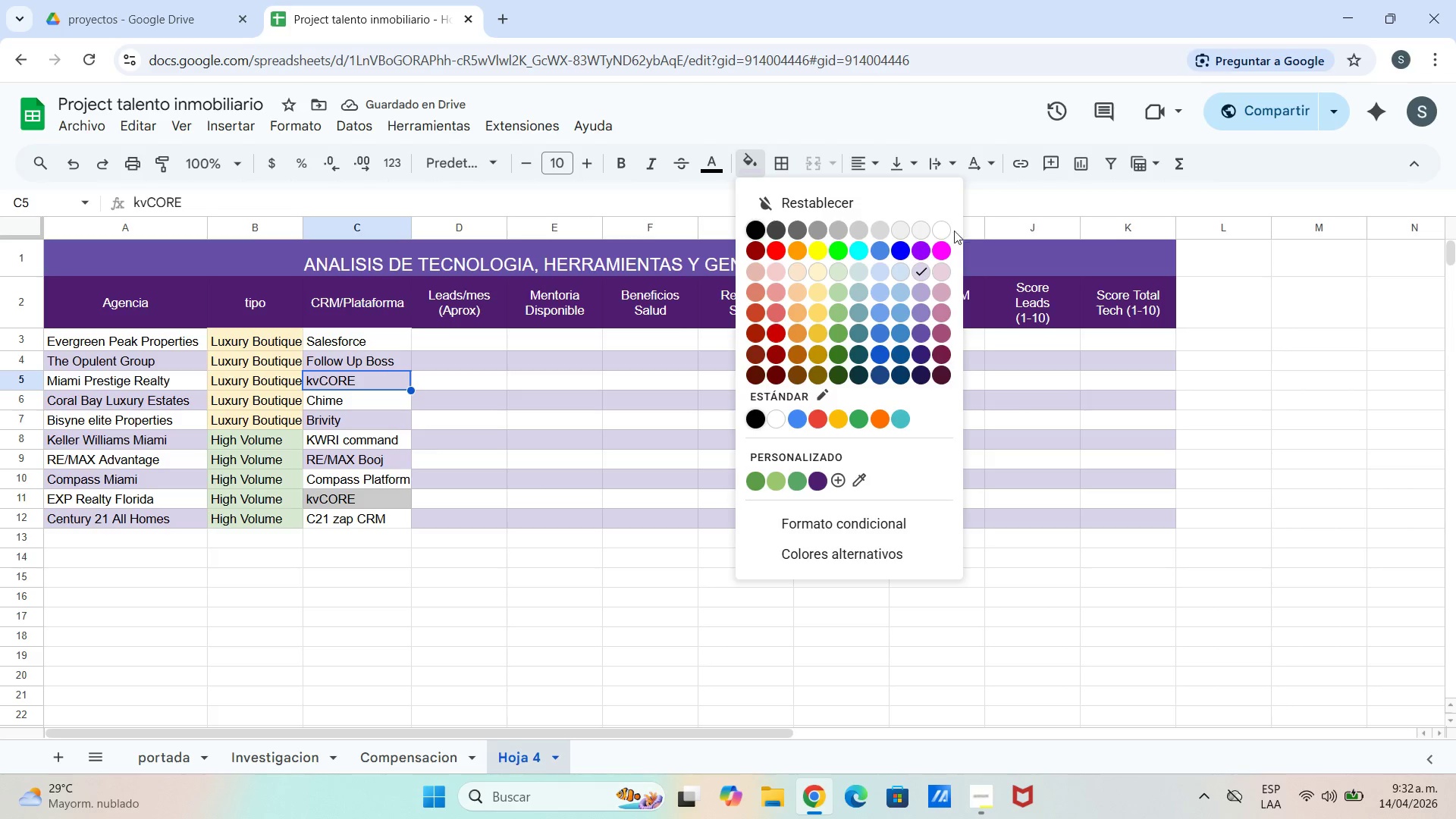 
left_click([938, 237])
 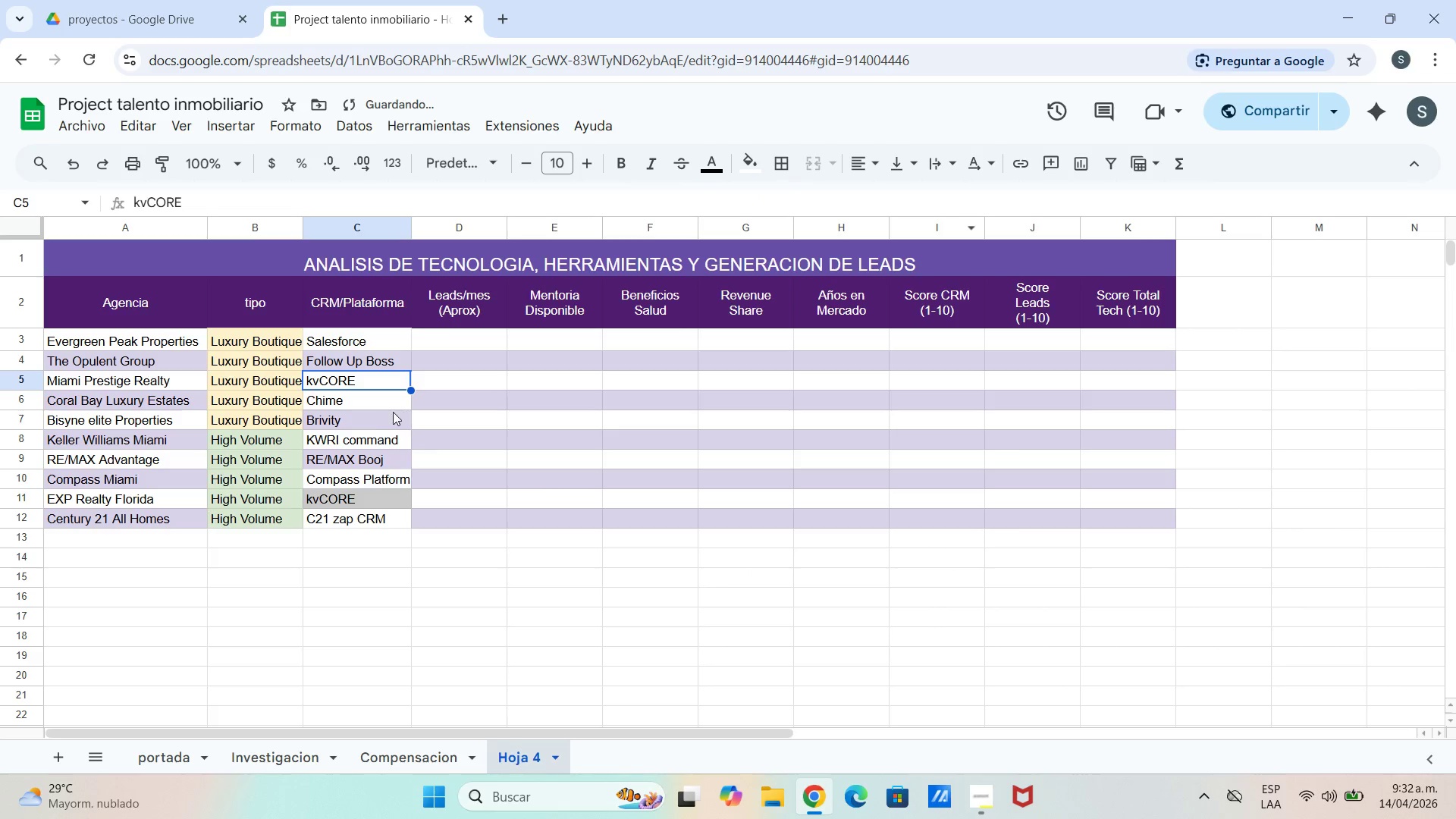 
left_click([387, 407])
 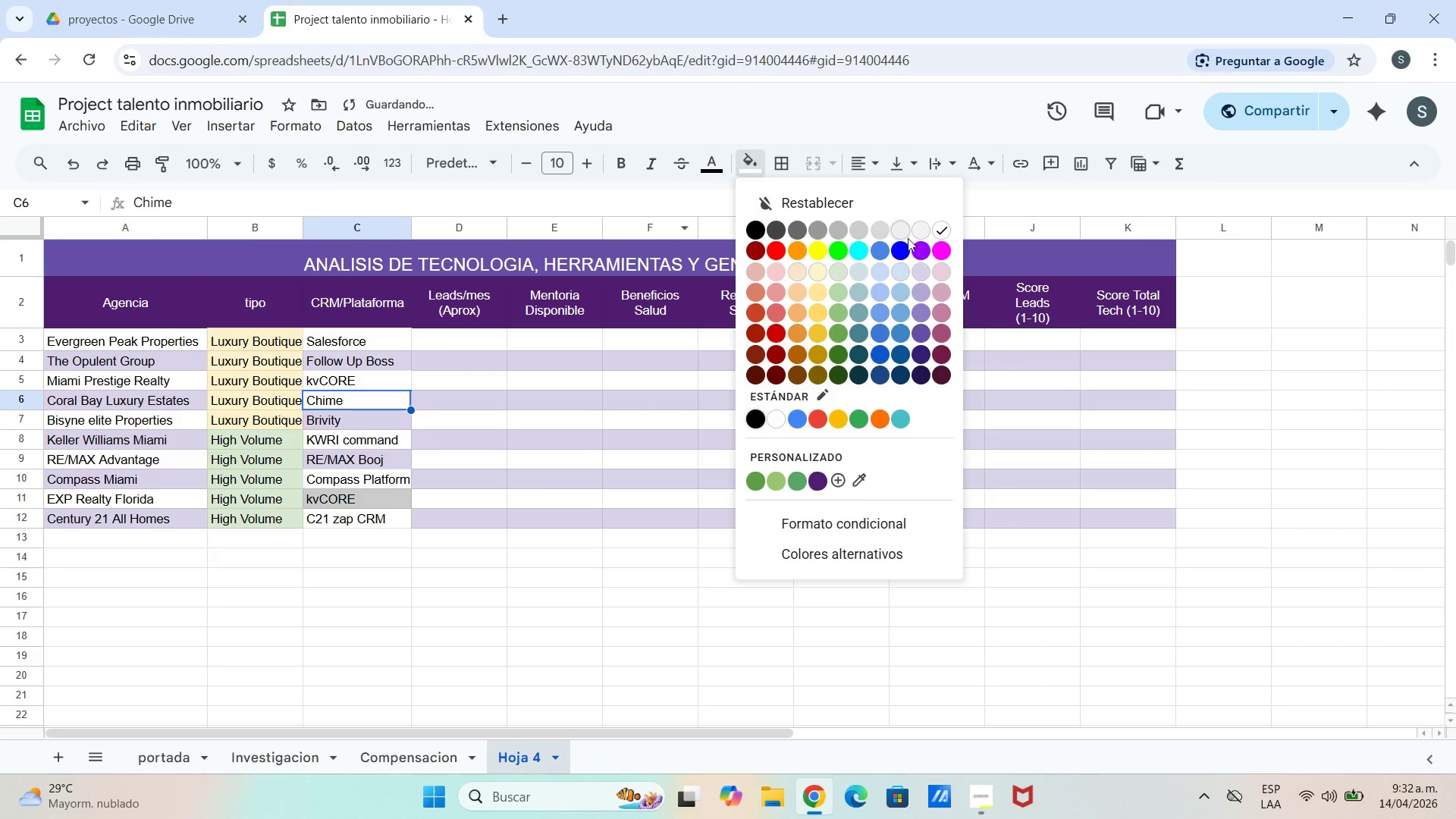 
left_click([924, 277])
 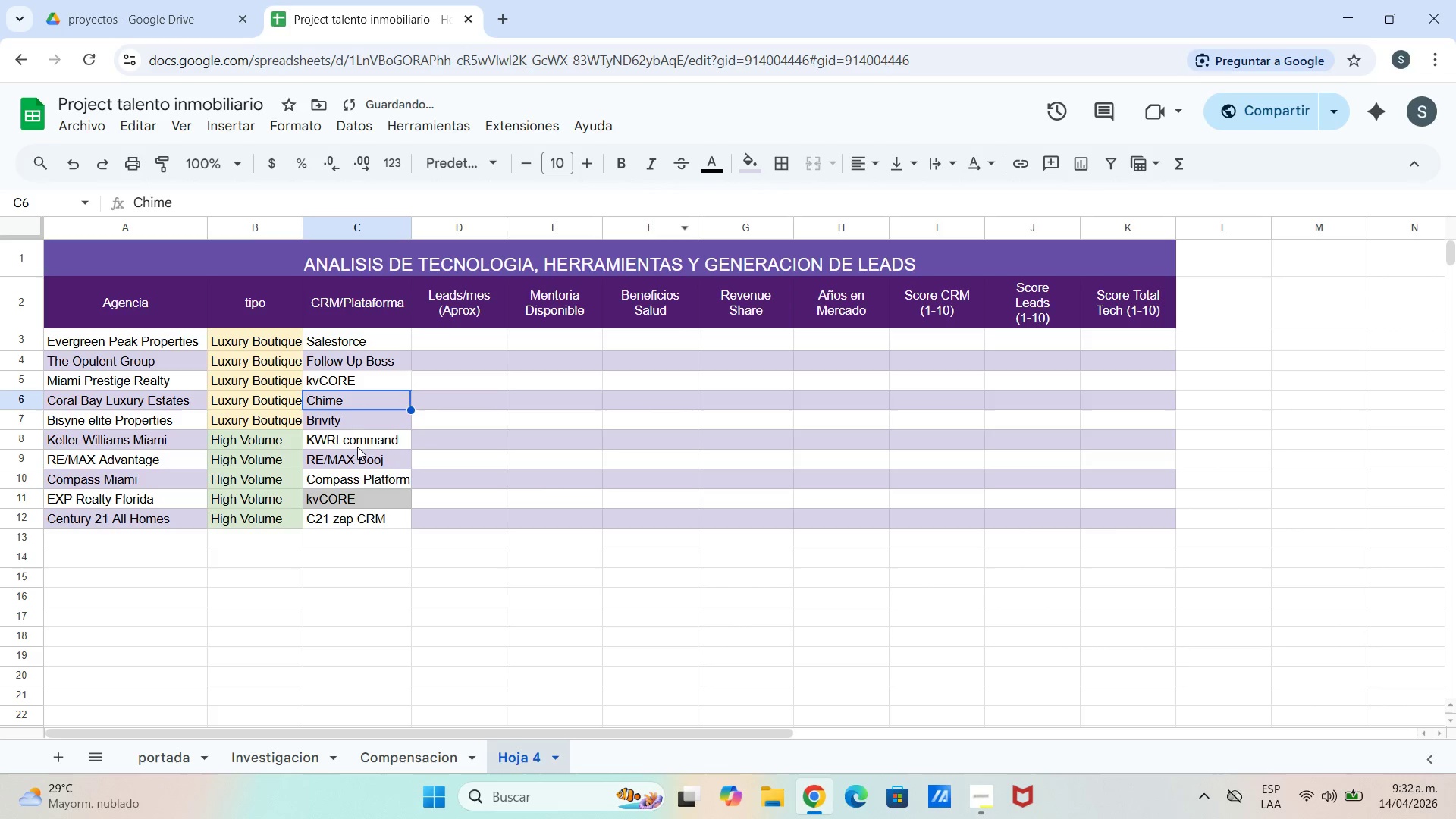 
left_click([360, 421])
 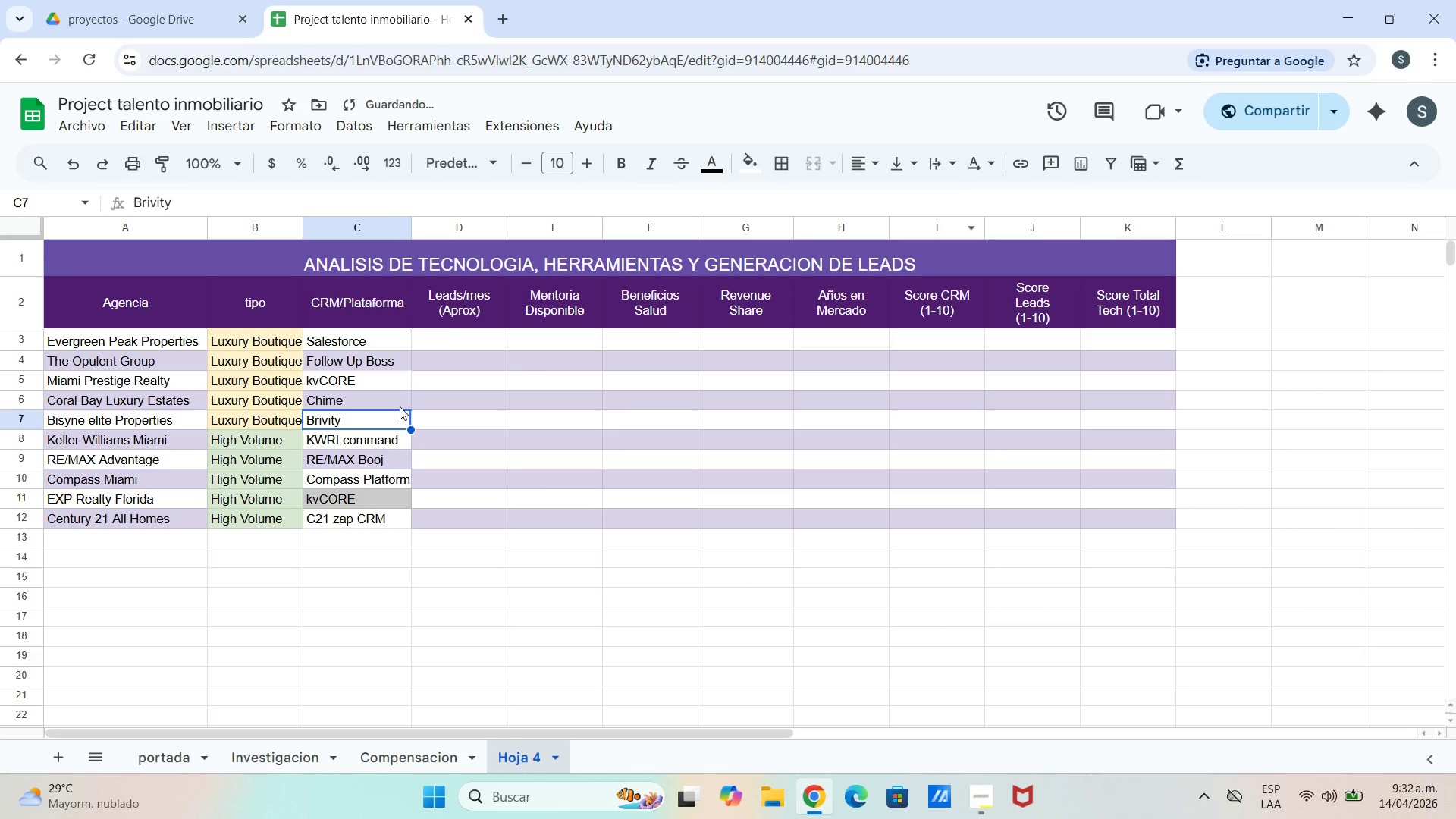 
left_click([380, 444])
 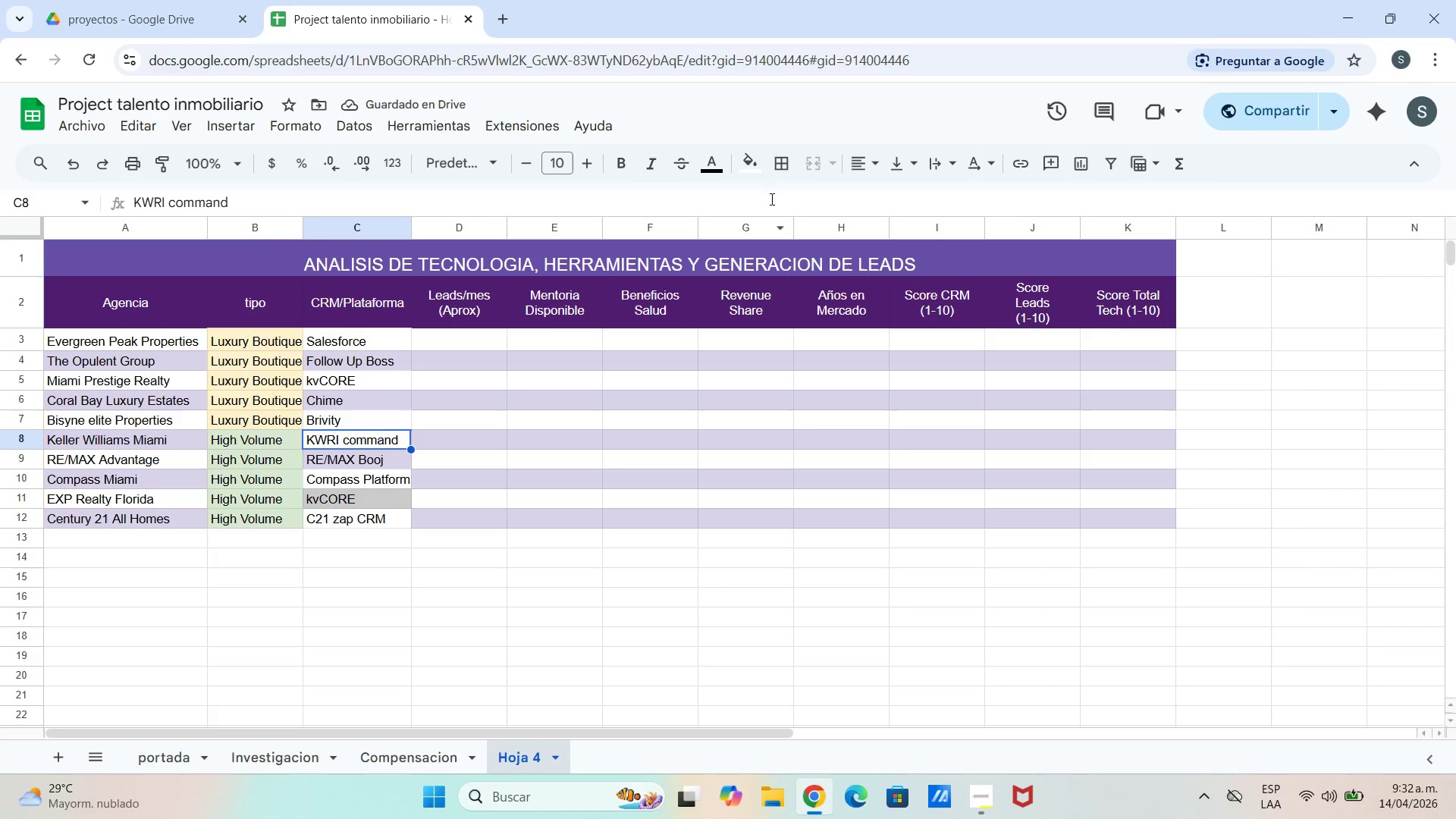 
left_click_drag(start_coordinate=[748, 161], to_coordinate=[758, 164])
 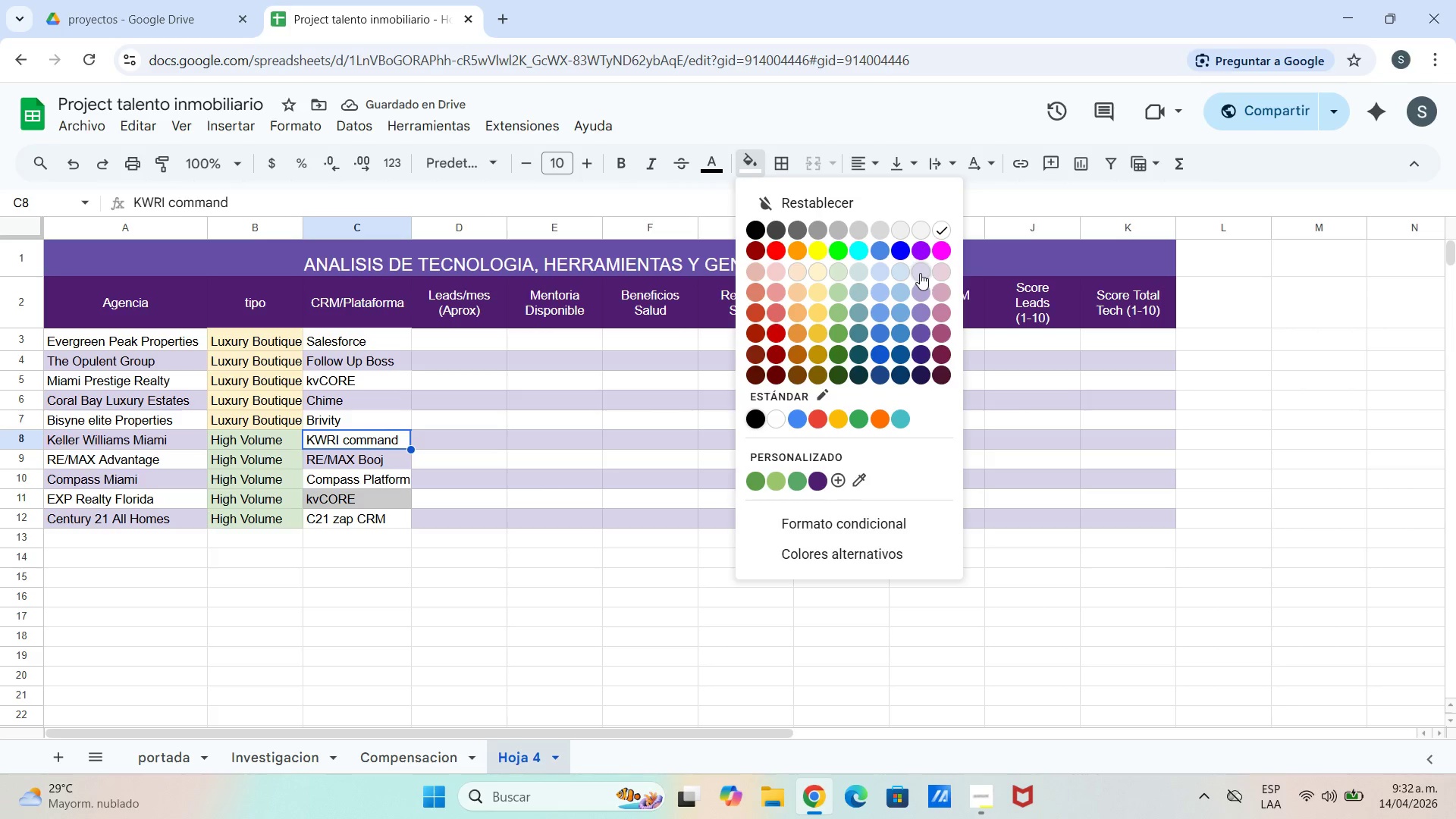 
left_click([920, 273])
 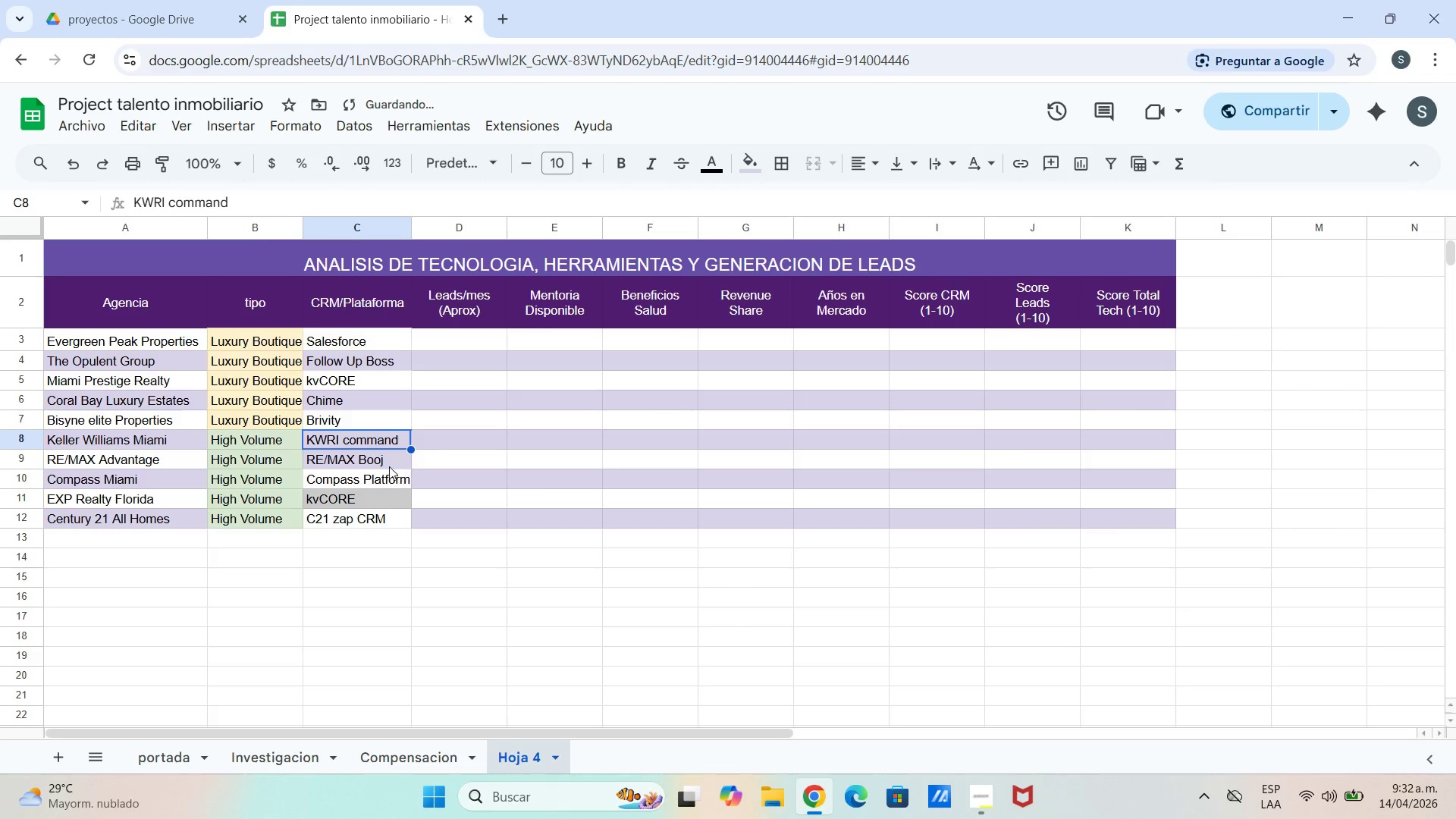 
left_click([388, 466])
 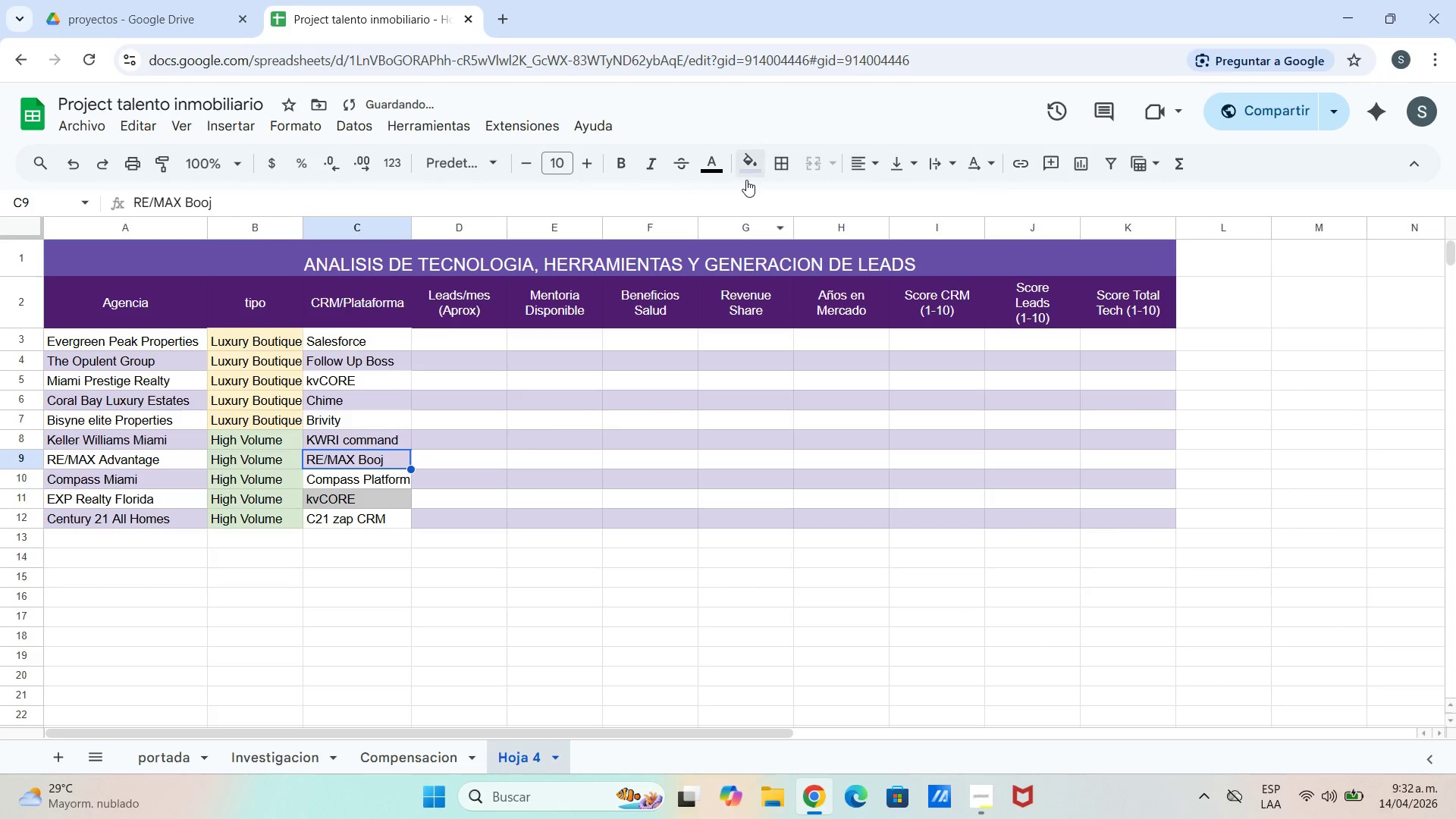 
left_click_drag(start_coordinate=[745, 180], to_coordinate=[752, 180])
 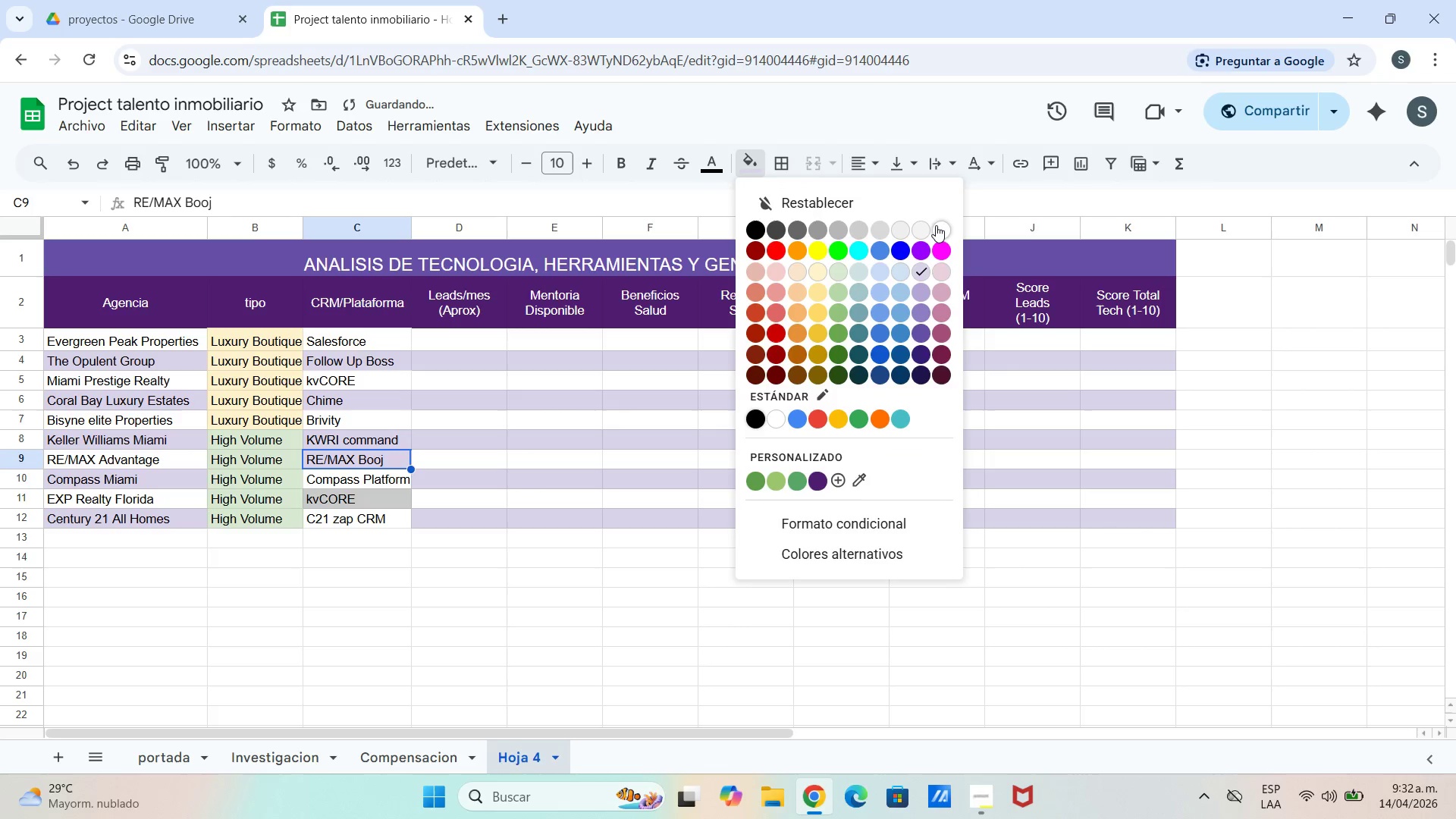 
left_click([935, 224])
 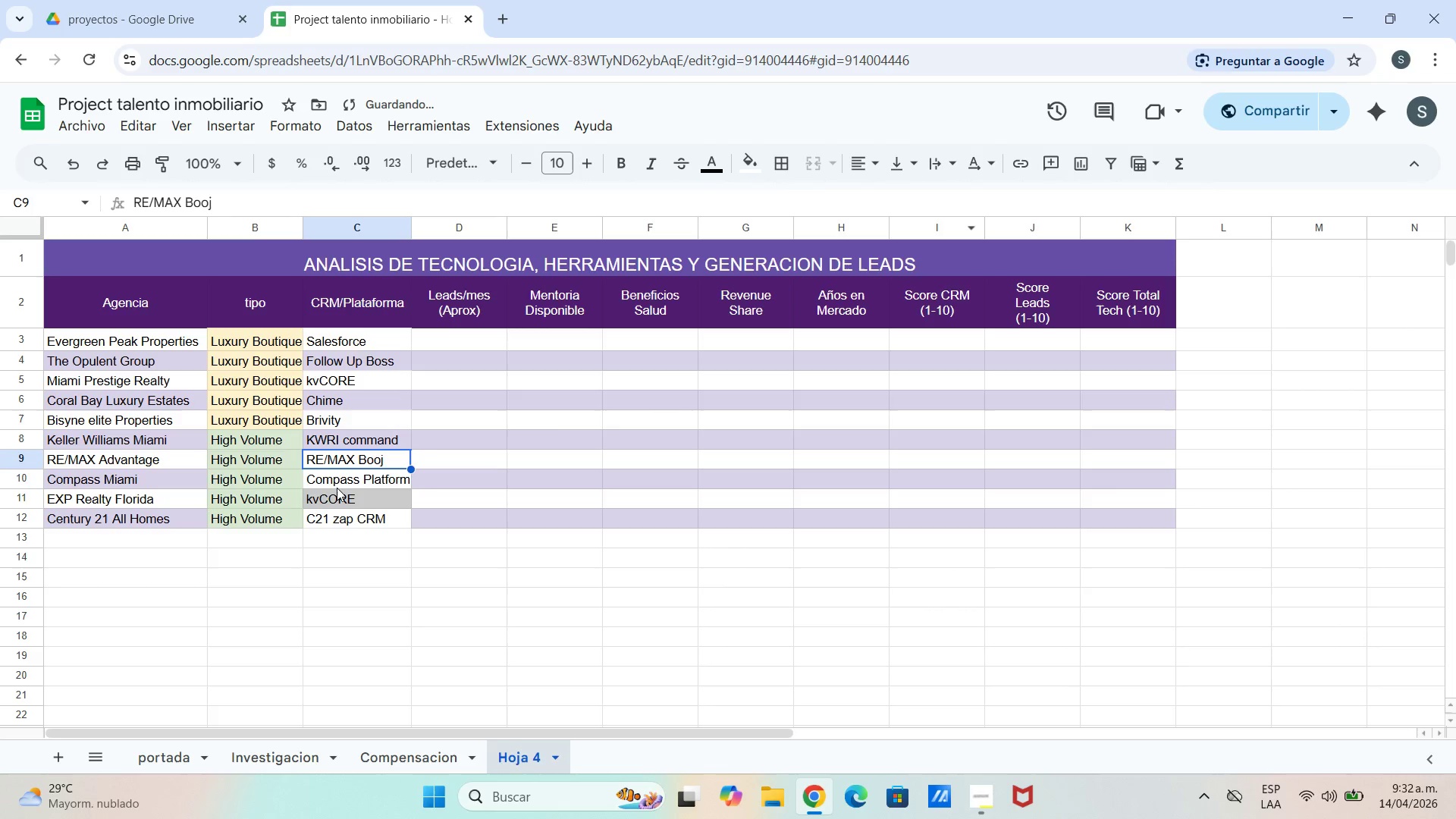 
left_click([337, 477])
 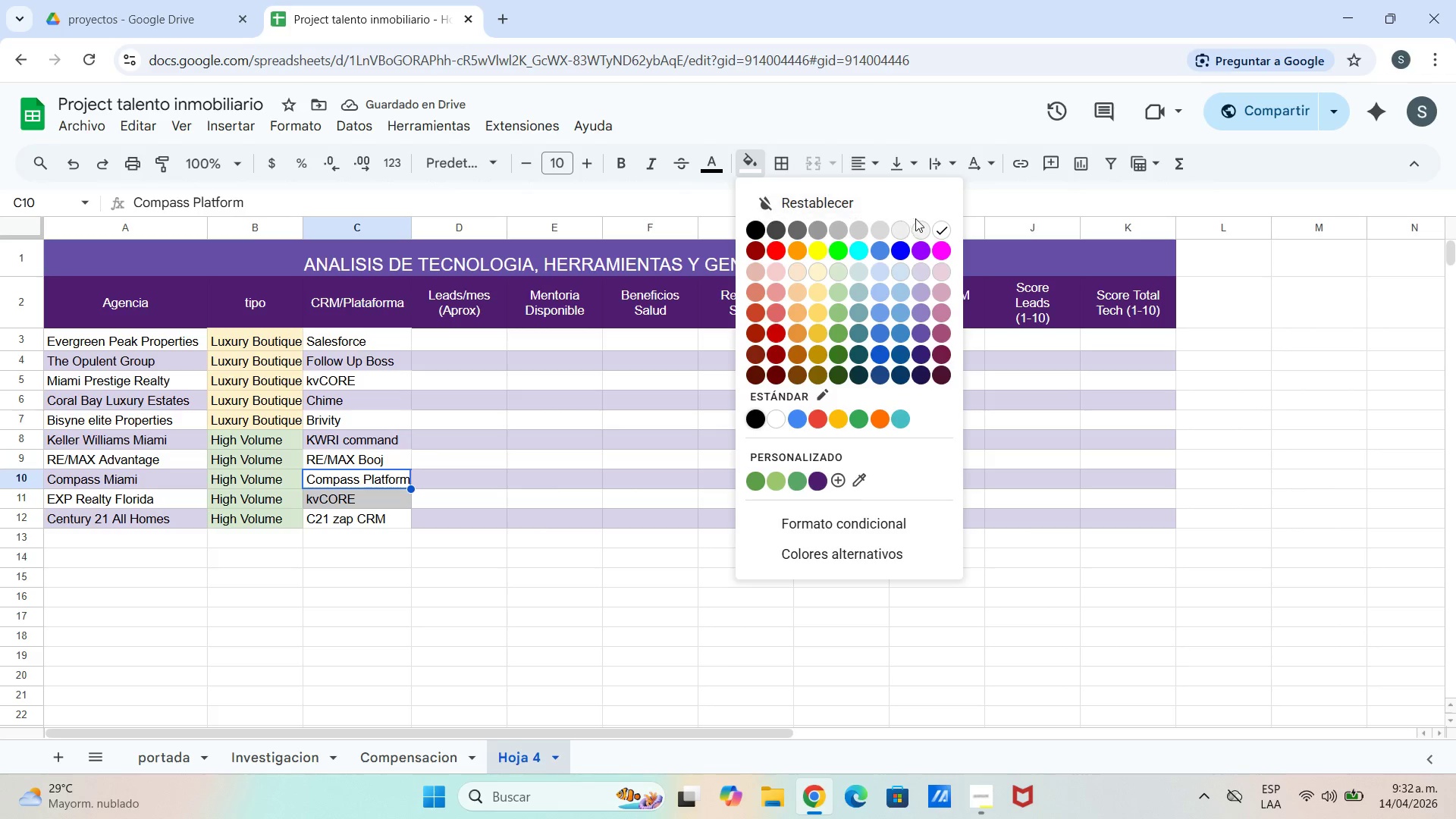 
left_click([925, 272])
 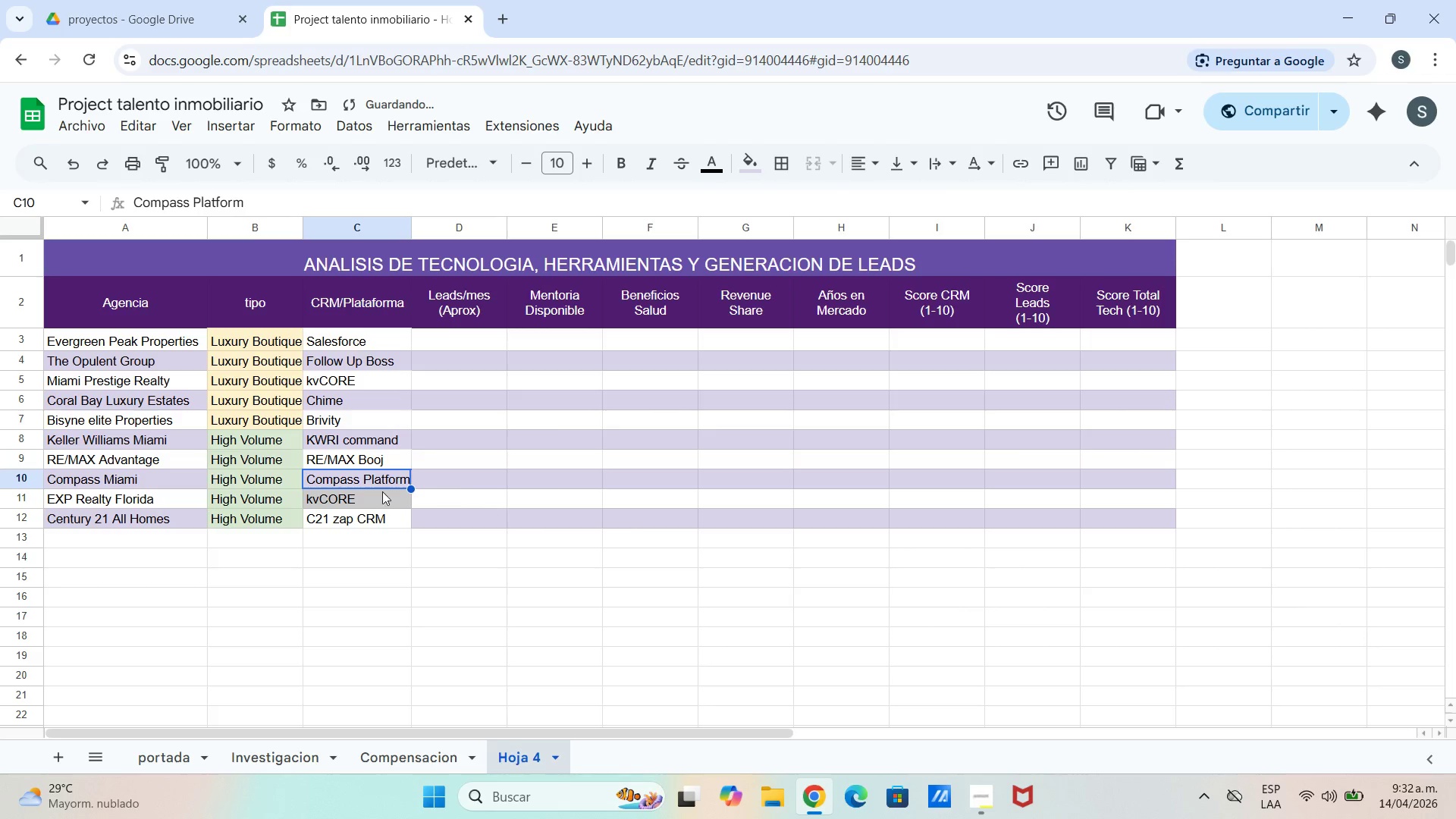 
left_click([369, 492])
 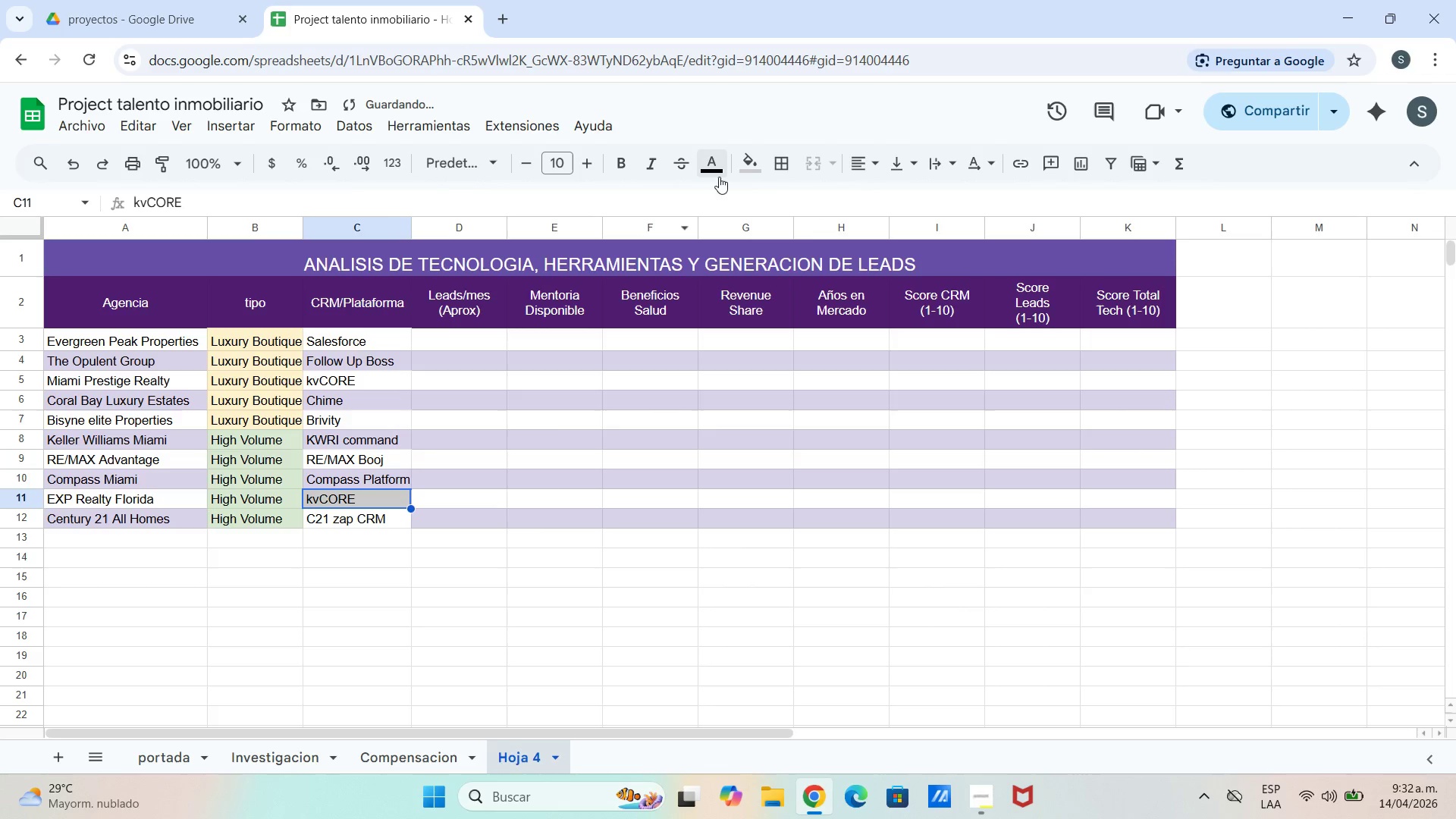 
left_click_drag(start_coordinate=[739, 169], to_coordinate=[745, 174])
 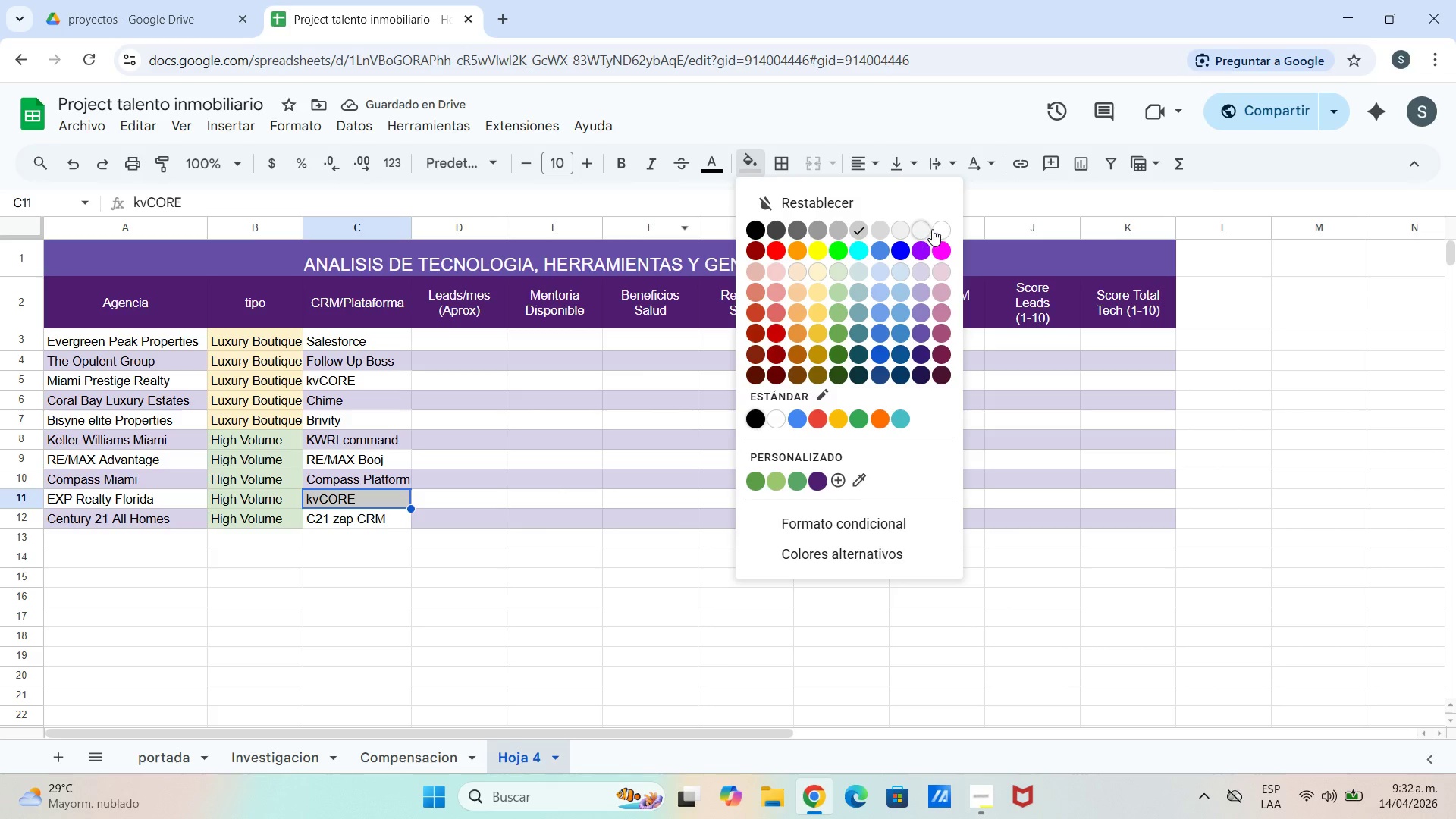 
left_click_drag(start_coordinate=[934, 229], to_coordinate=[893, 251])
 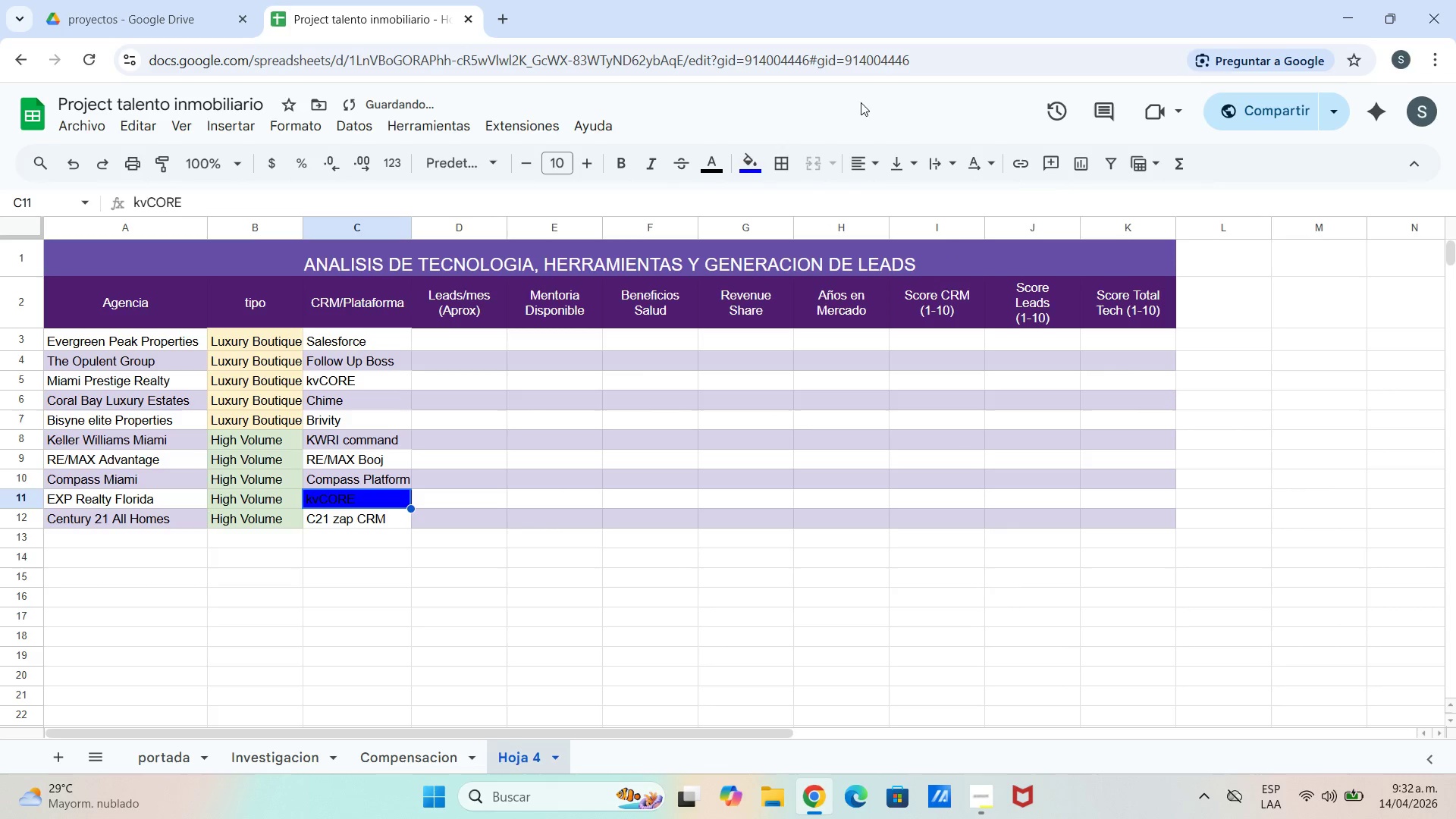 
left_click([738, 174])
 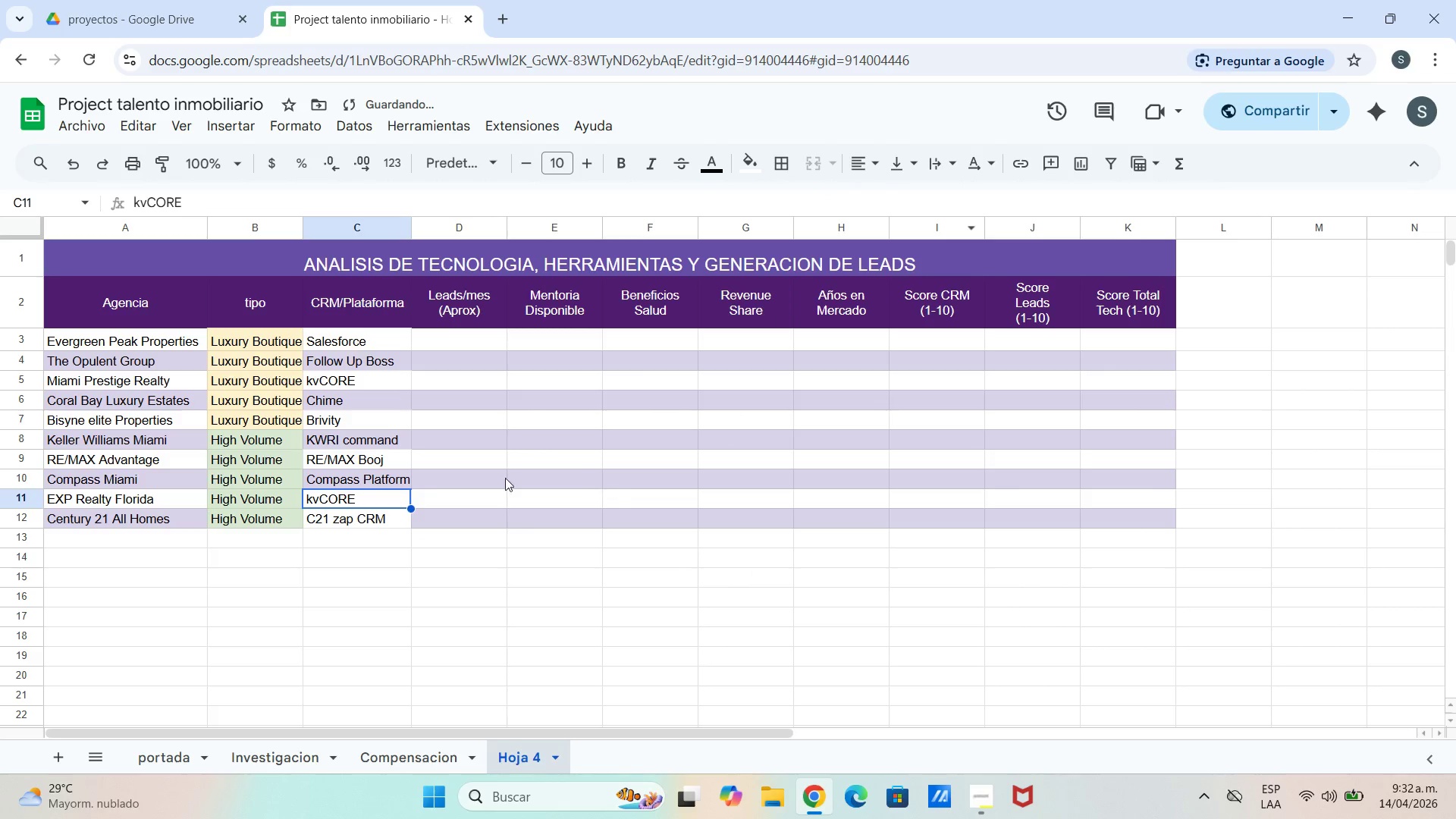 
left_click([383, 520])
 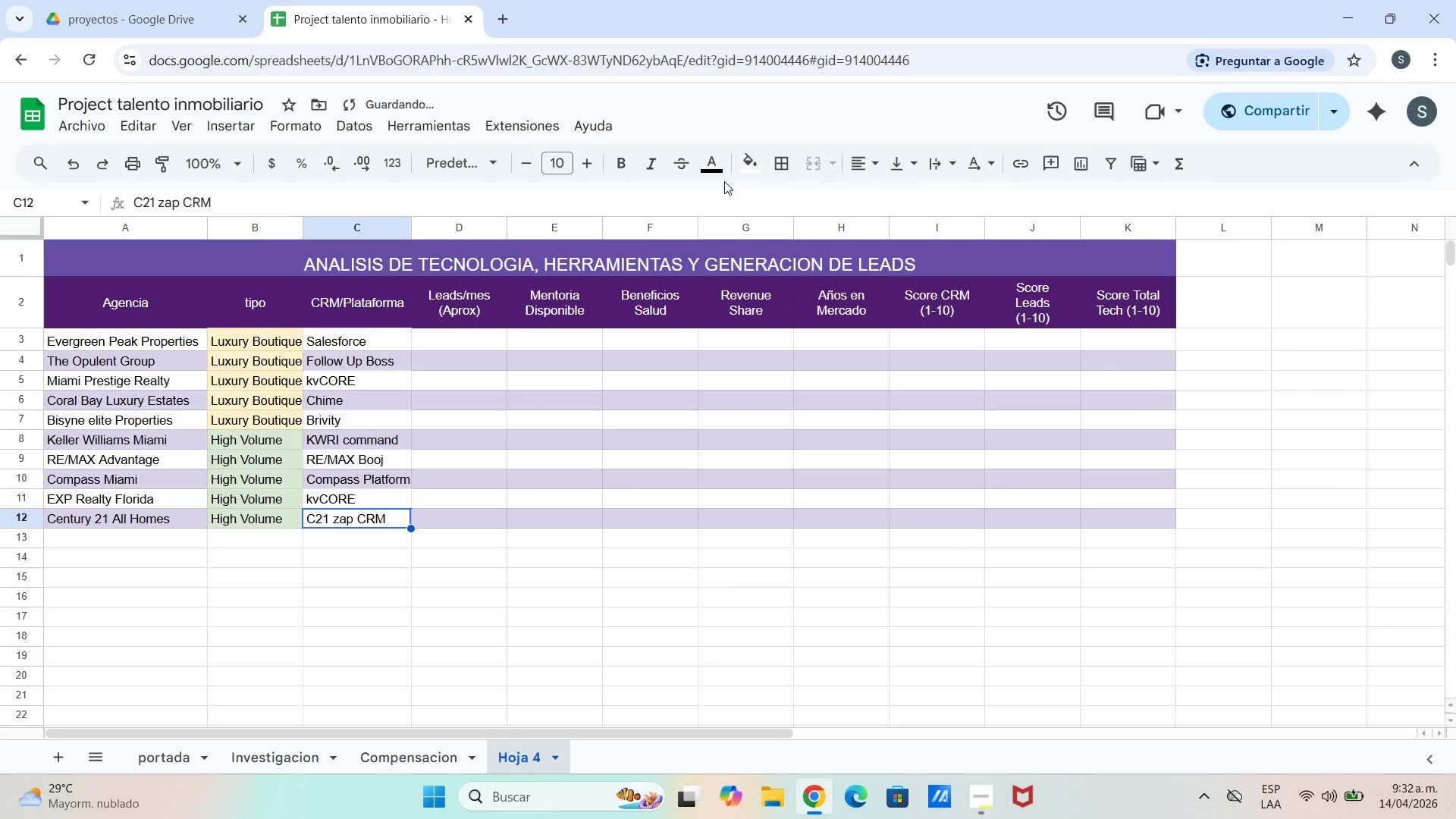 
left_click_drag(start_coordinate=[745, 163], to_coordinate=[760, 169])
 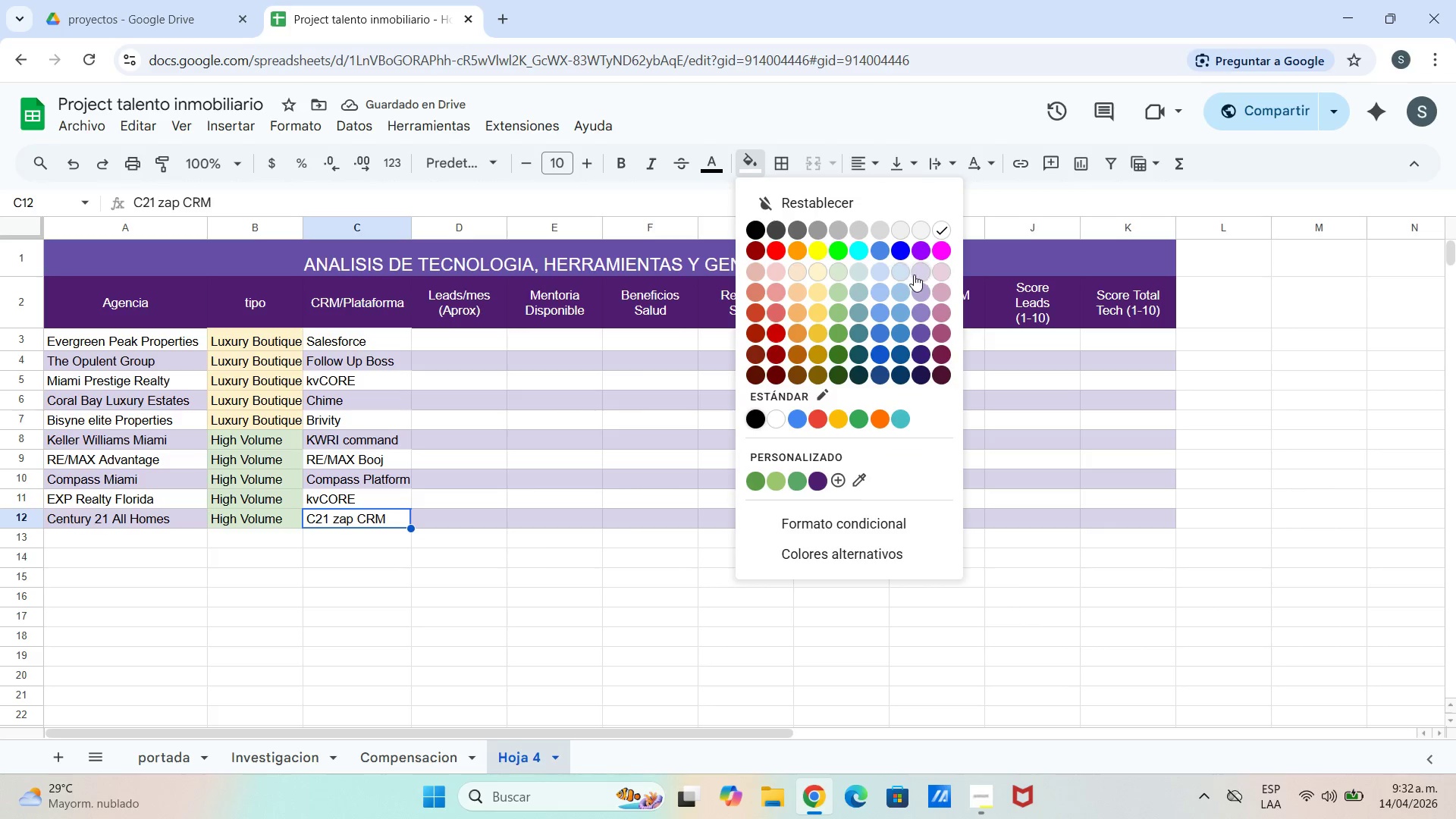 
left_click([915, 275])
 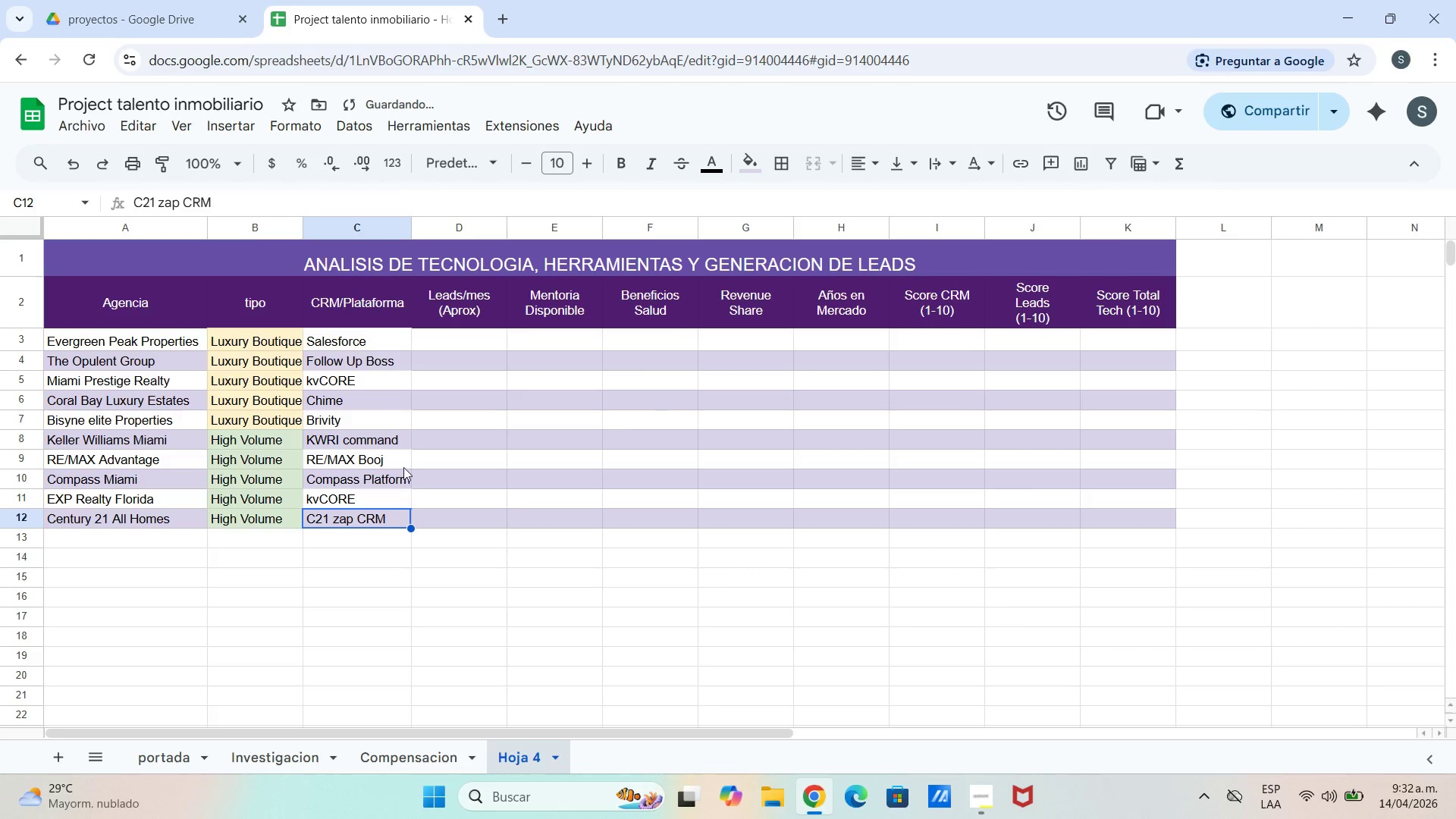 
left_click_drag(start_coordinate=[371, 403], to_coordinate=[372, 398])
 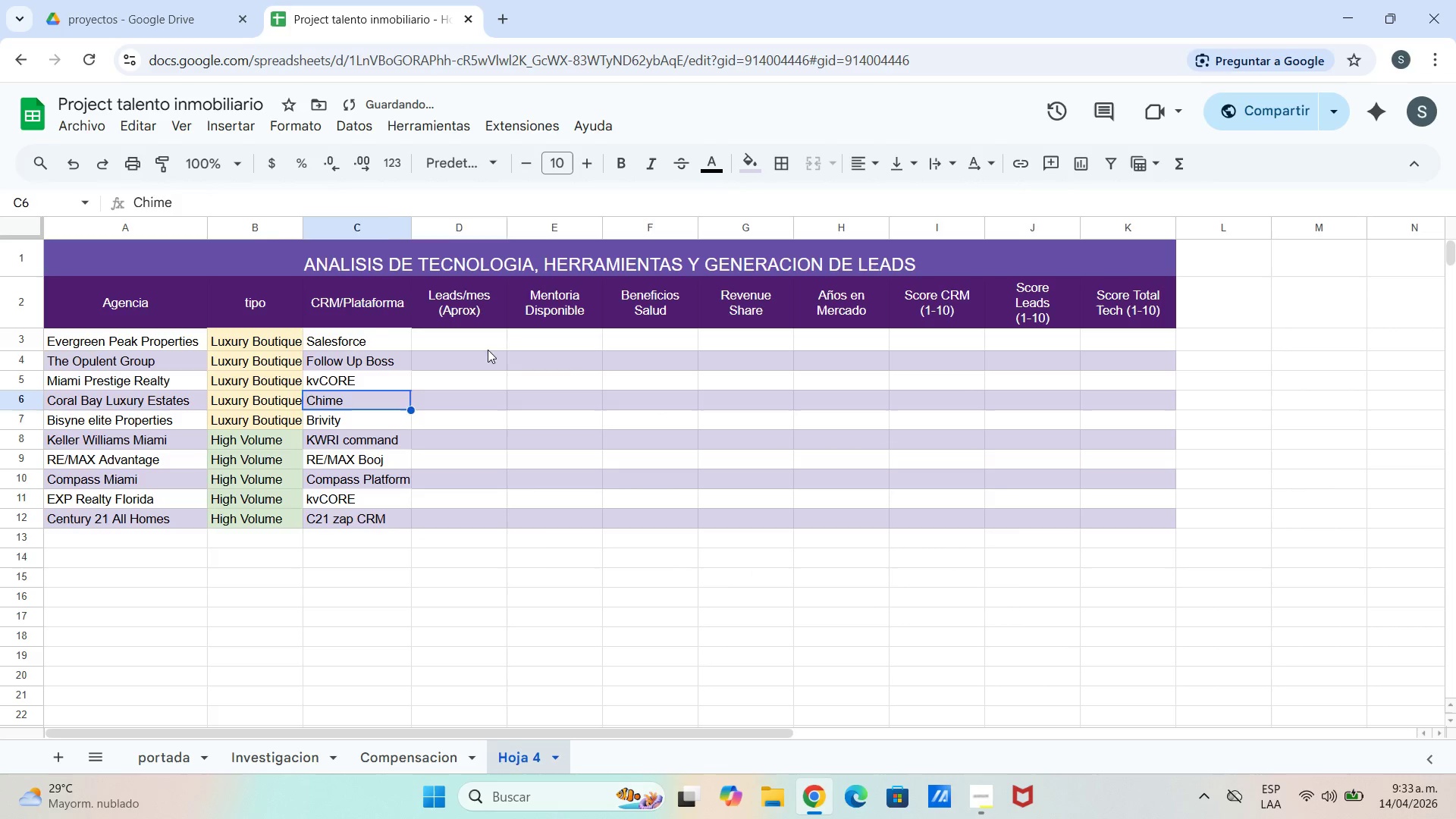 
left_click_drag(start_coordinate=[488, 350], to_coordinate=[486, 345])
 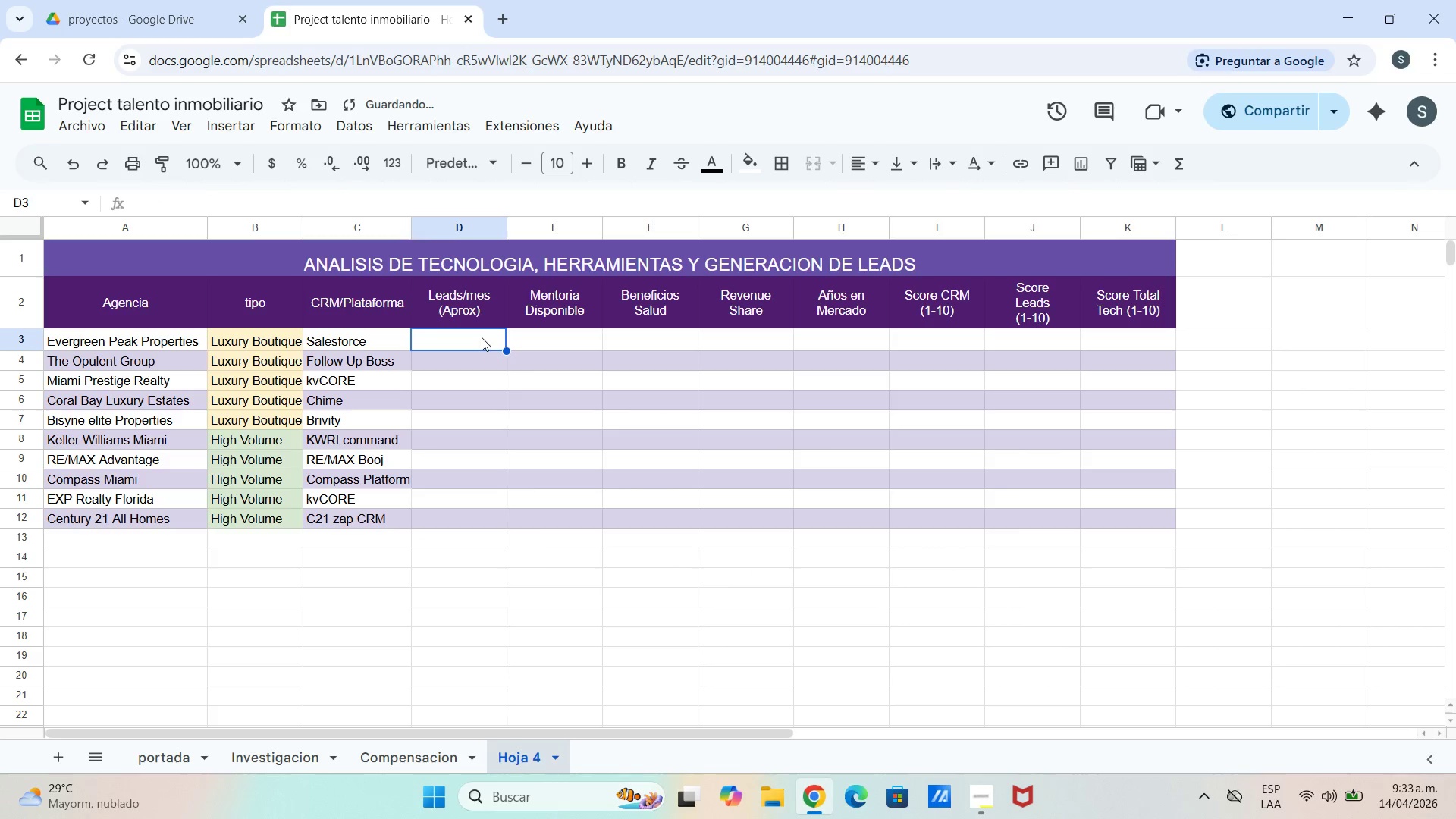 
triple_click([479, 337])
 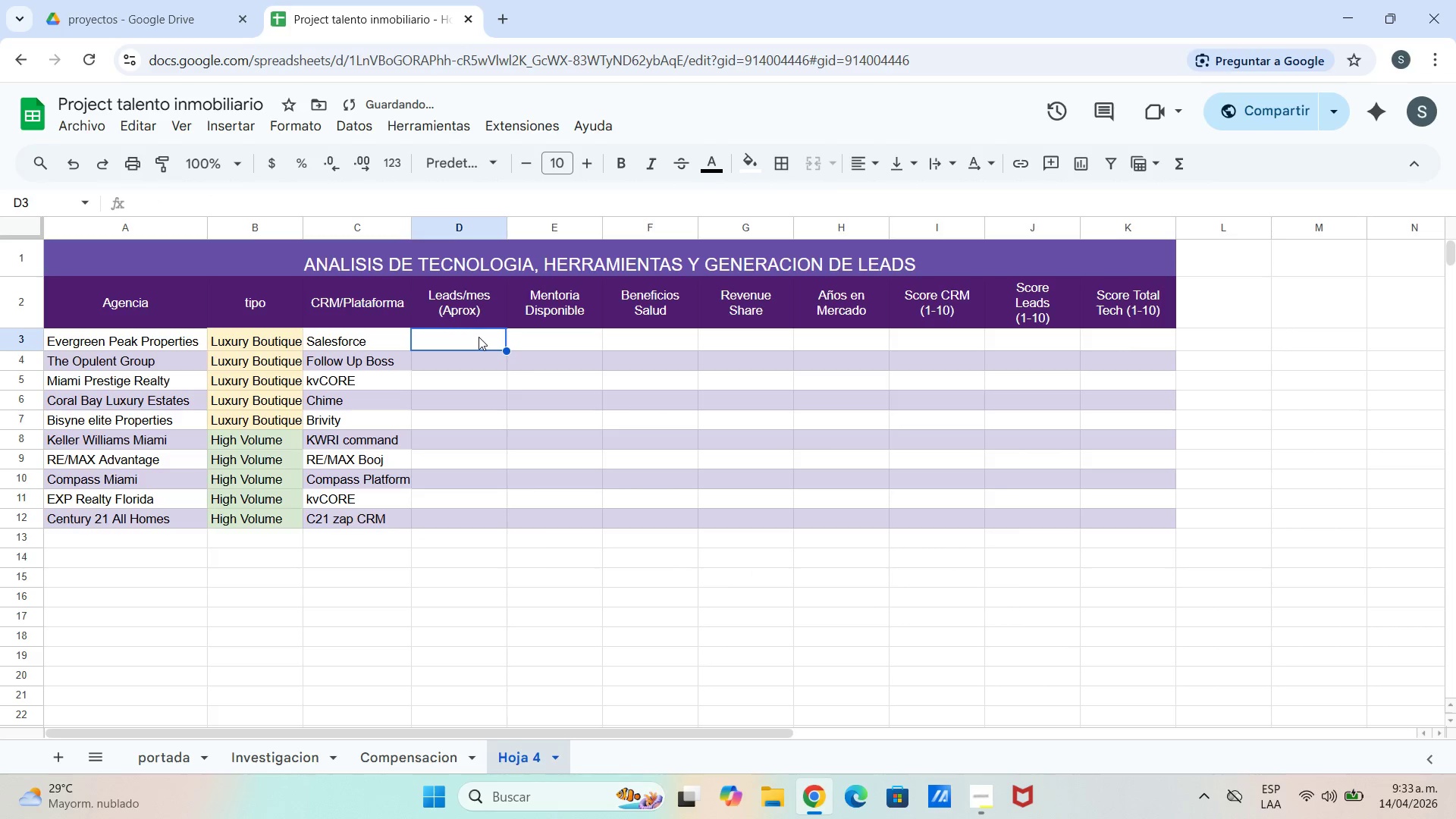 
triple_click([479, 337])
 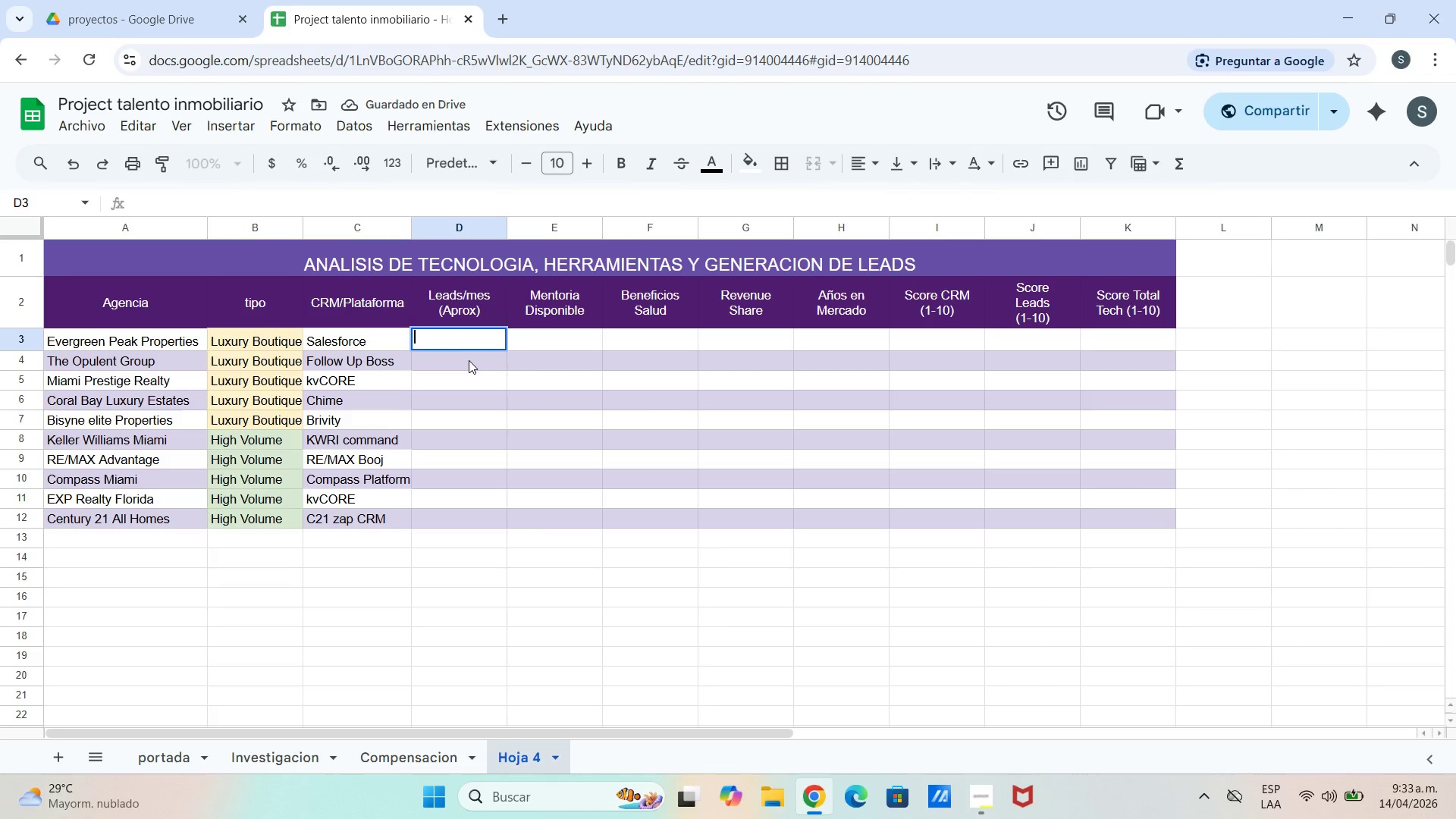 
wait(8.49)
 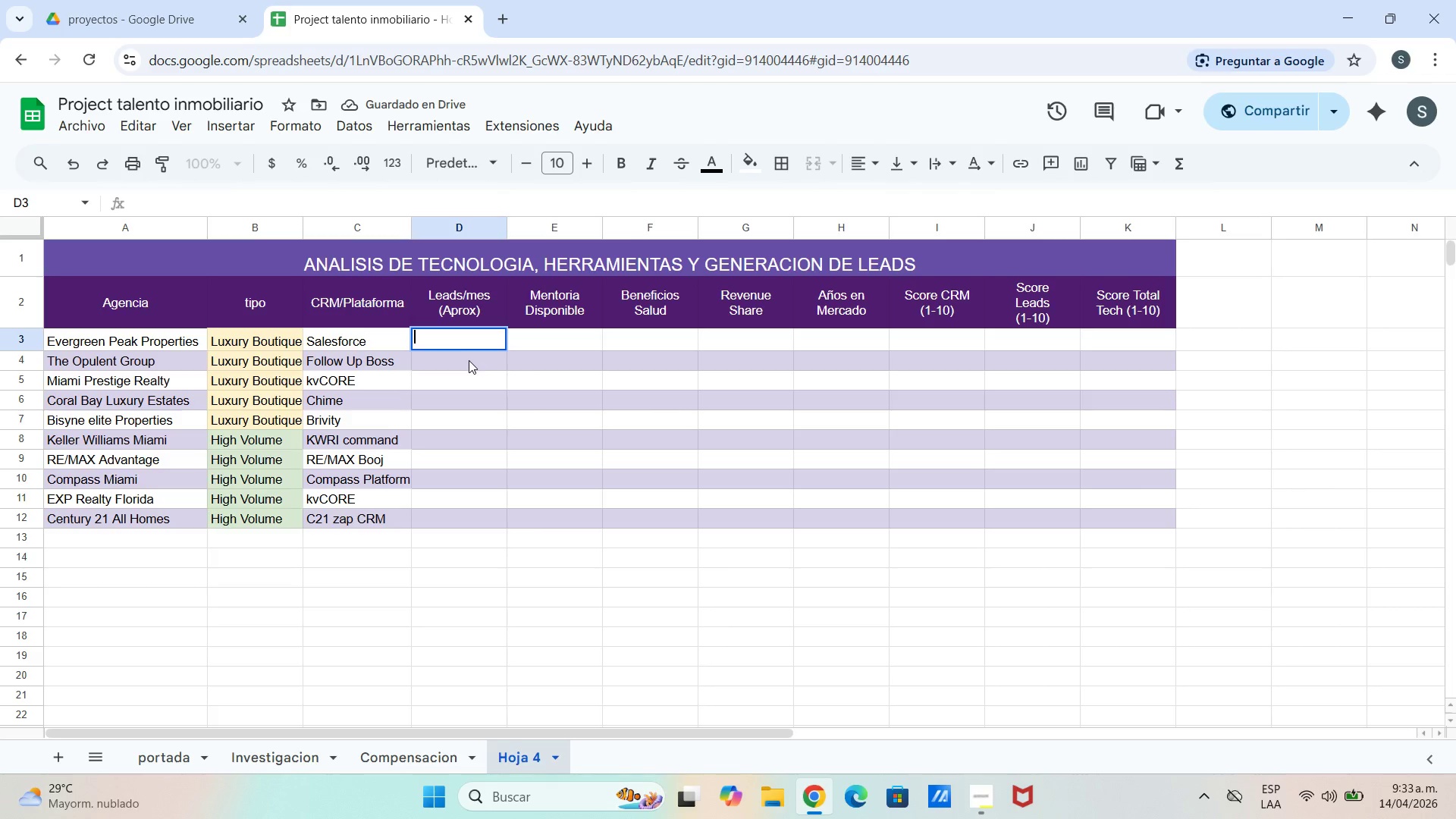 
type(12)
 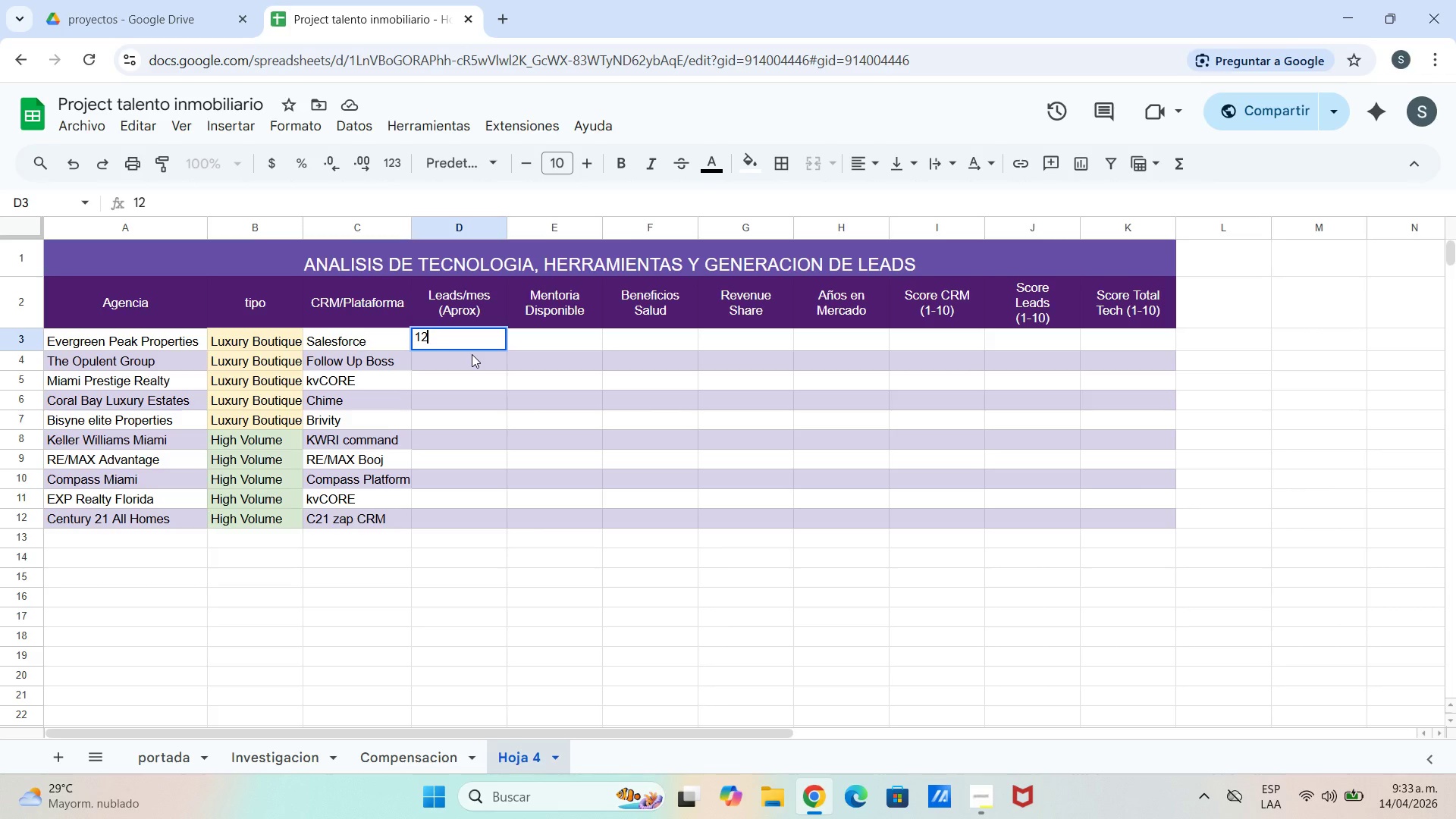 
key(Enter)
 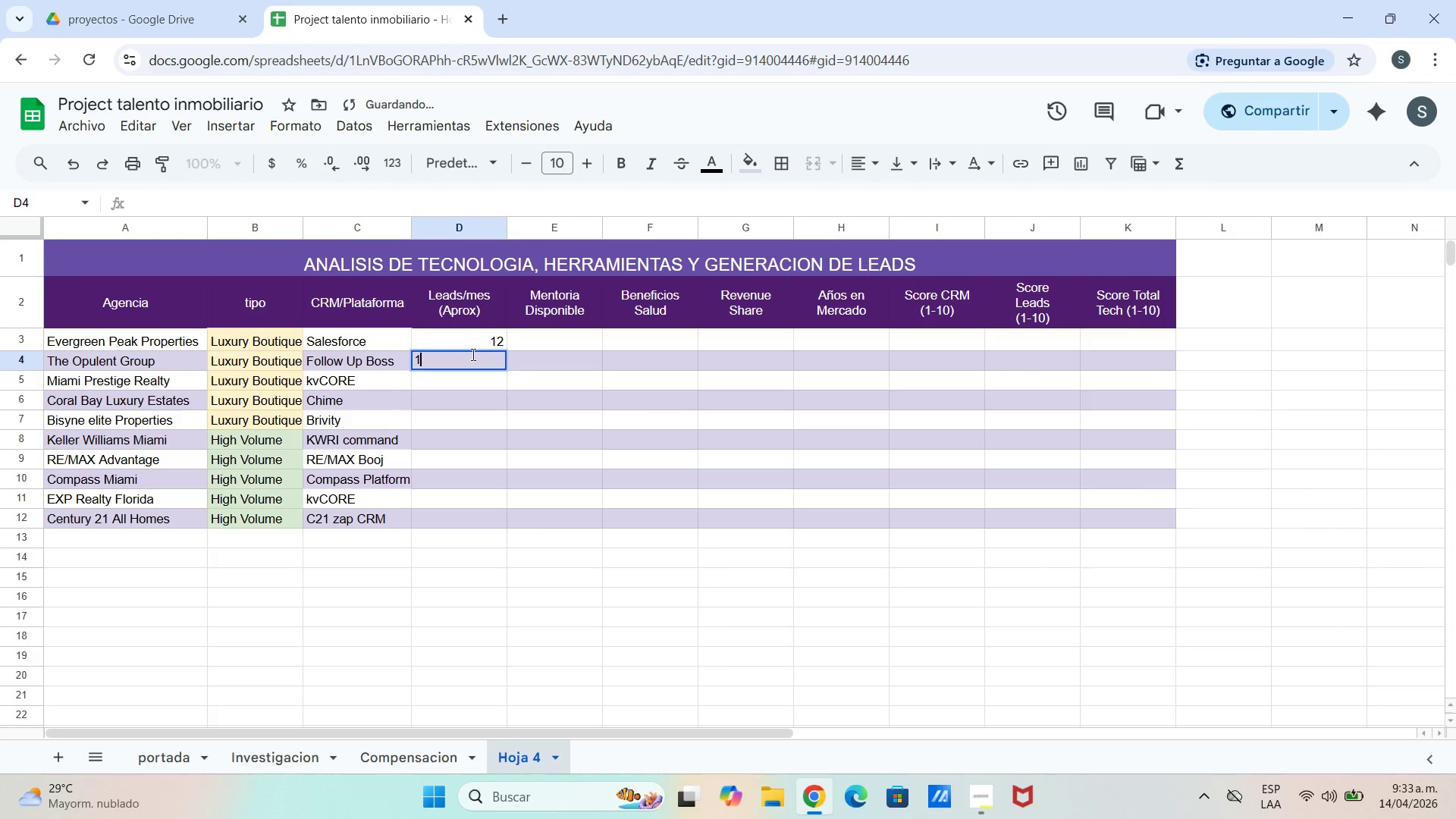 
type(15)
 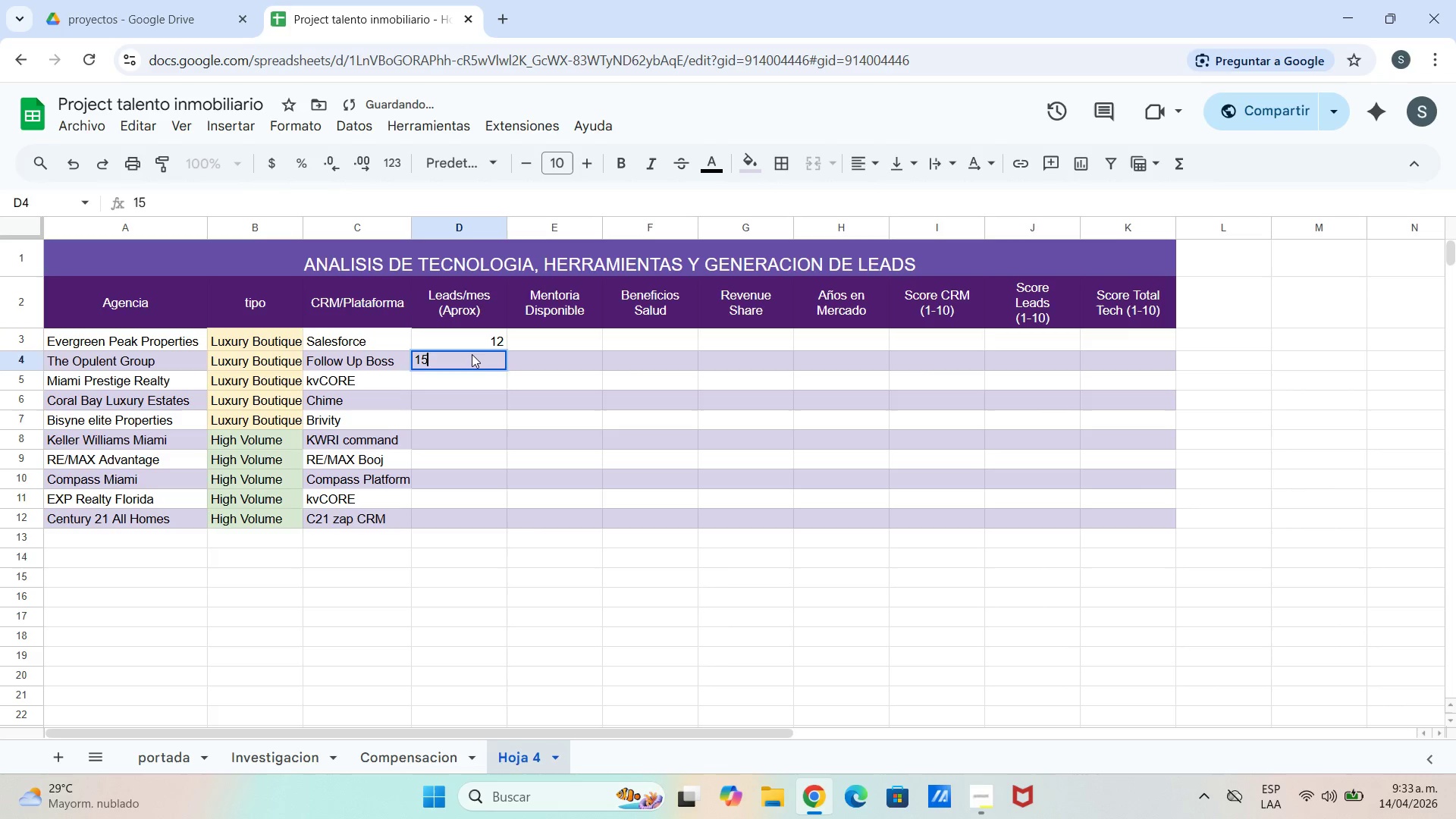 
key(Enter)
 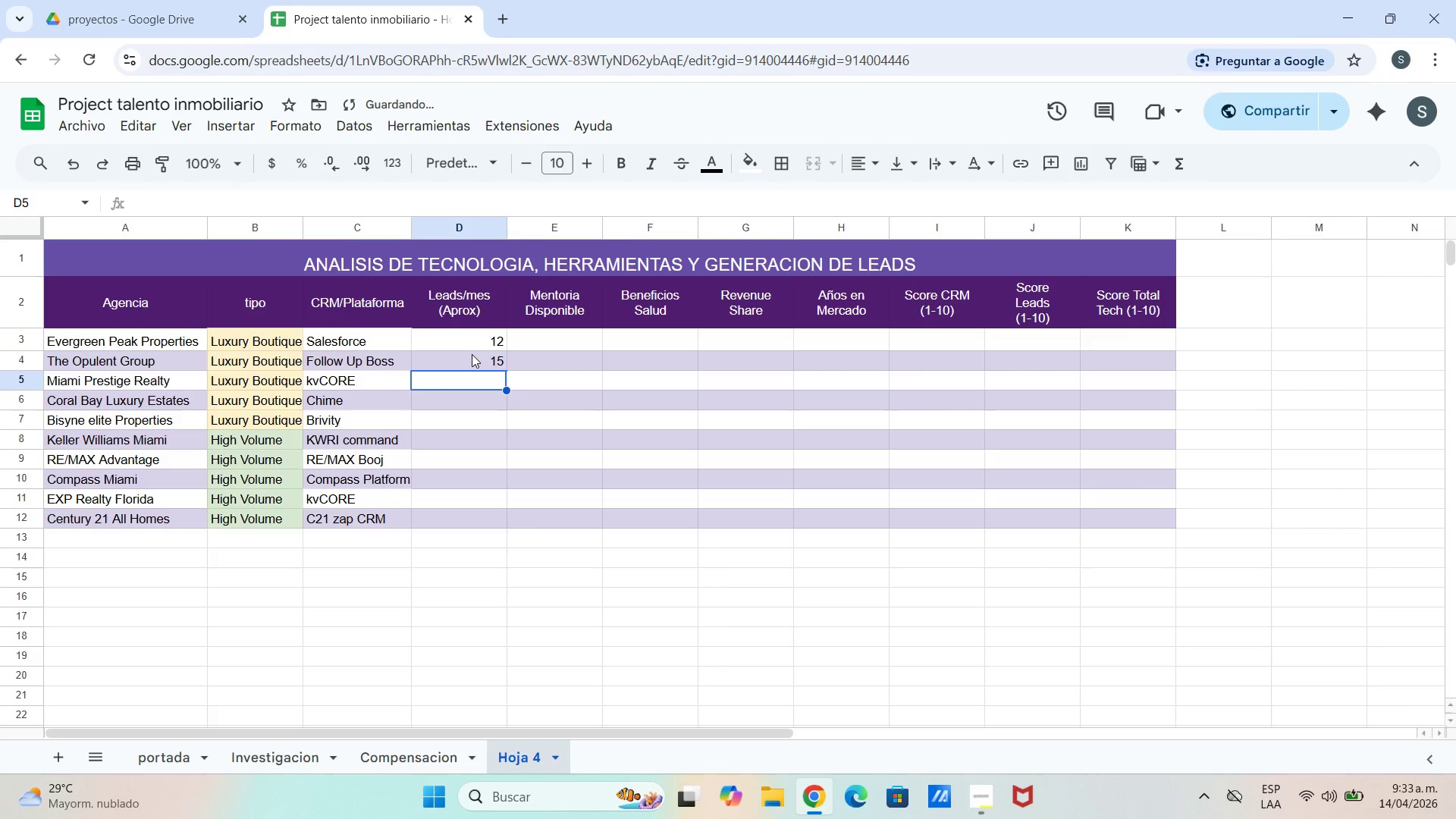 
type(10)
 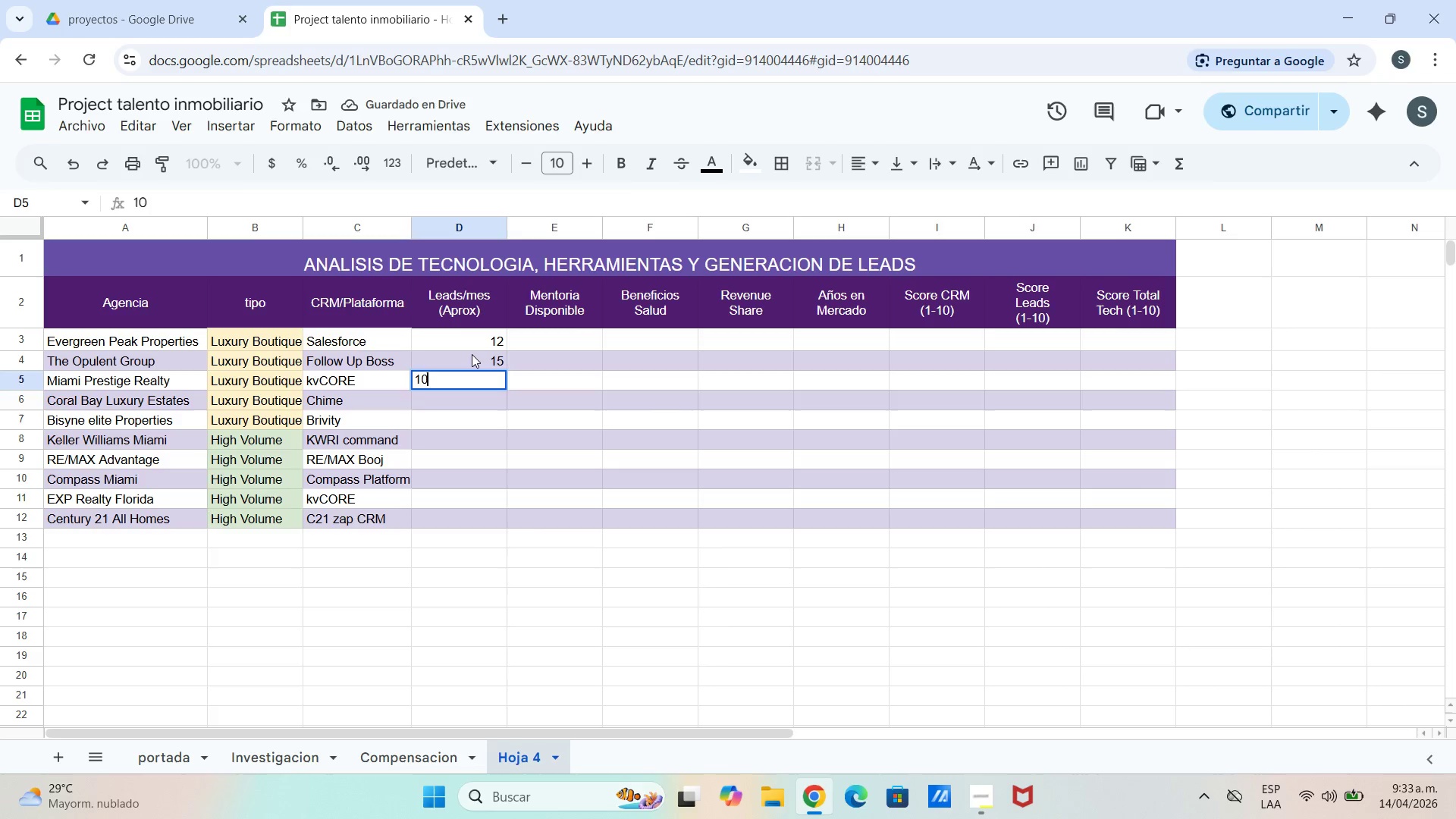 
key(Enter)
 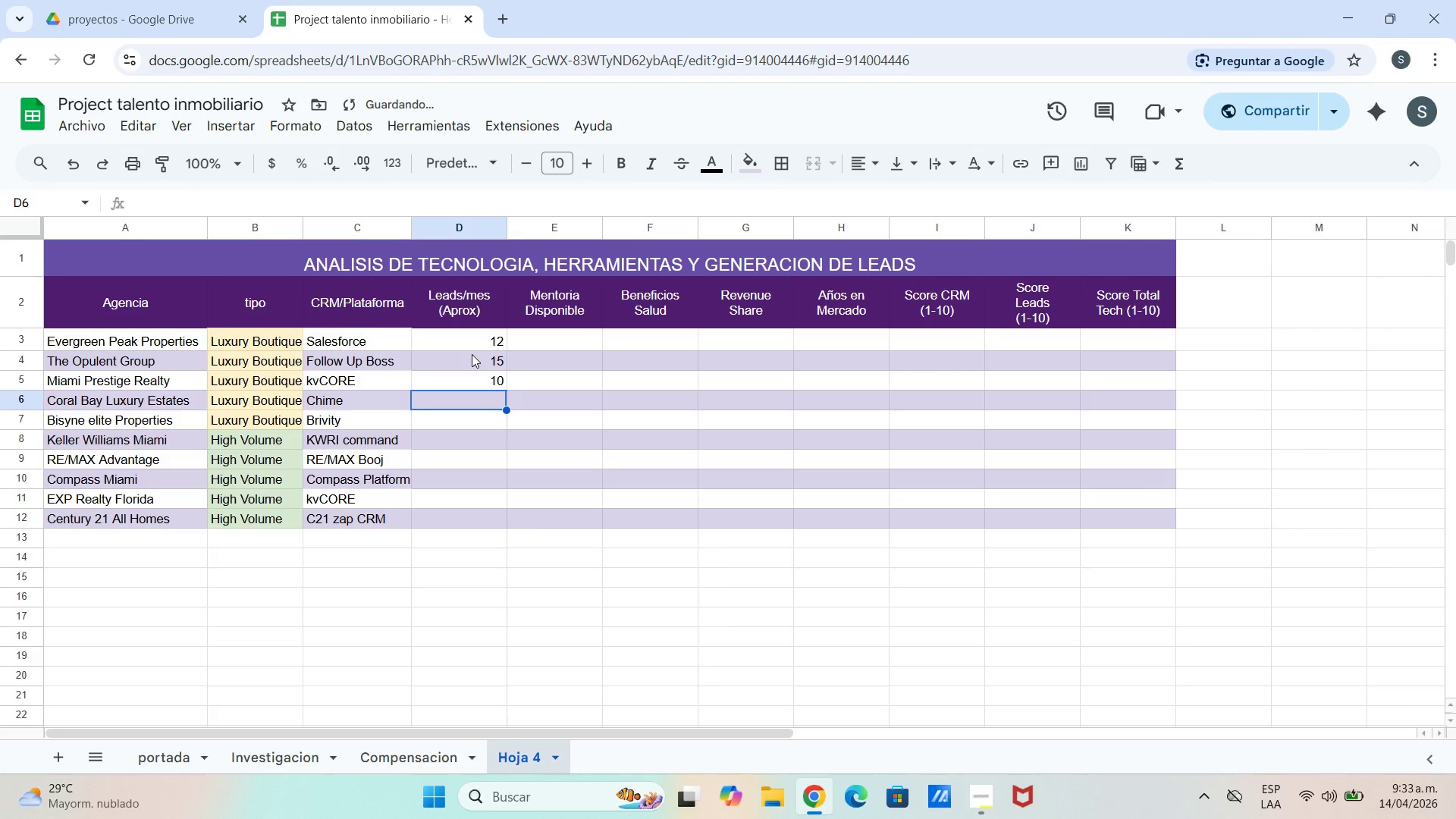 
key(8)
 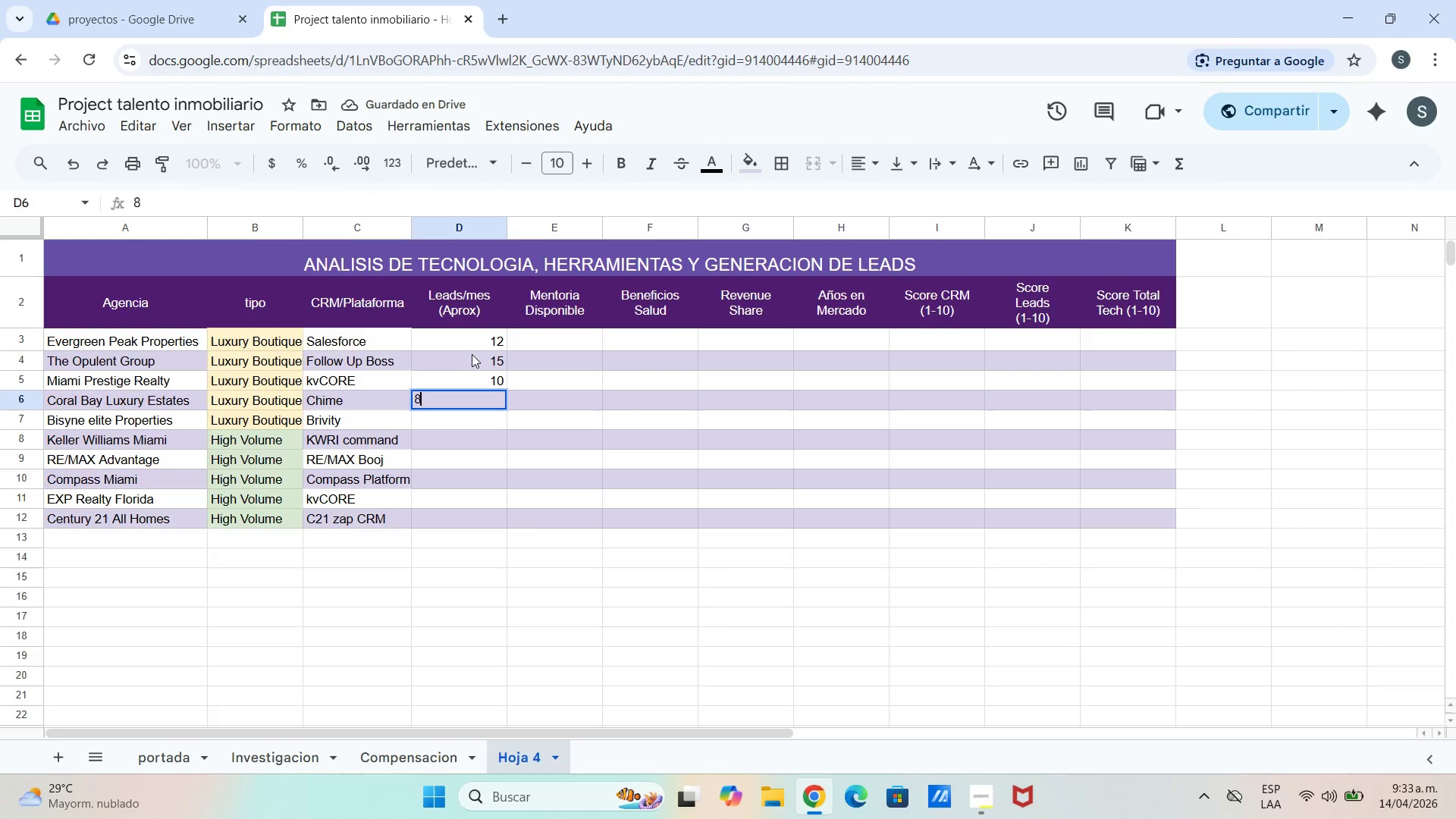 
key(Enter)
 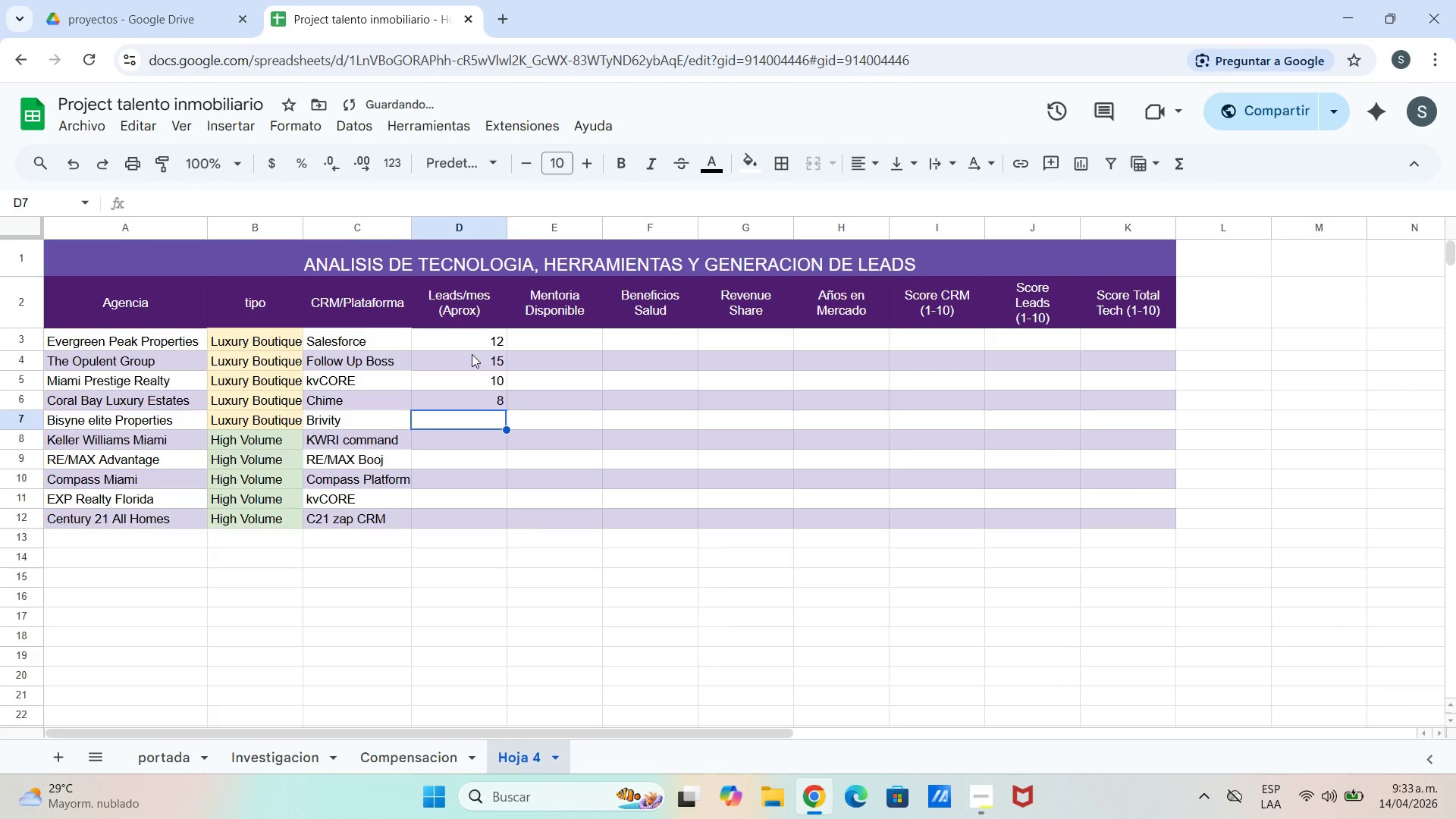 
type(1145)
 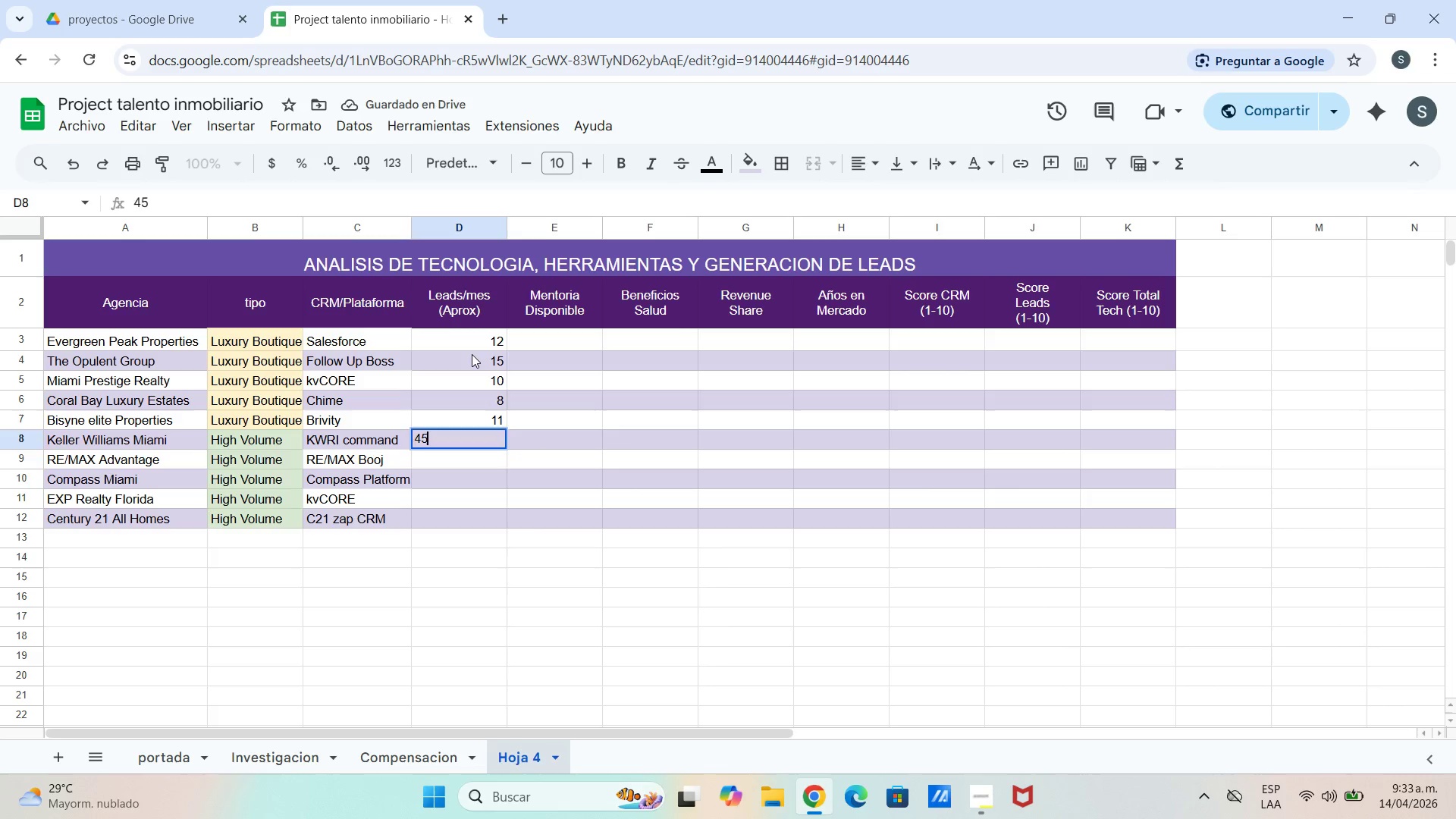 
key(Enter)
 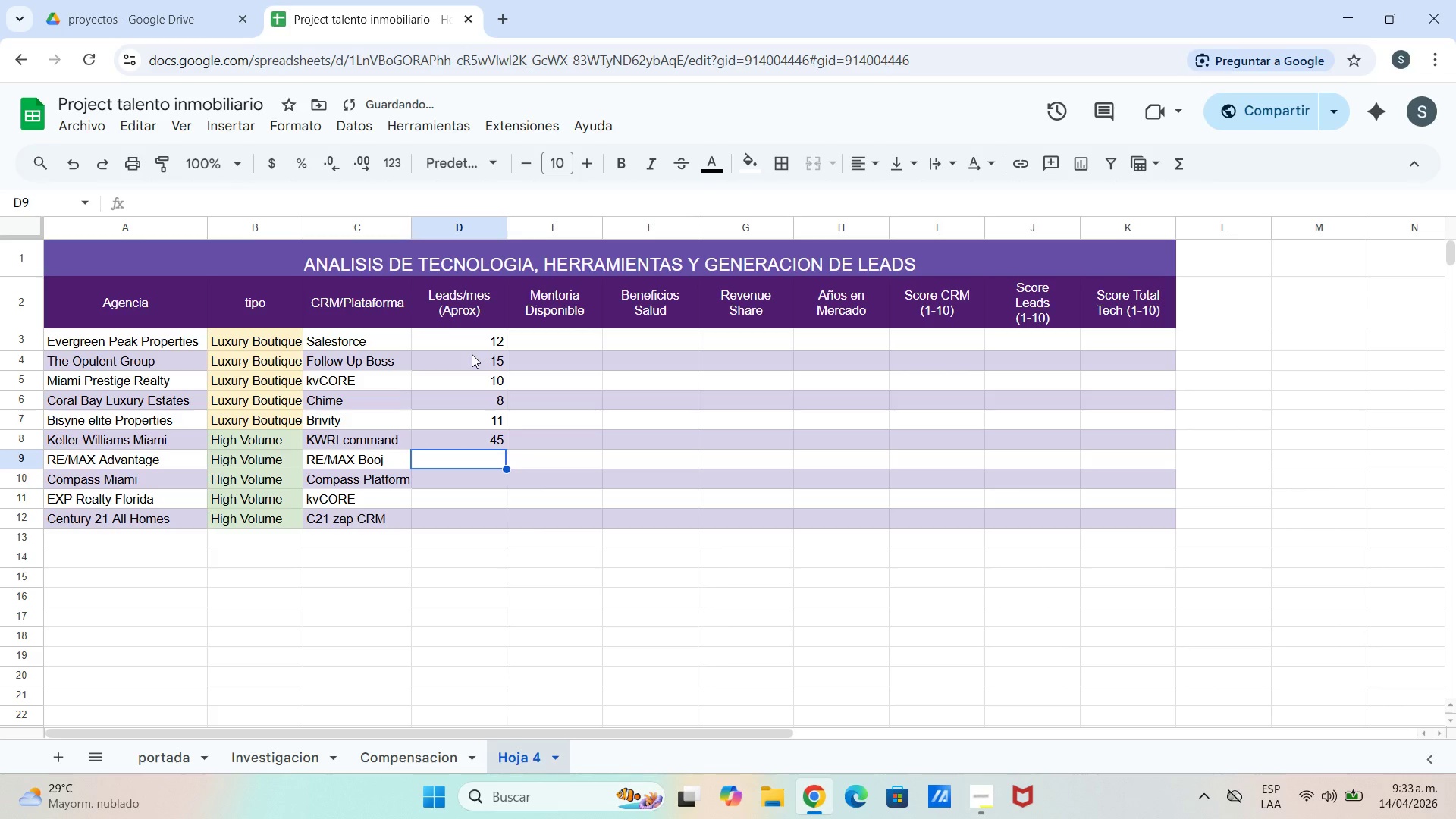 
type(38)
 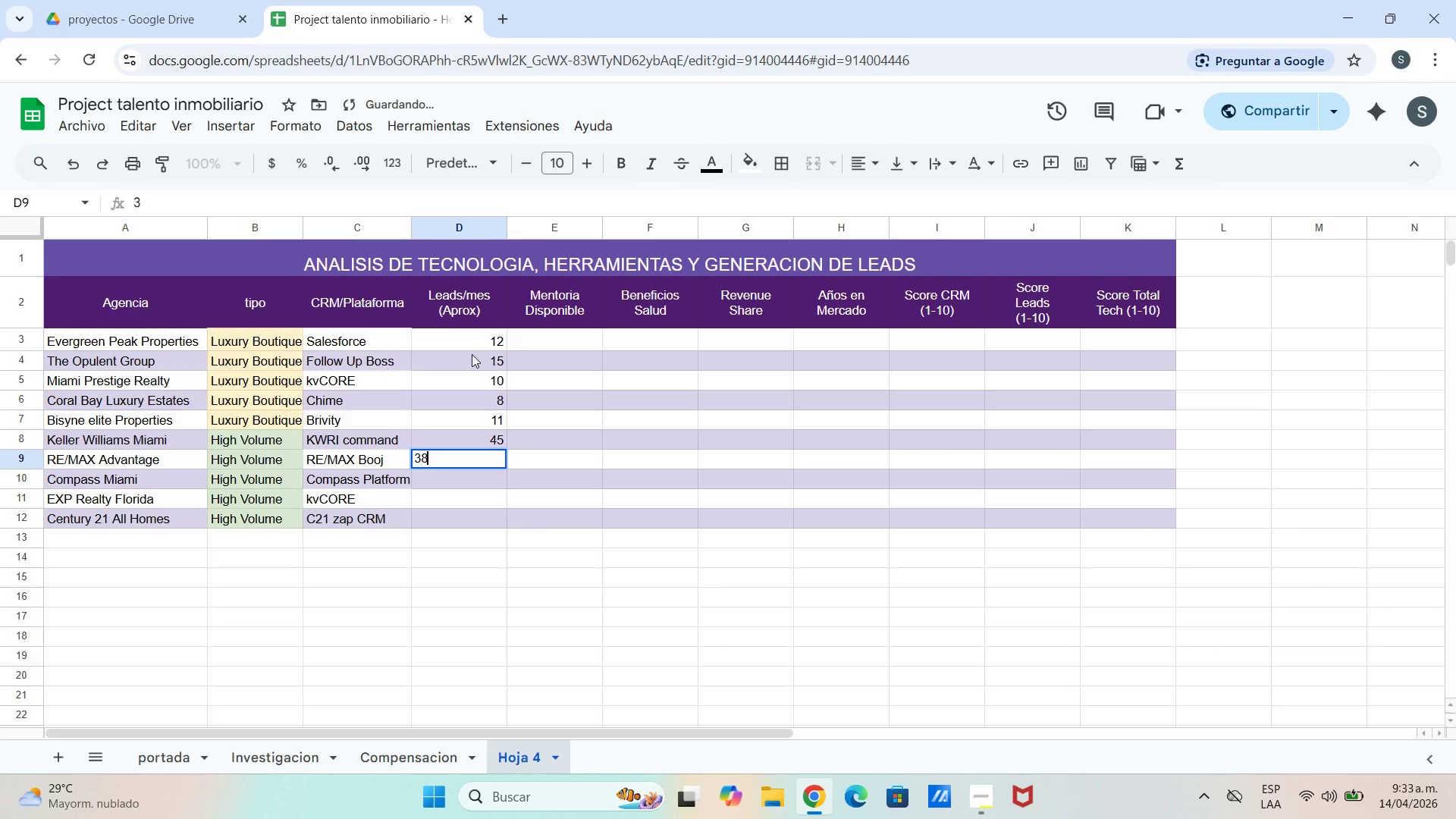 
key(Enter)
 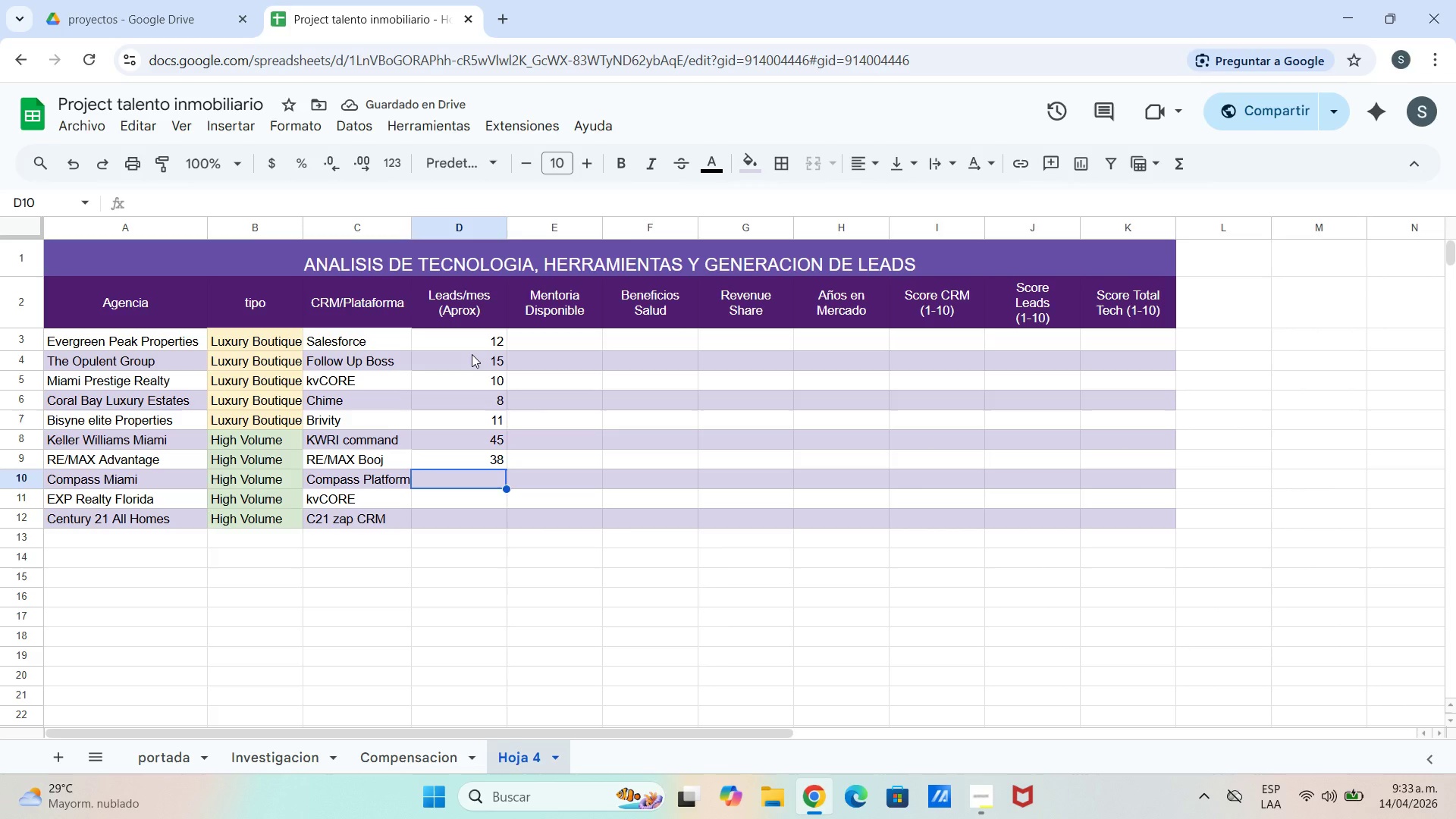 
type(60)
 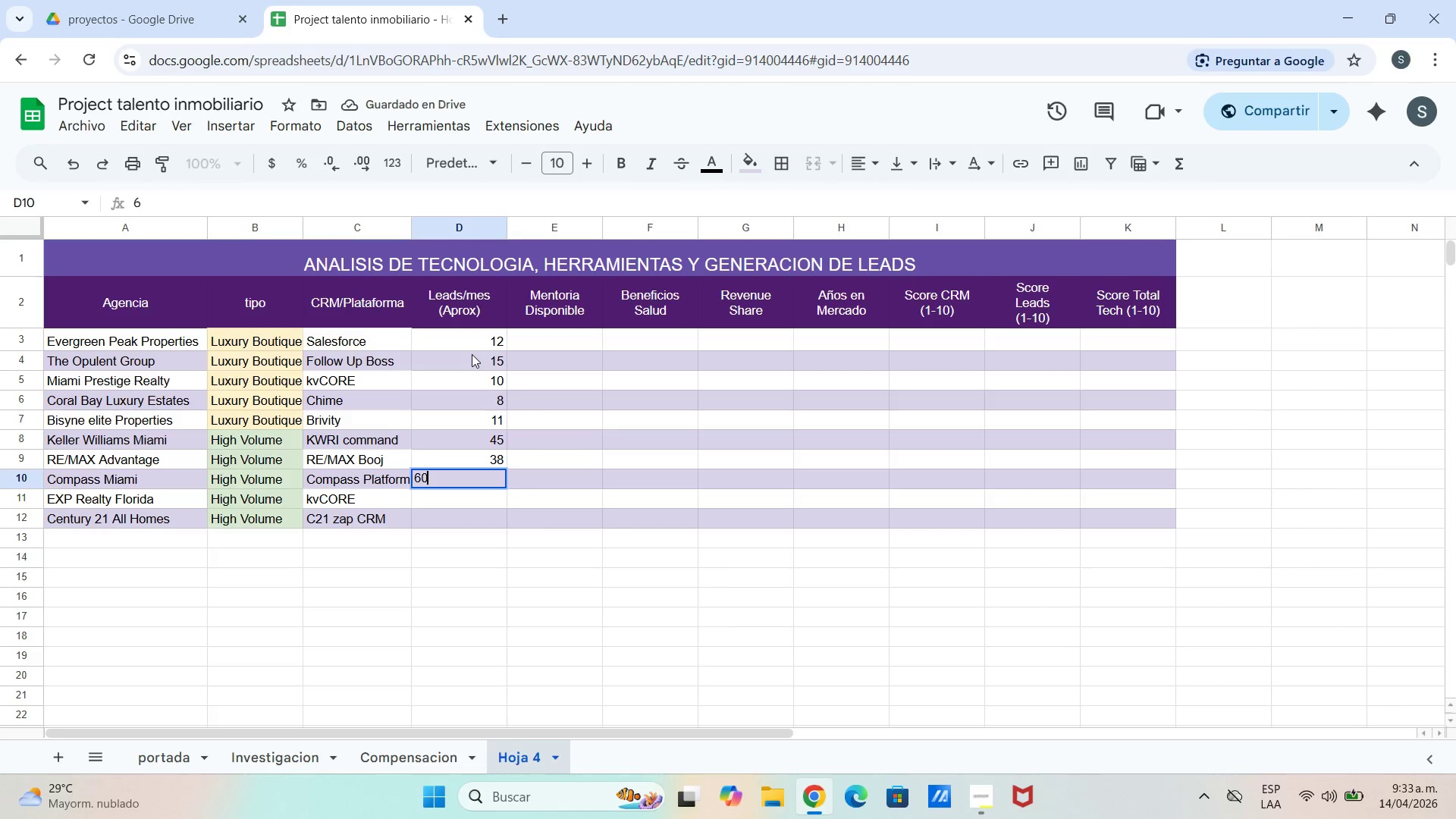 
key(Enter)
 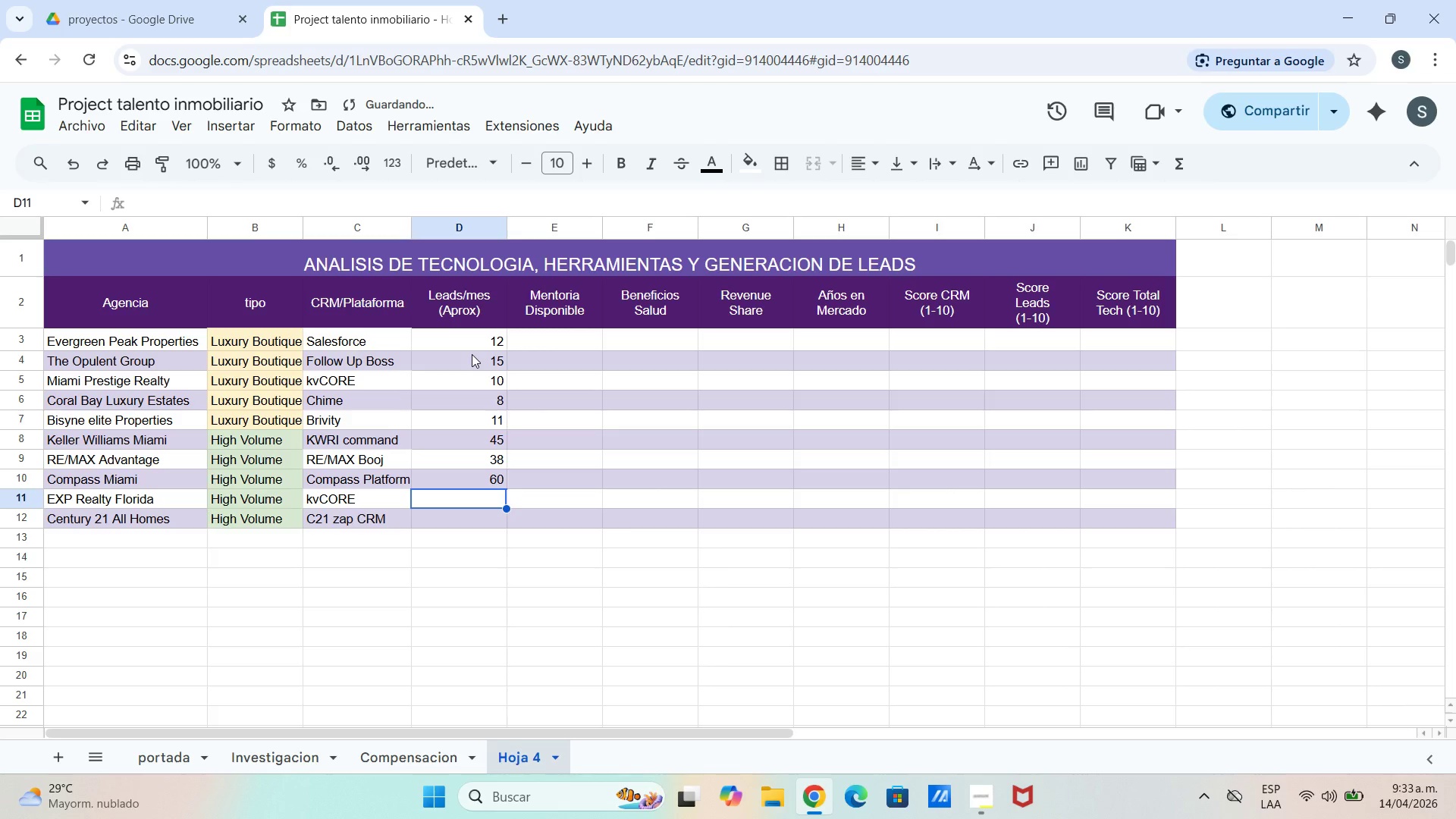 
type(50)
 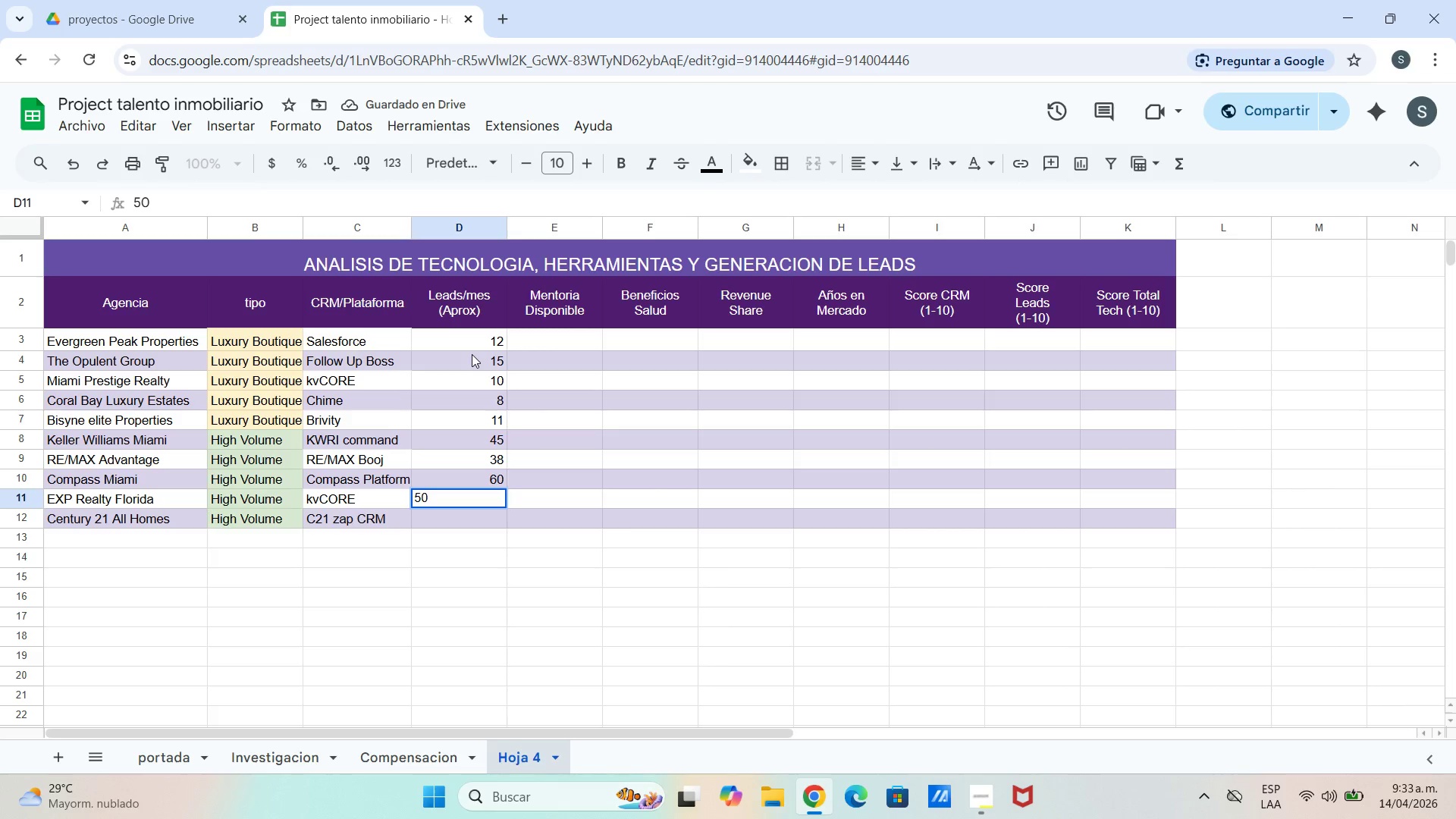 
key(Enter)
 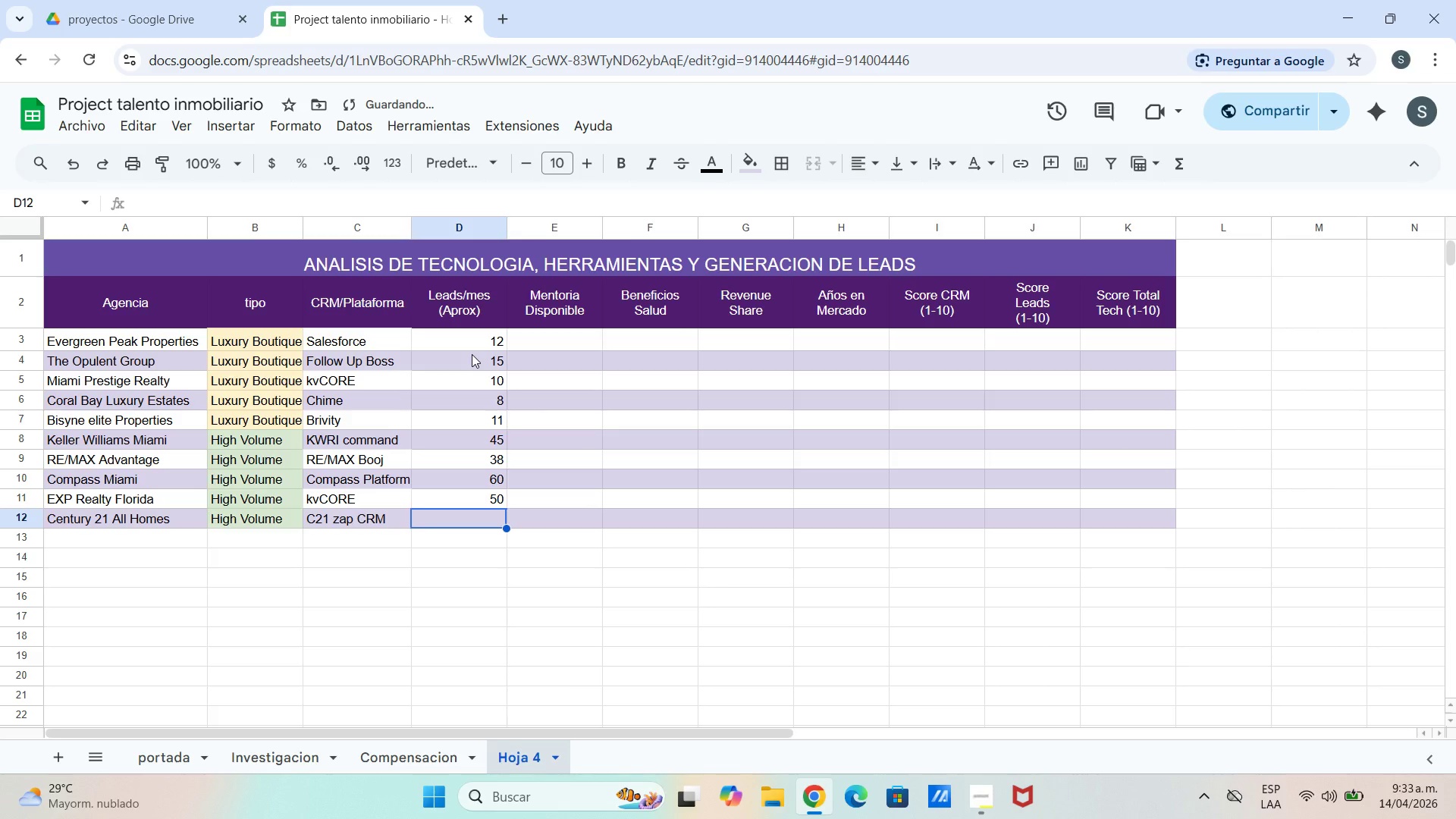 
type(35)
 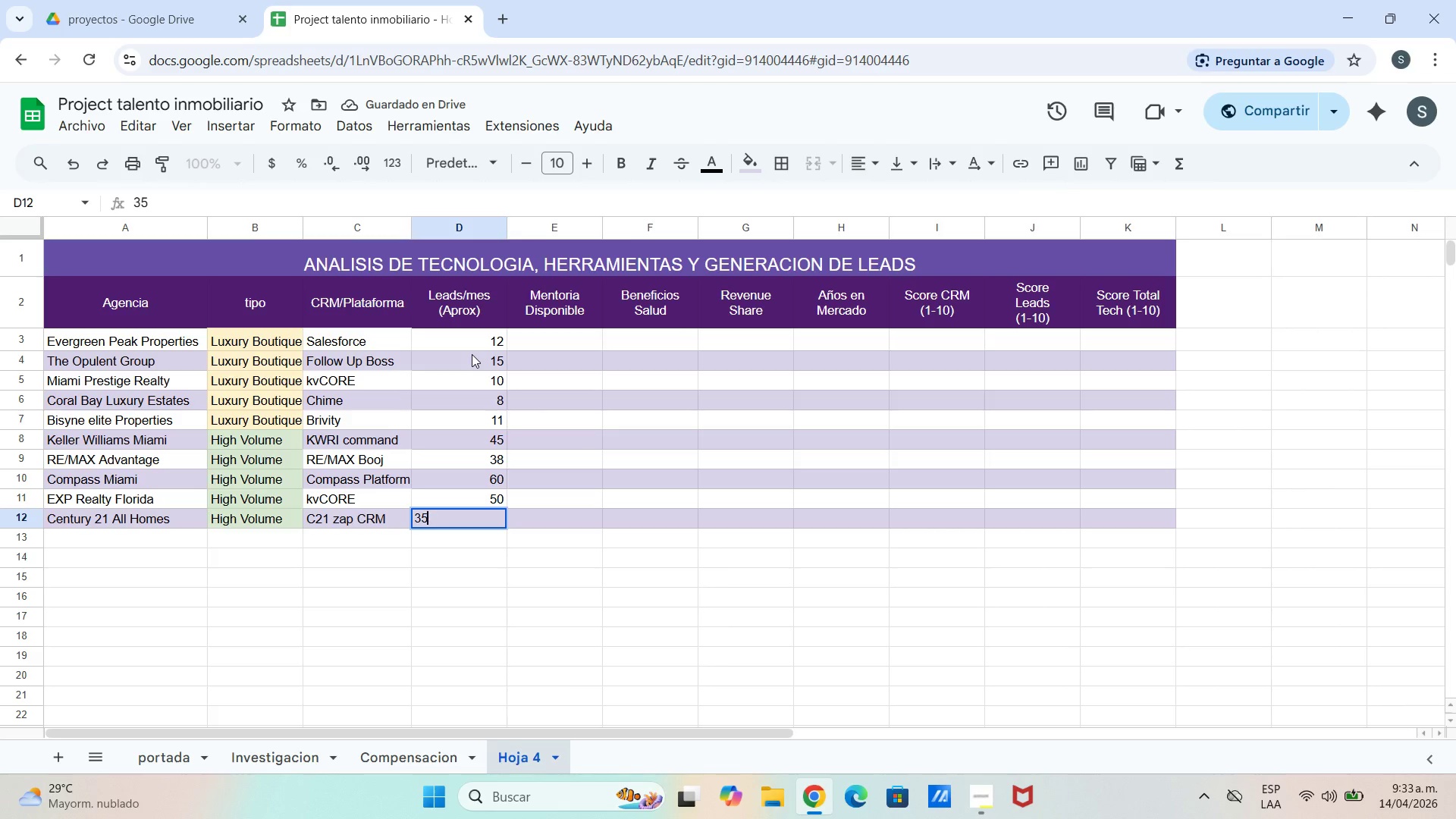 
key(Enter)
 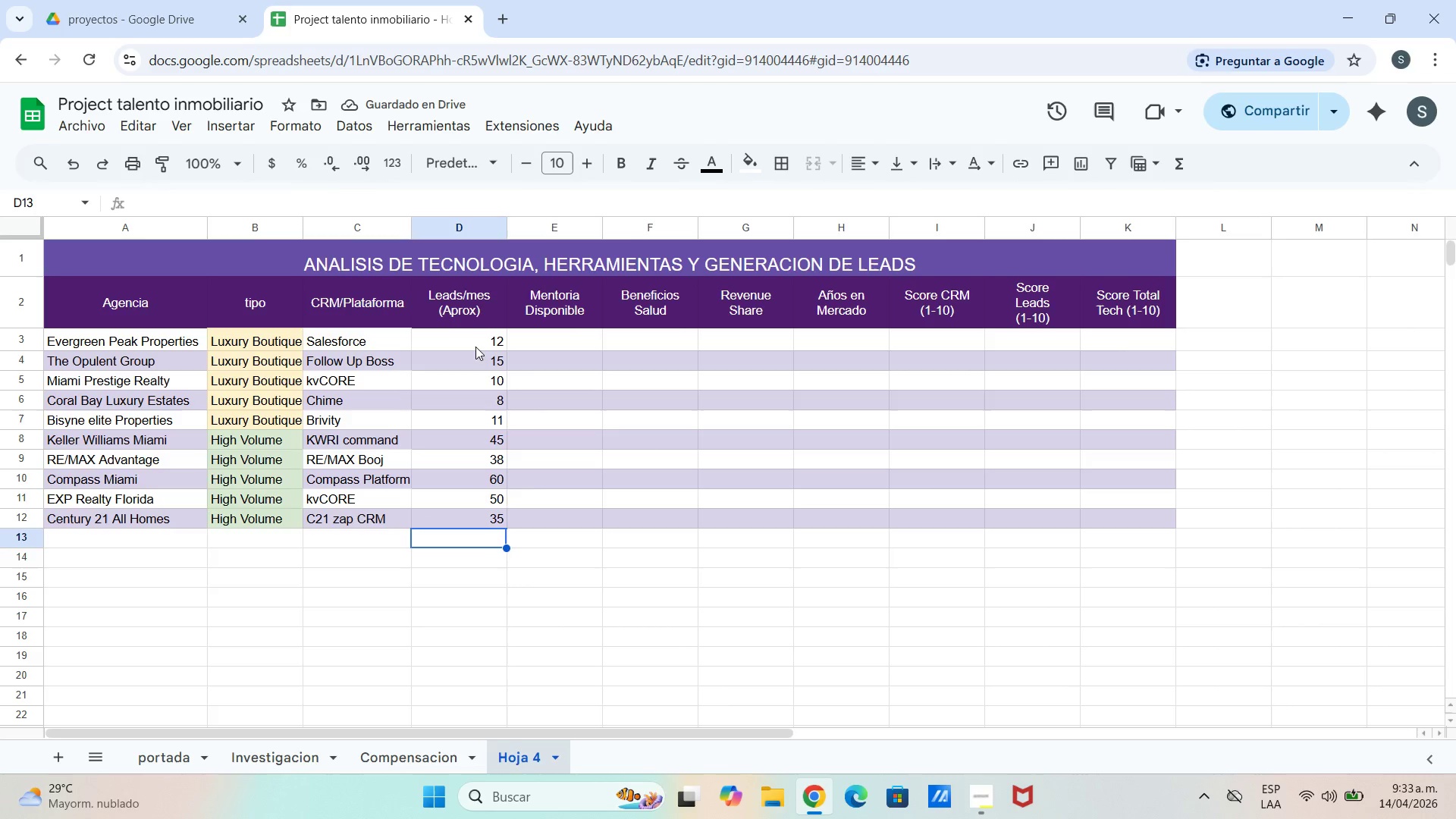 
double_click([544, 340])
 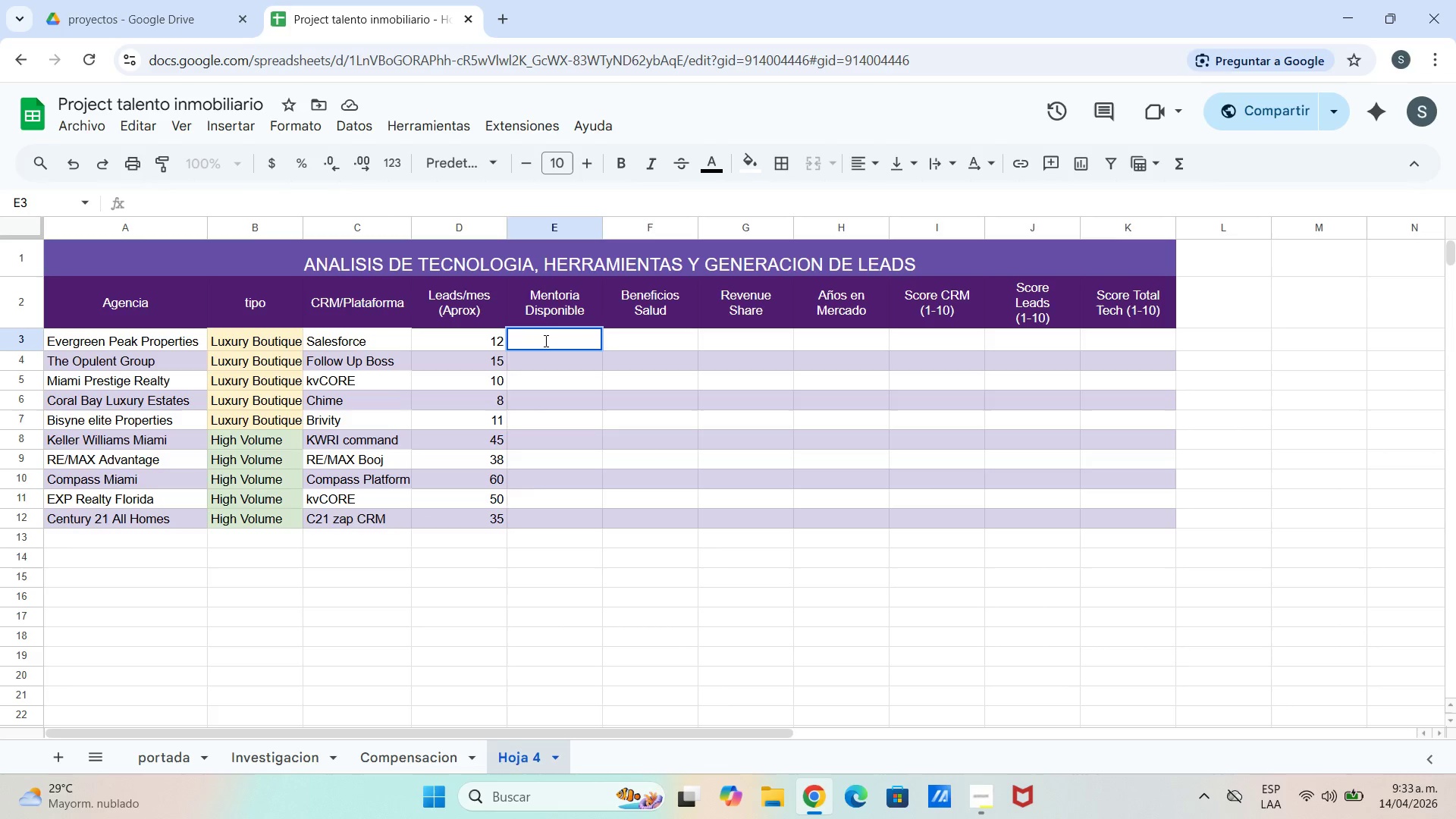 
type(SI)
 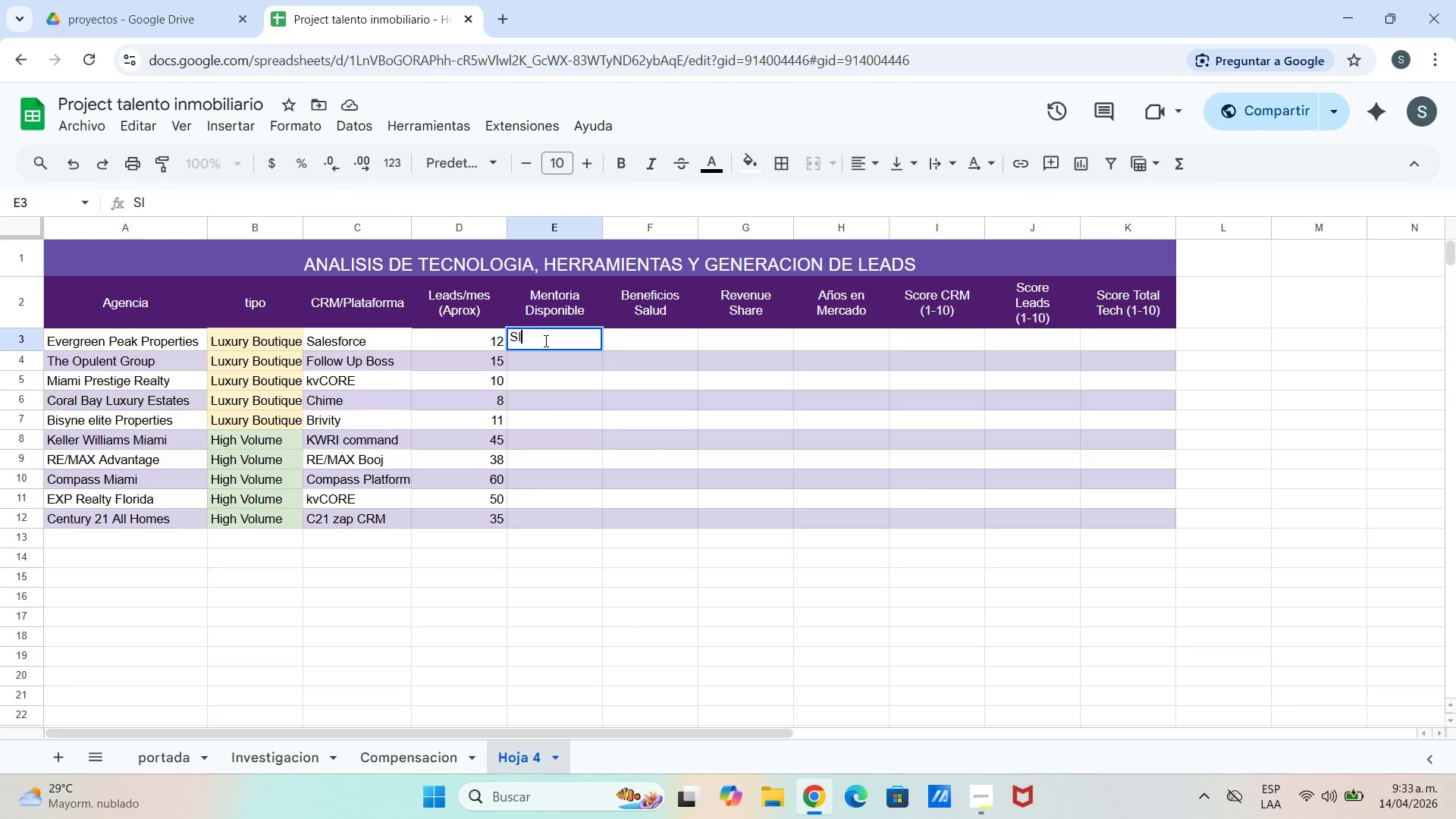 
key(Enter)
 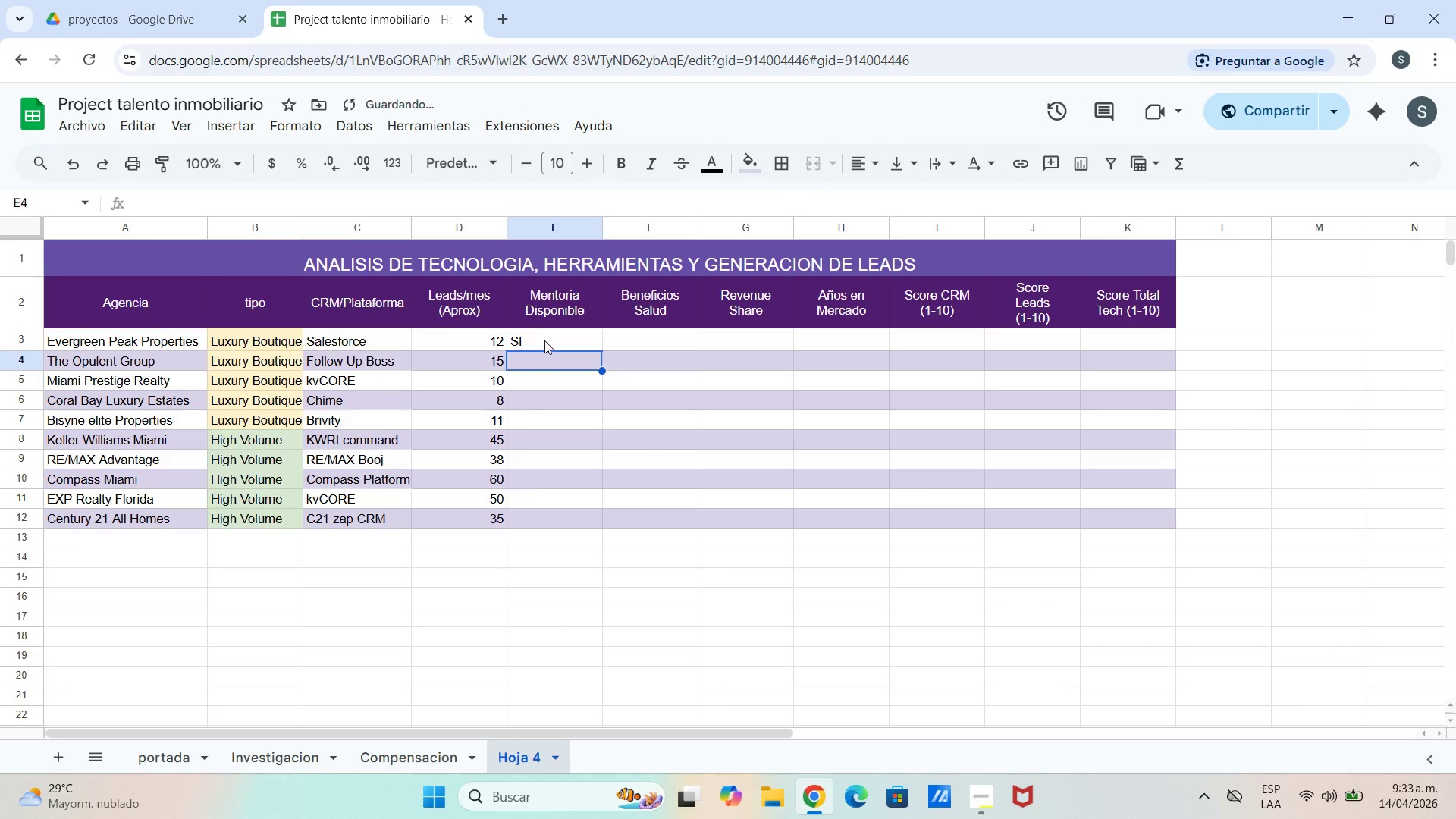 
type(SI)
 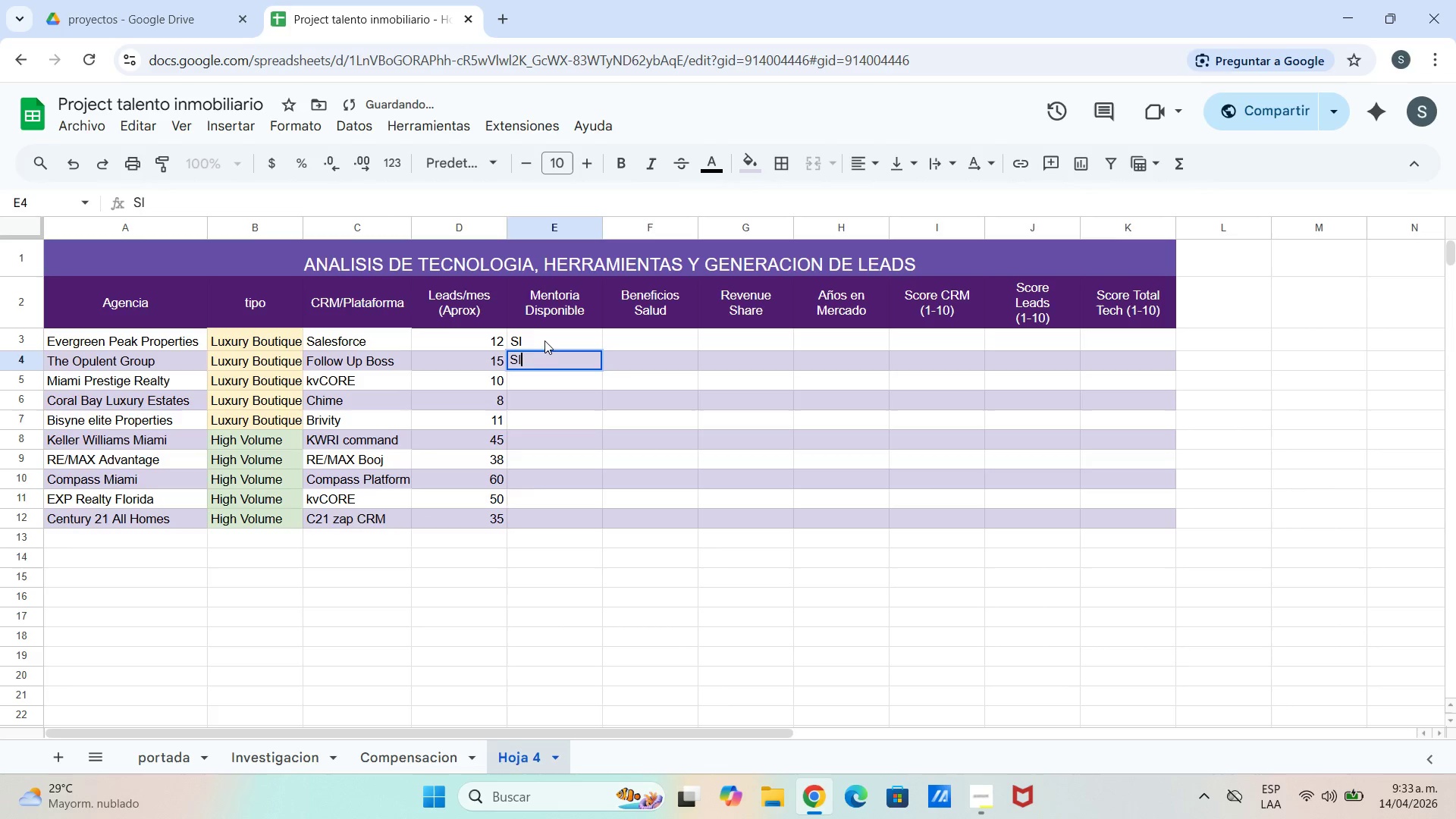 
key(Enter)
 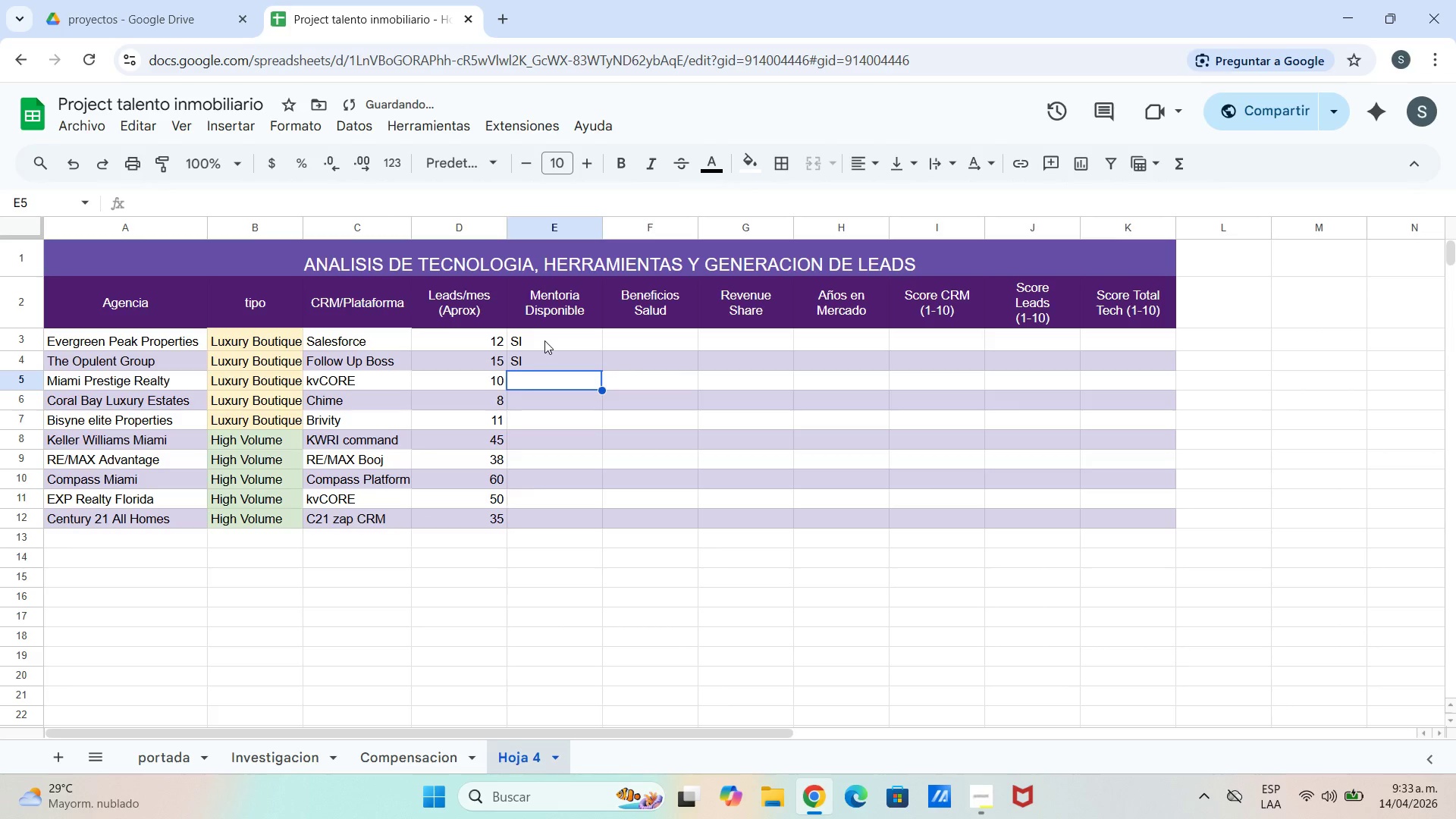 
type(SI)
 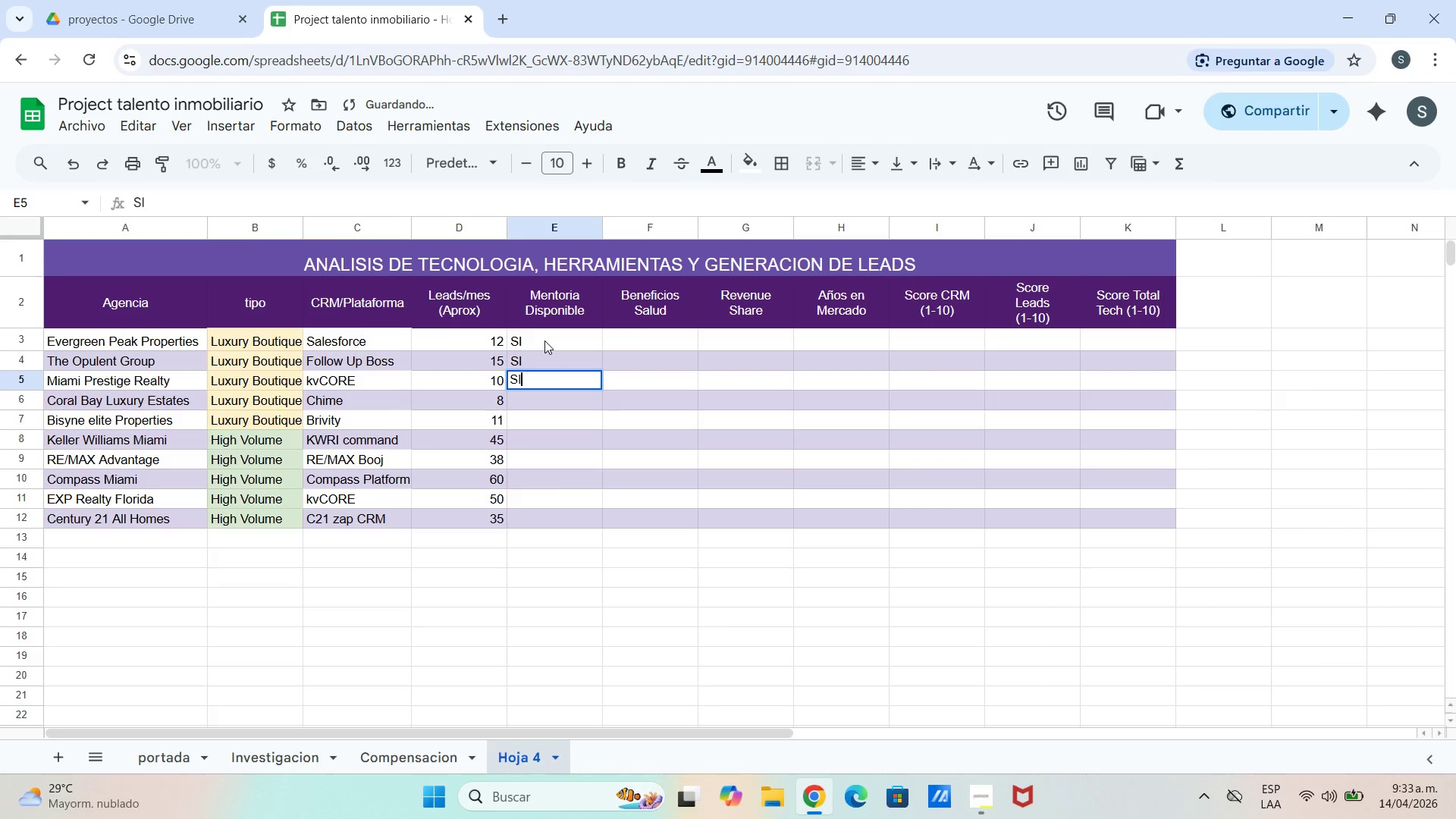 
key(Enter)
 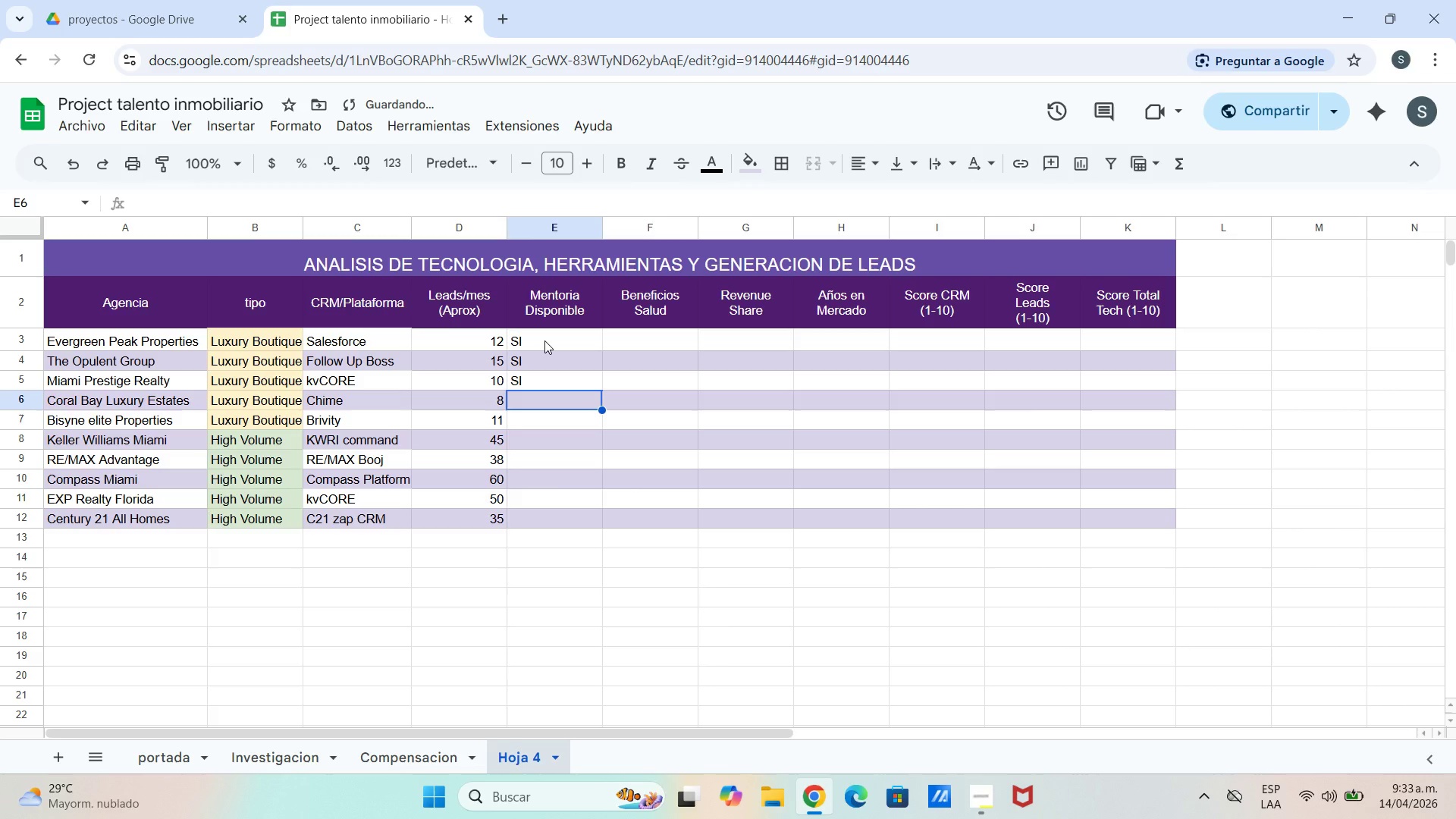 
type(NO)
 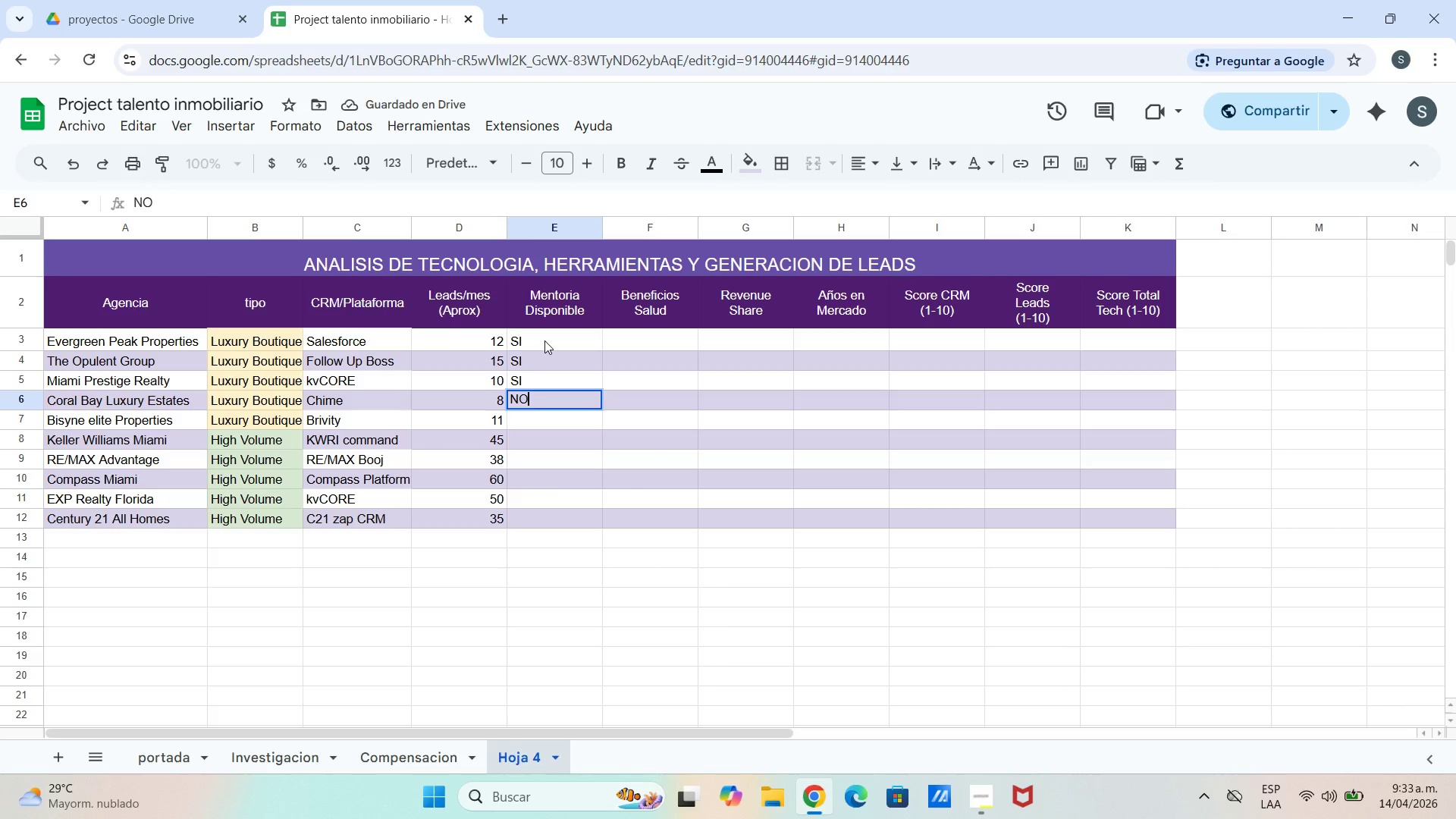 
key(Enter)
 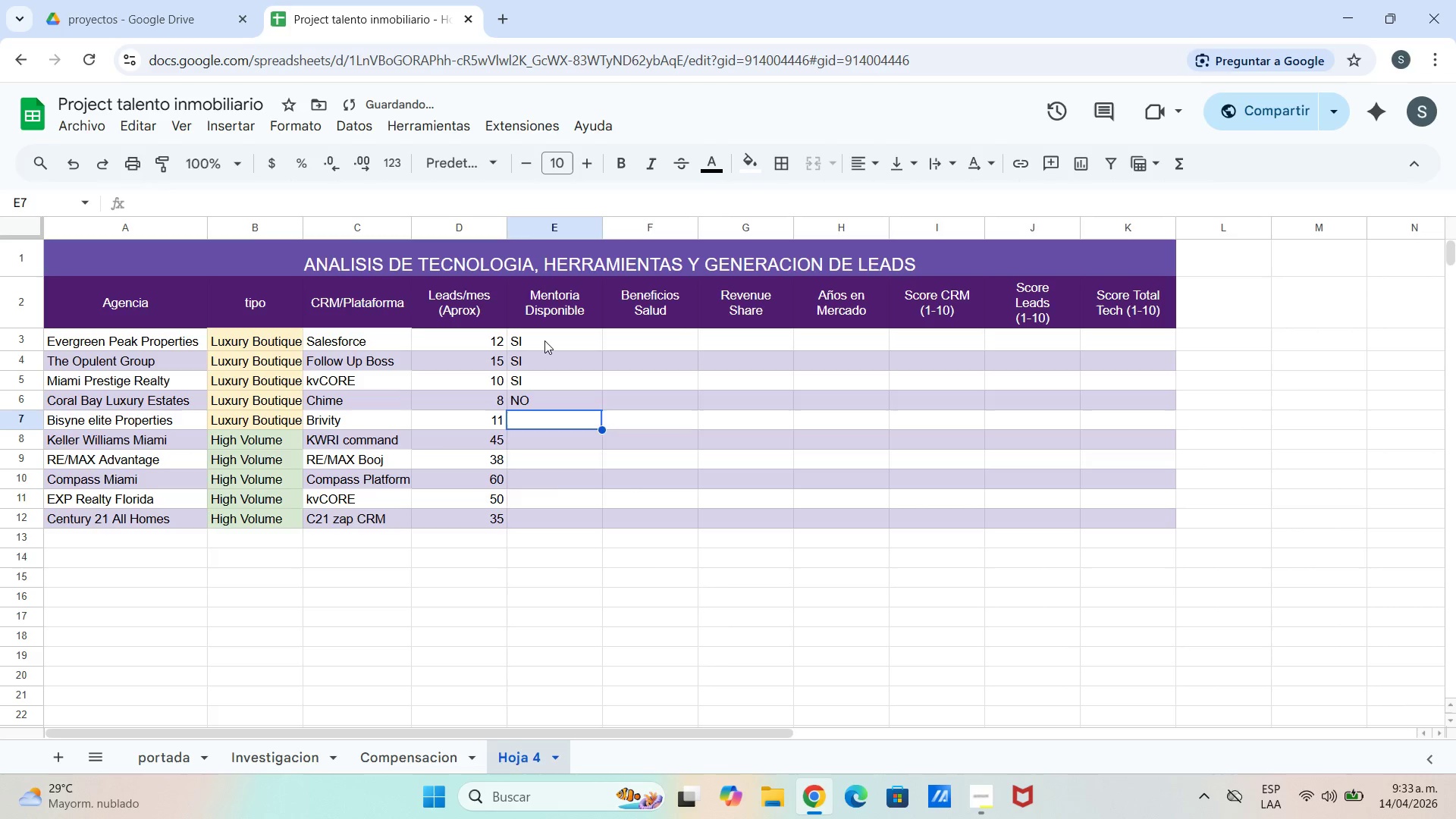 
type(SI)
 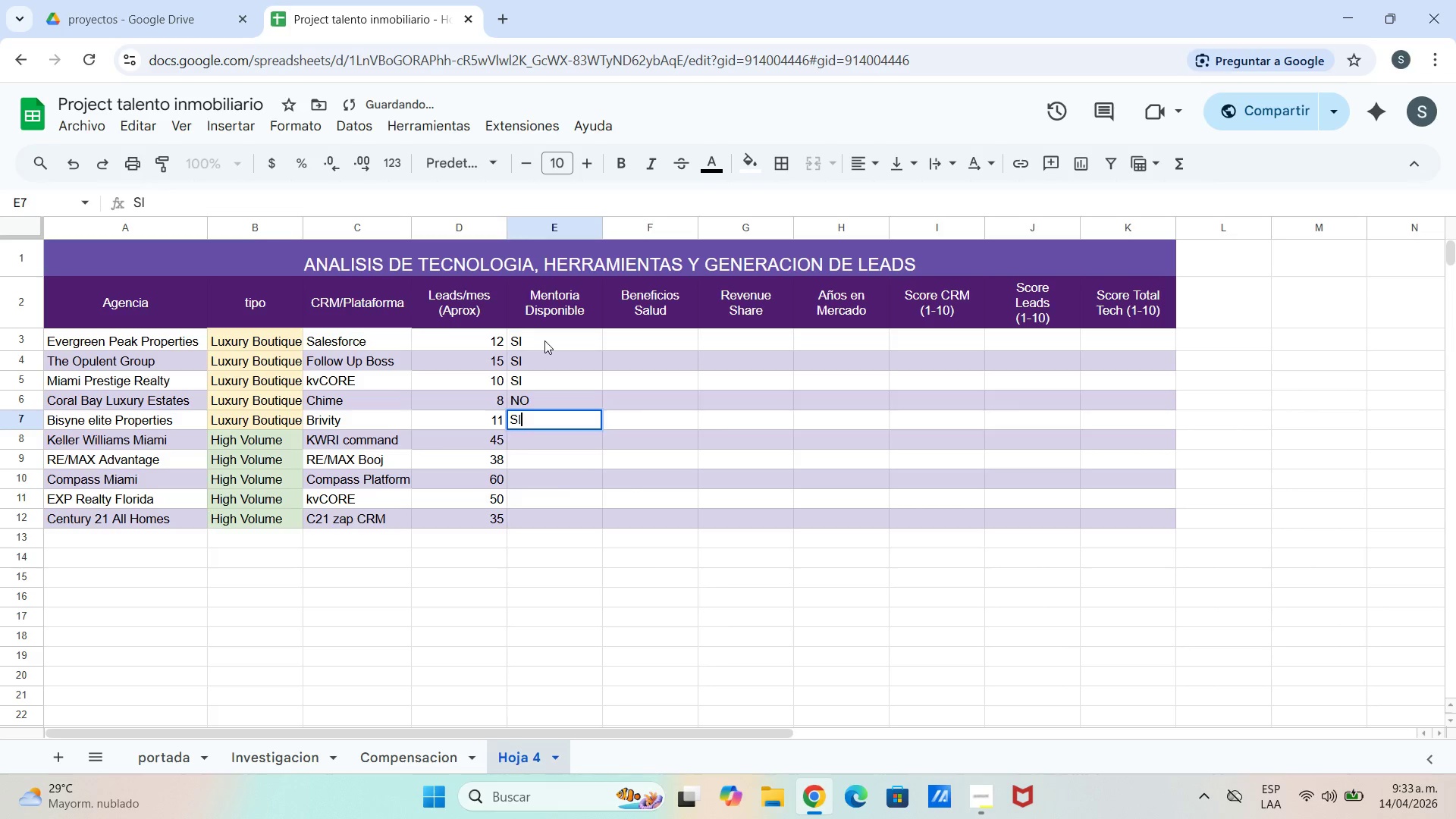 
key(Enter)
 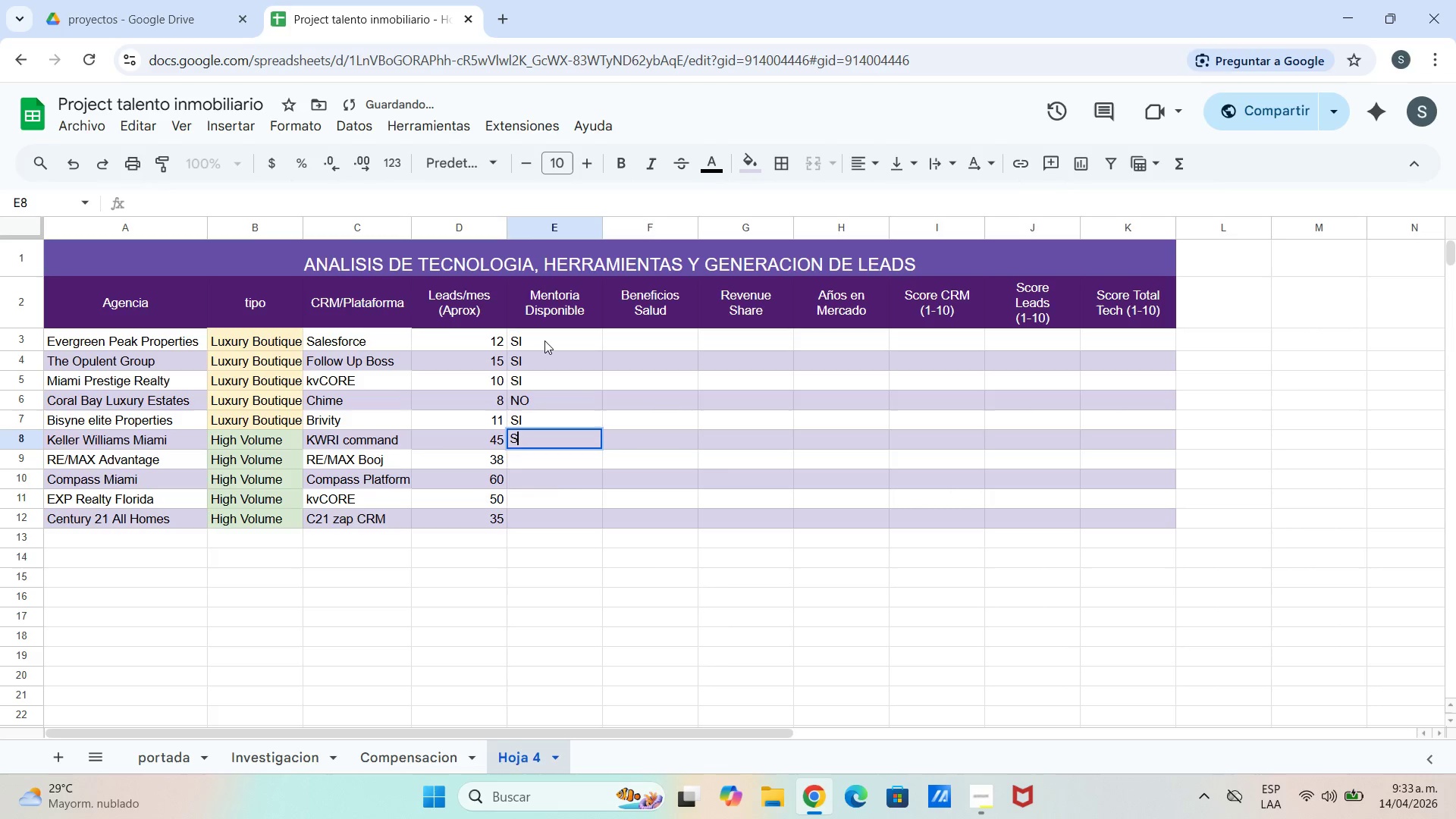 
type(SI)
 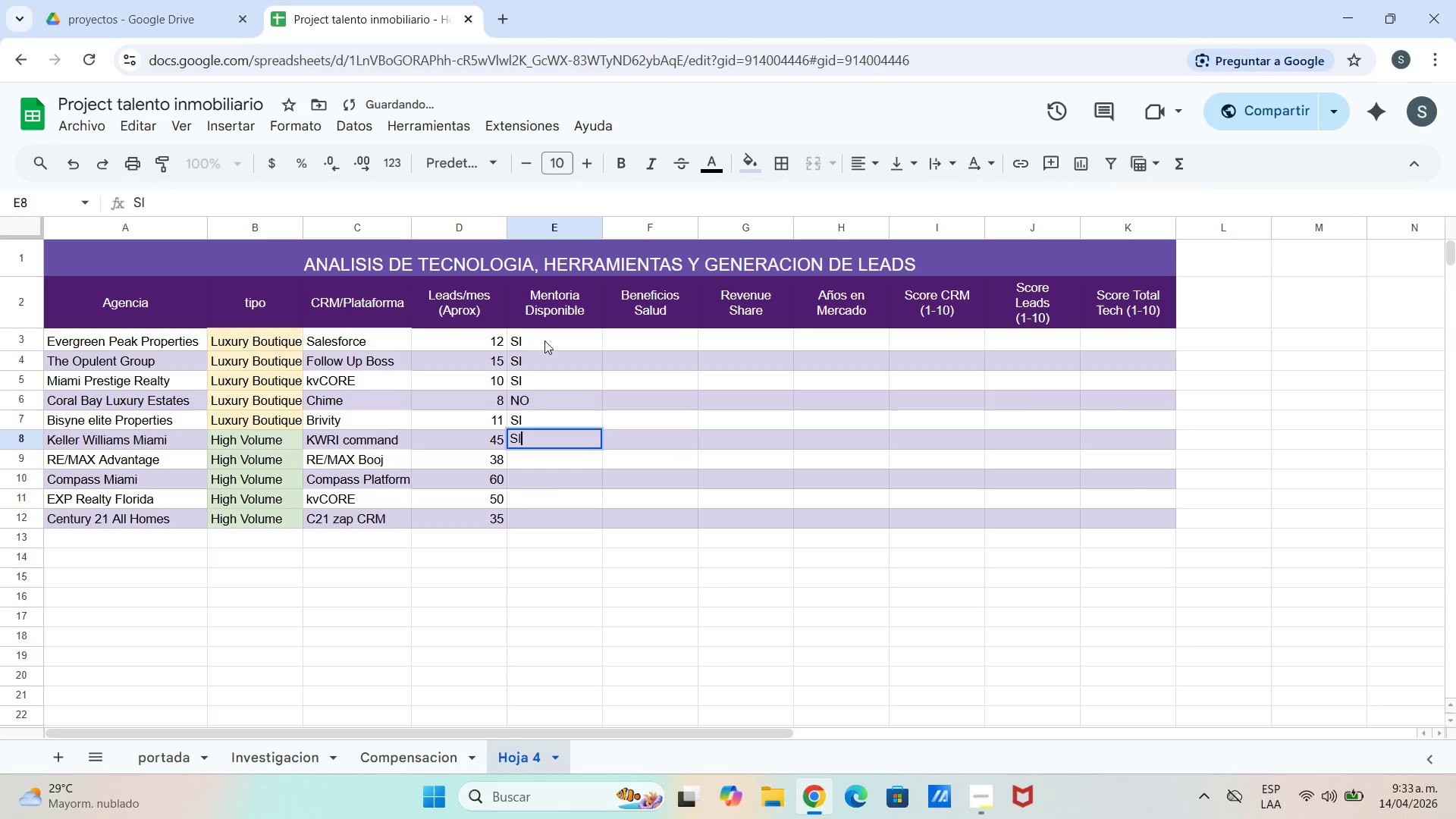 
key(Enter)
 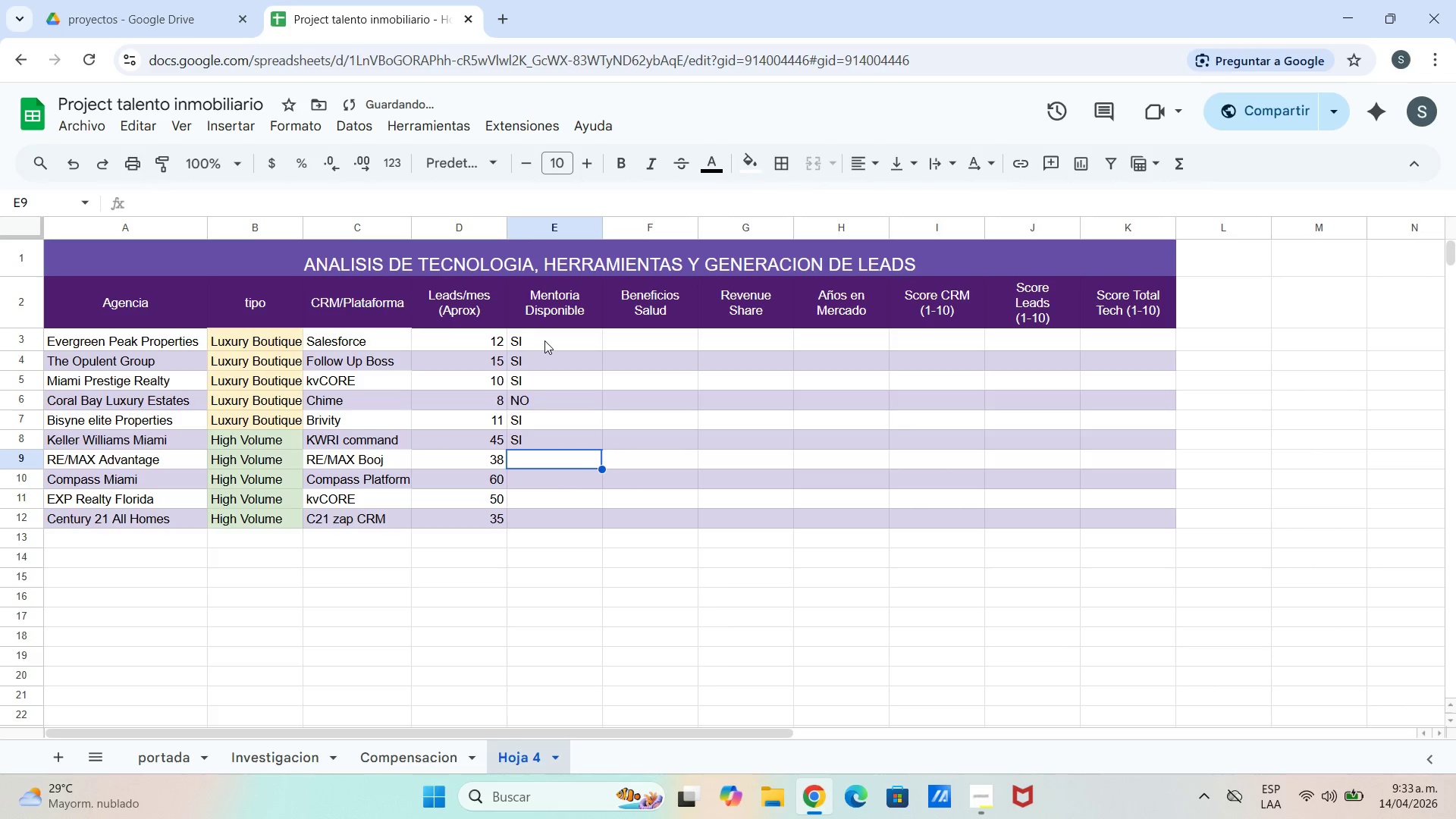 
type(NO)
 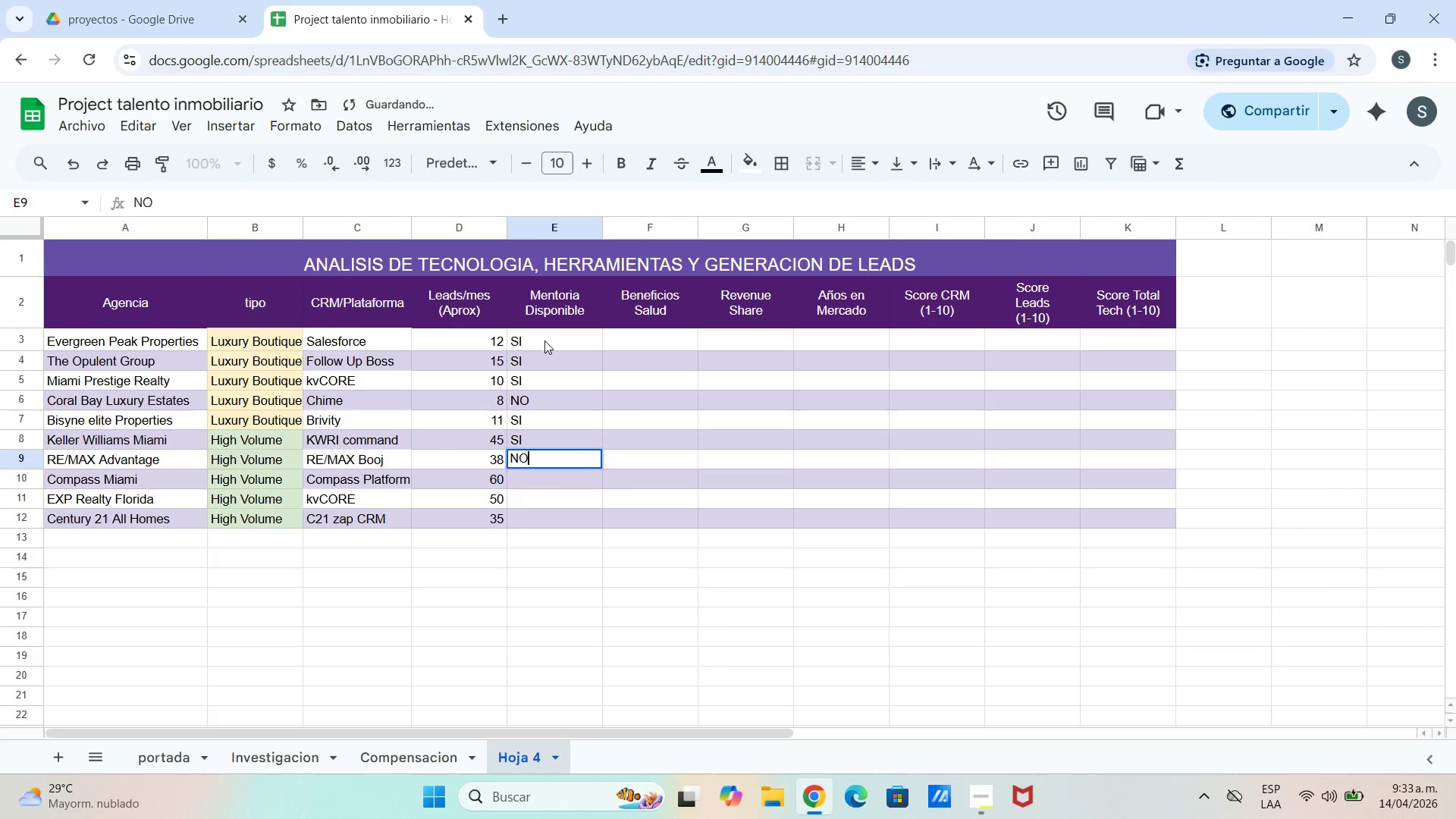 
key(Enter)
 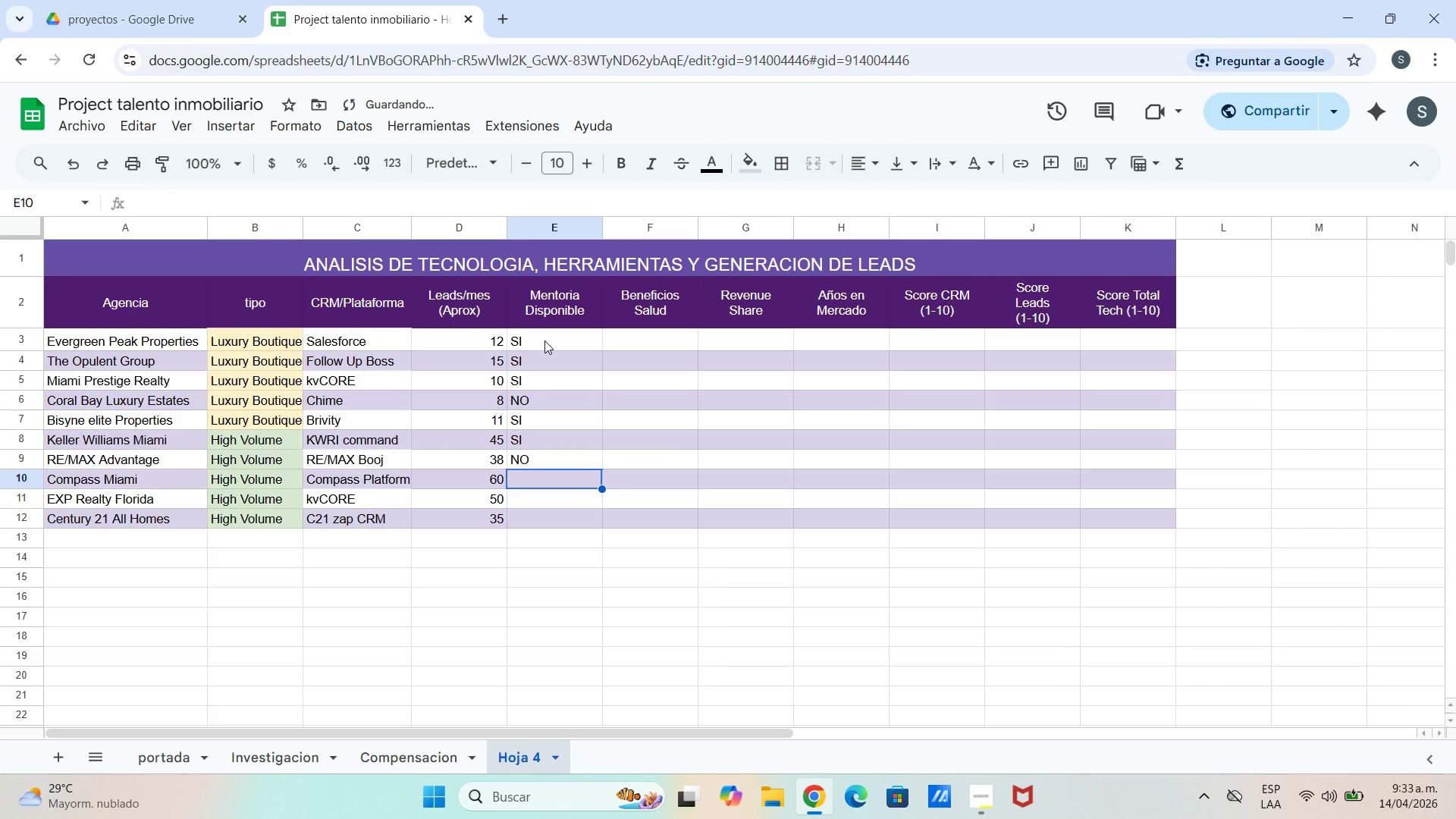 
type(SI)
 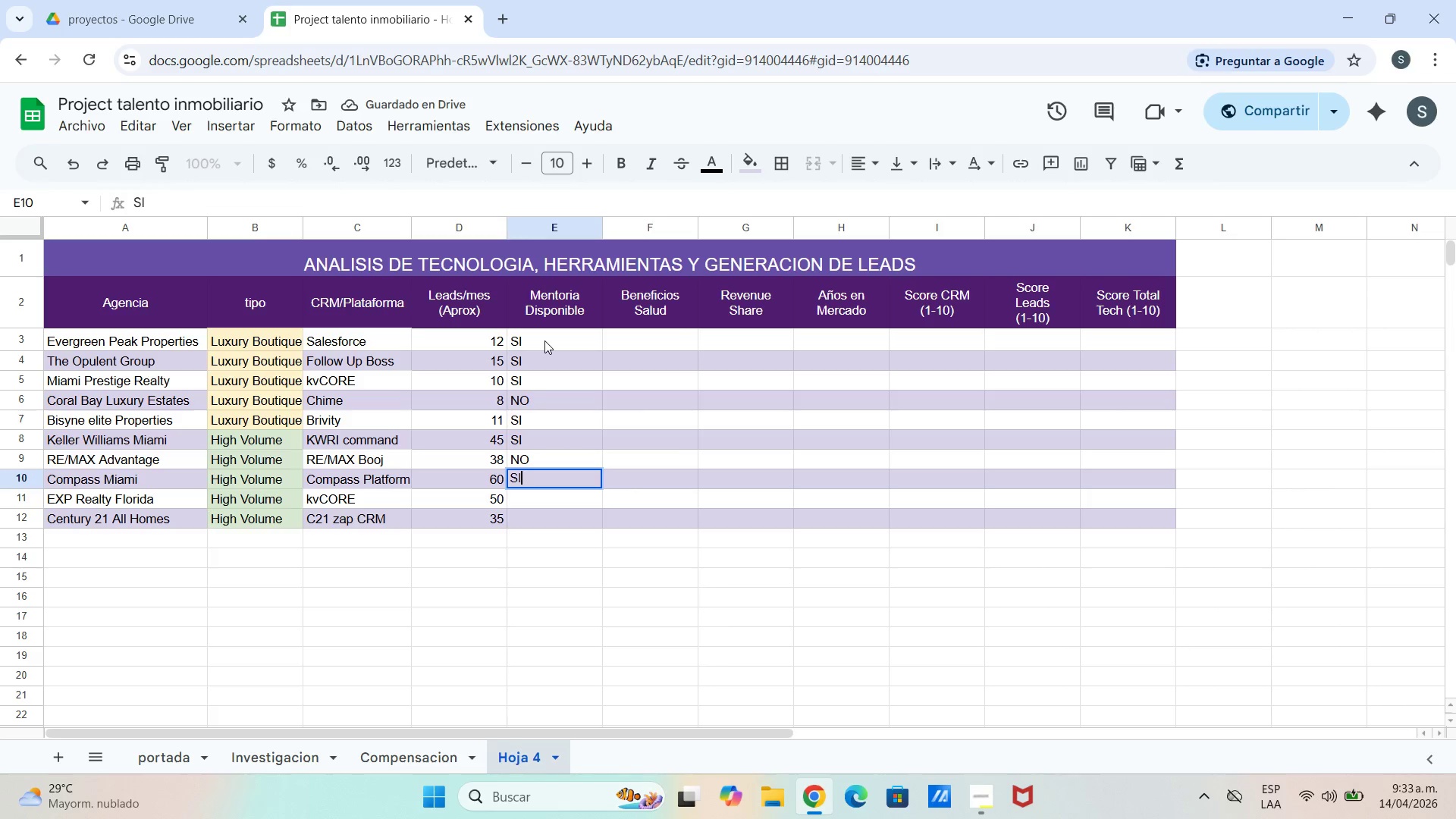 
key(Enter)
 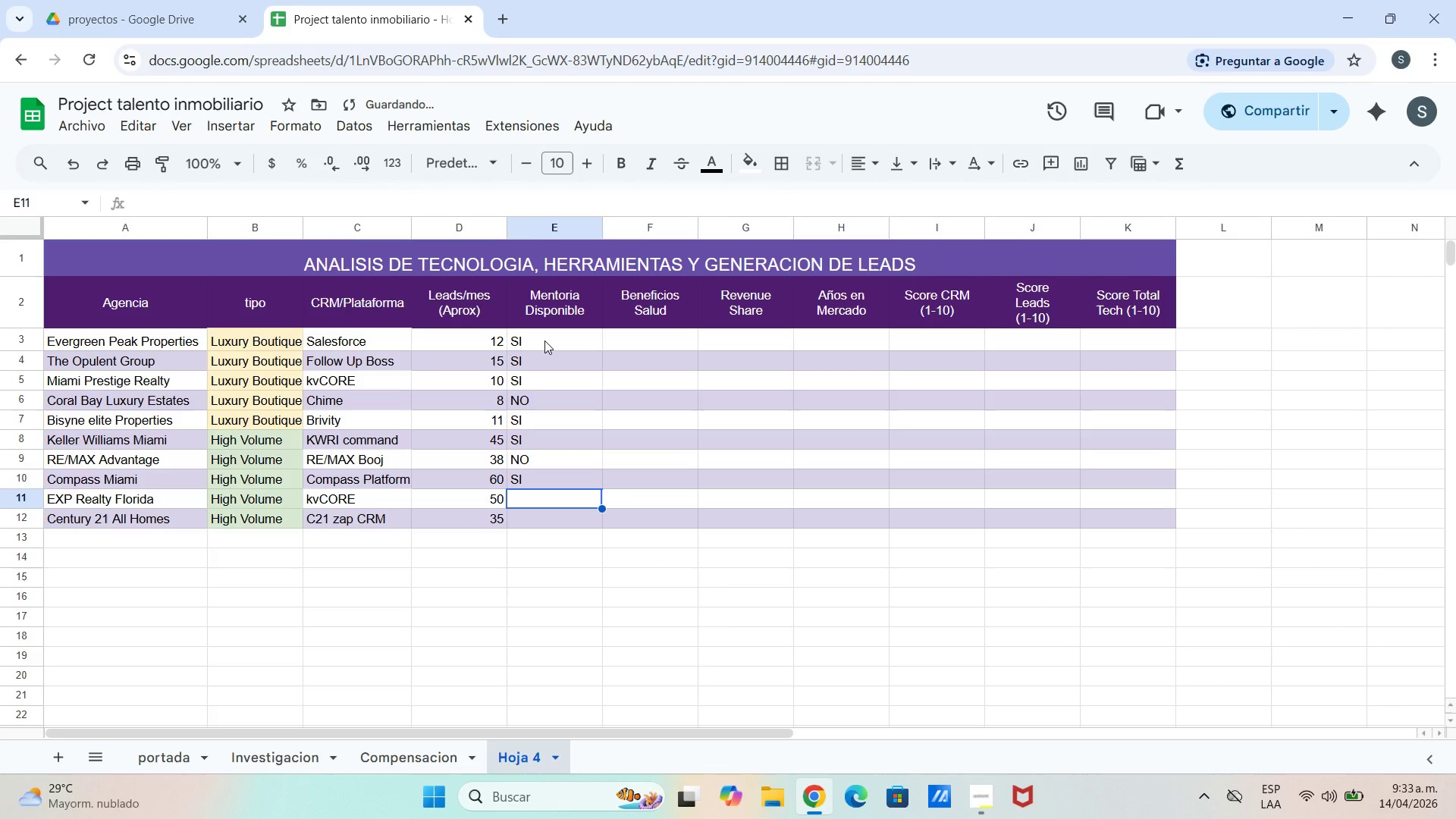 
type(NO)
 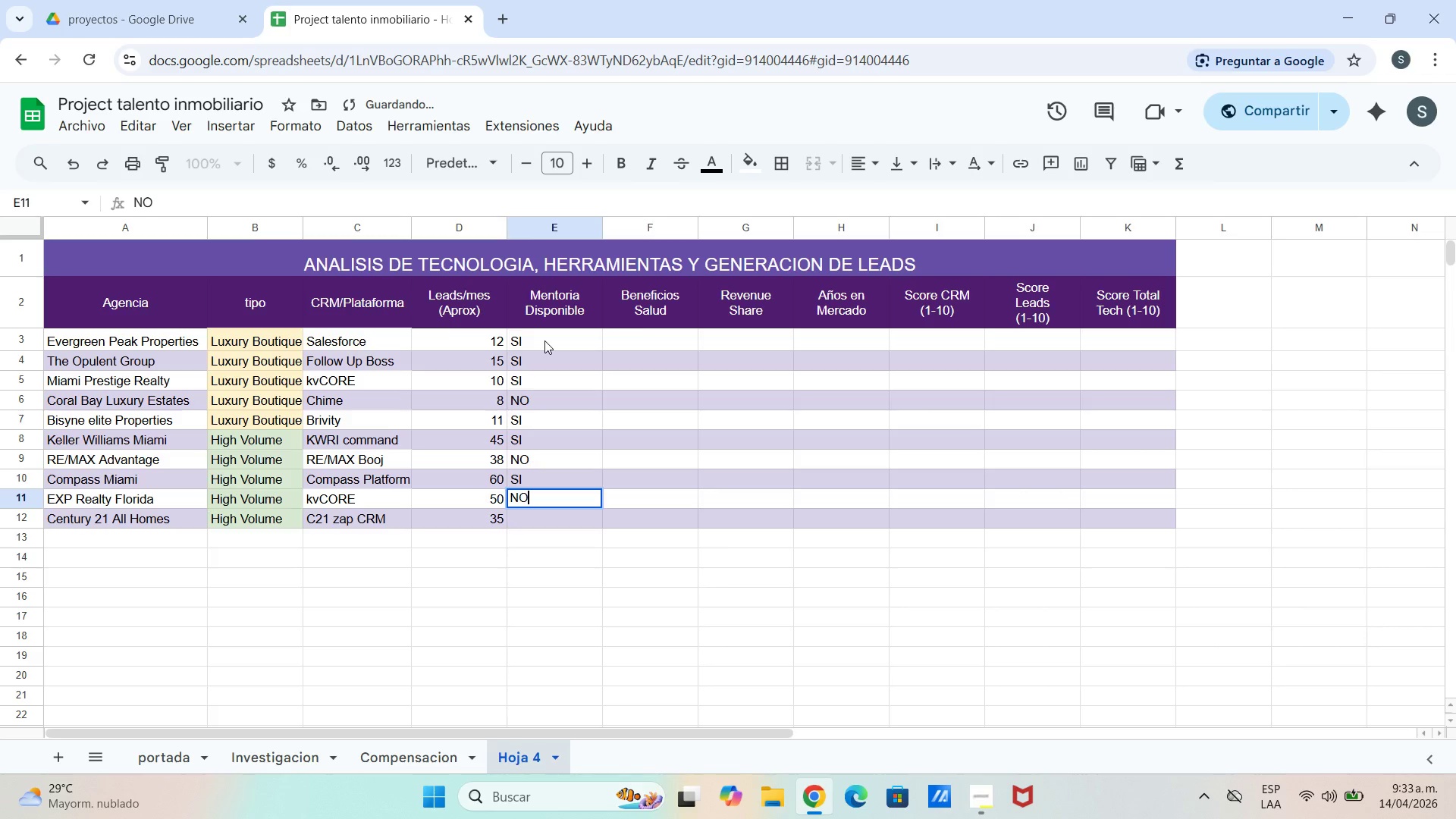 
key(Enter)
 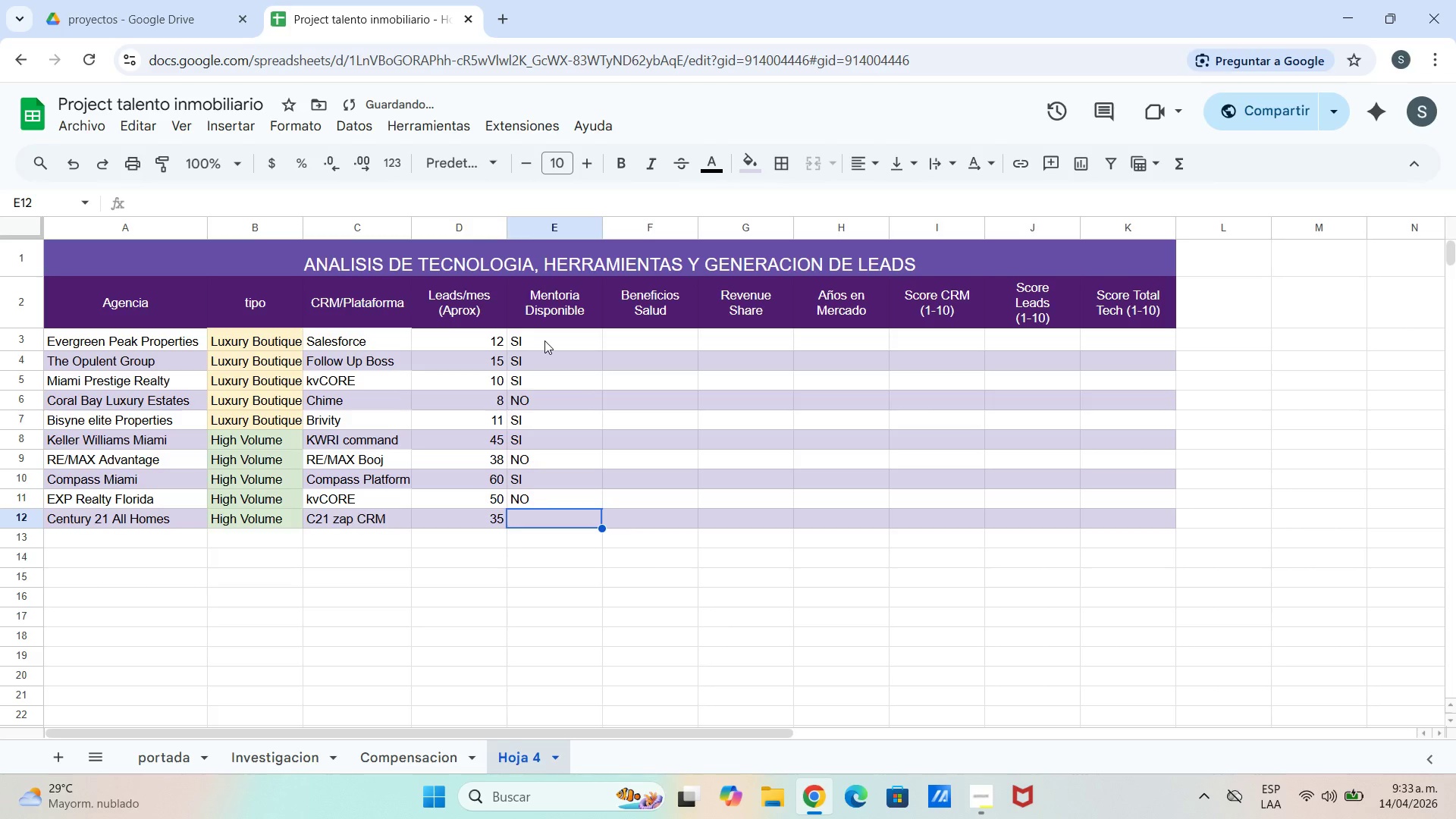 
type(NO)
 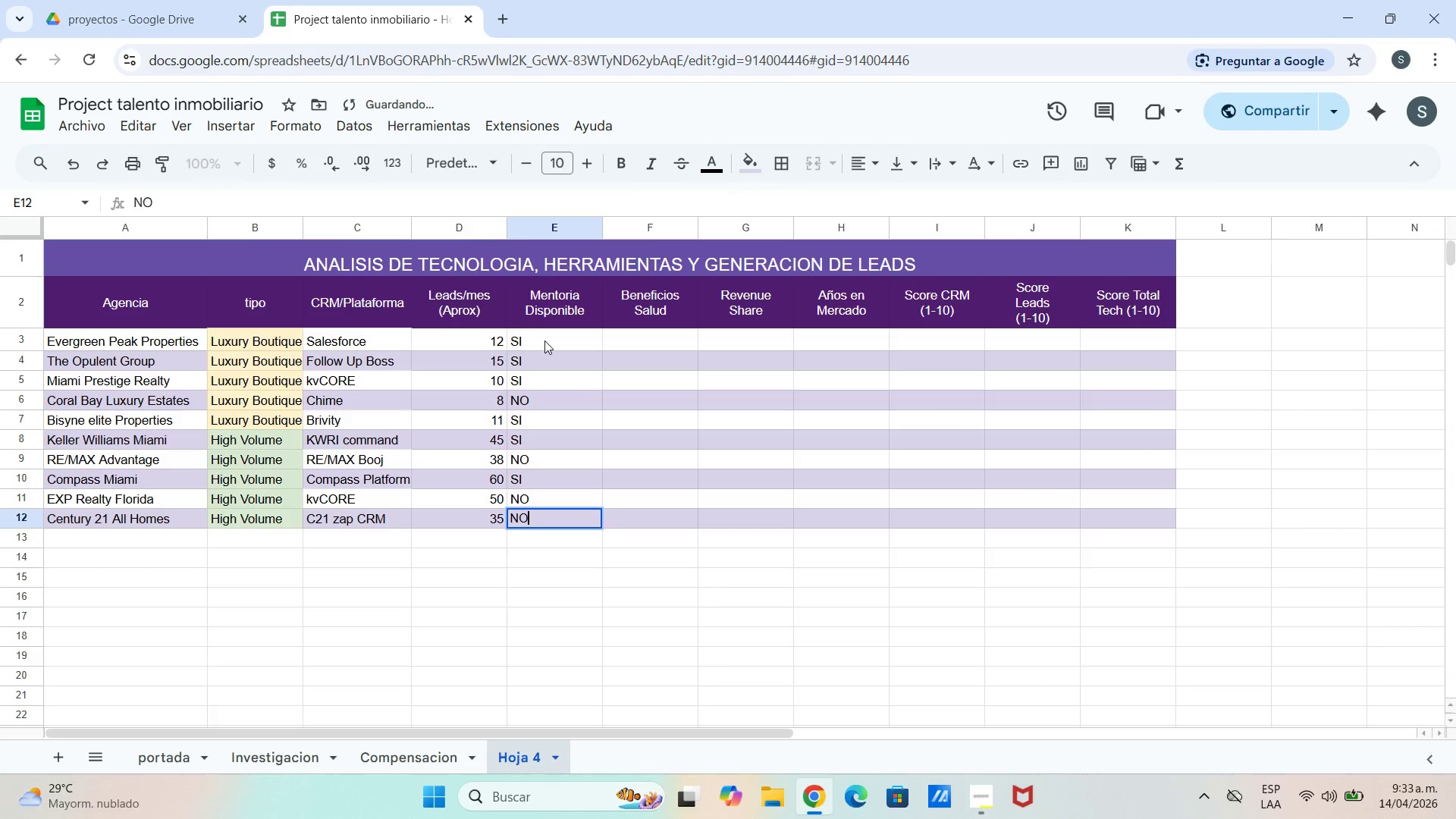 
key(Enter)
 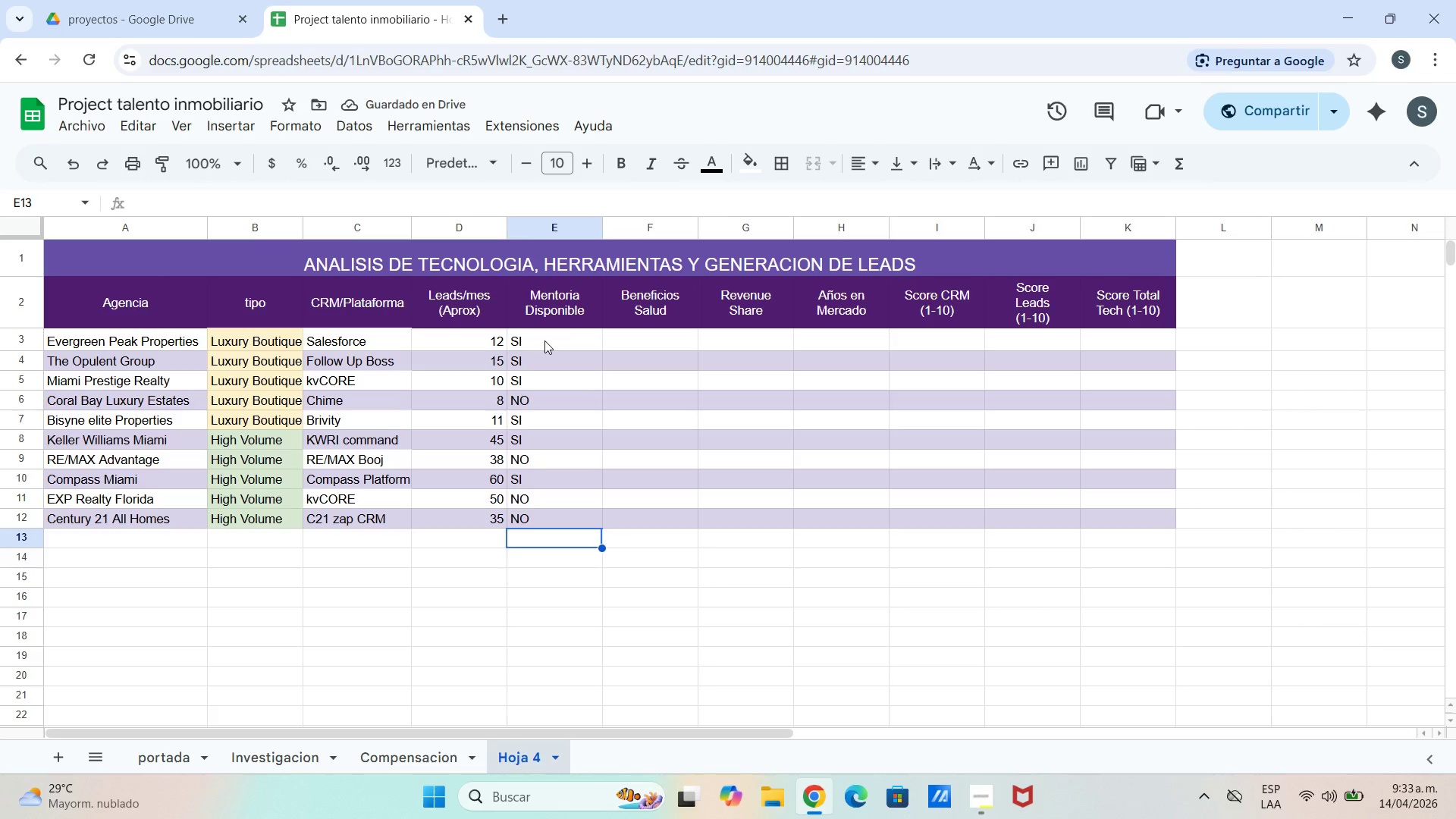 
double_click([642, 347])
 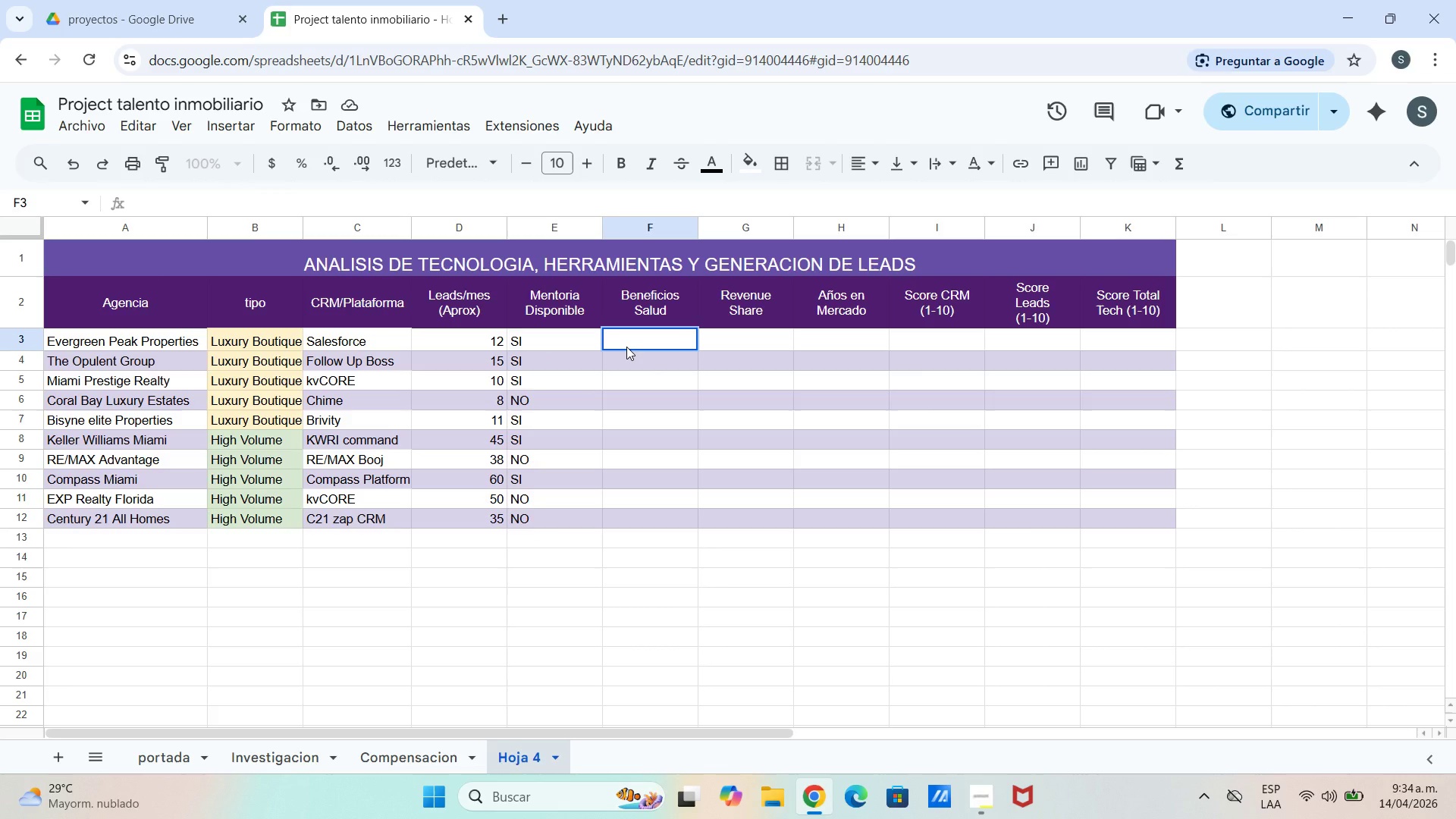 
type(SI)
 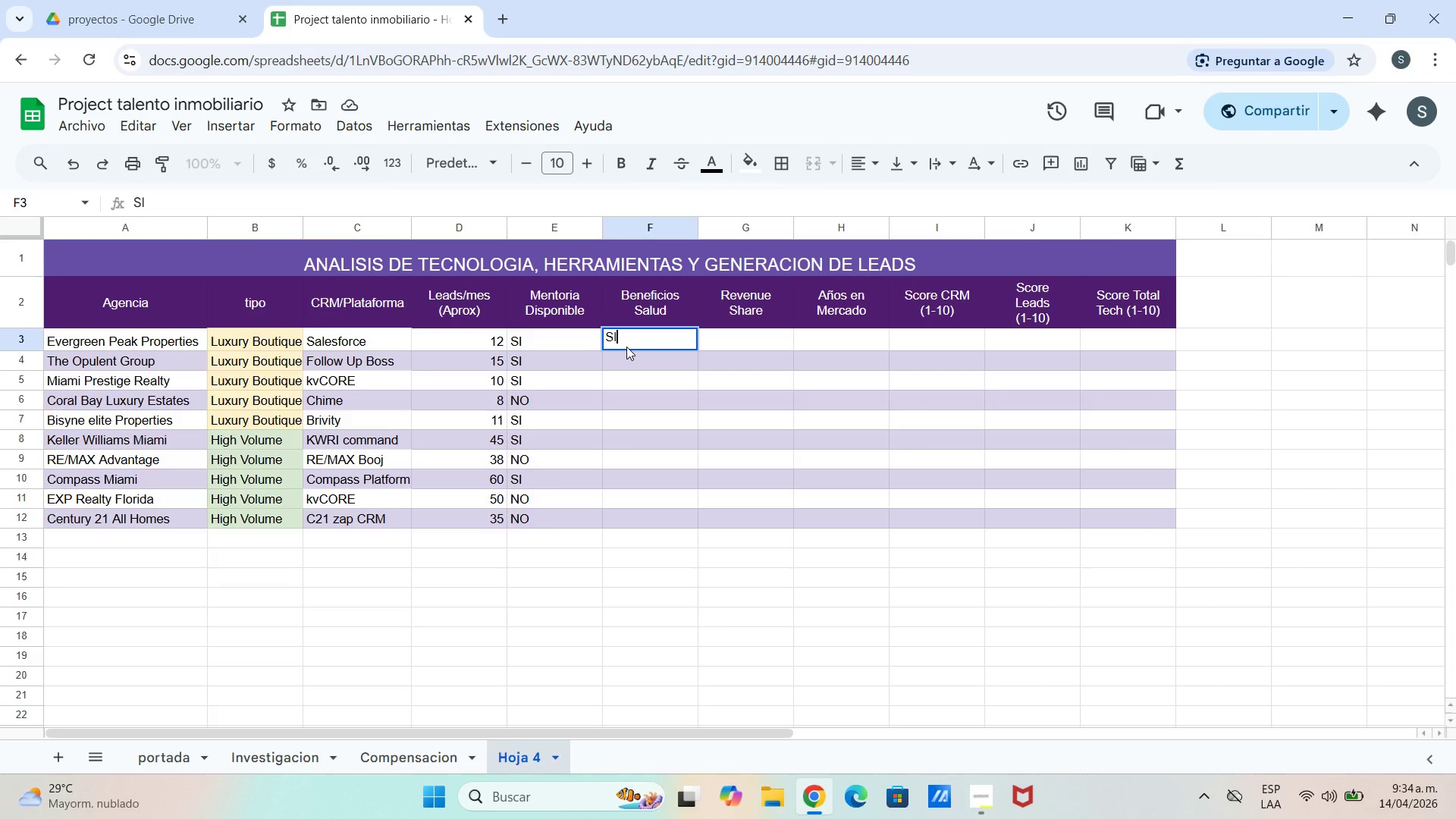 
wait(5.22)
 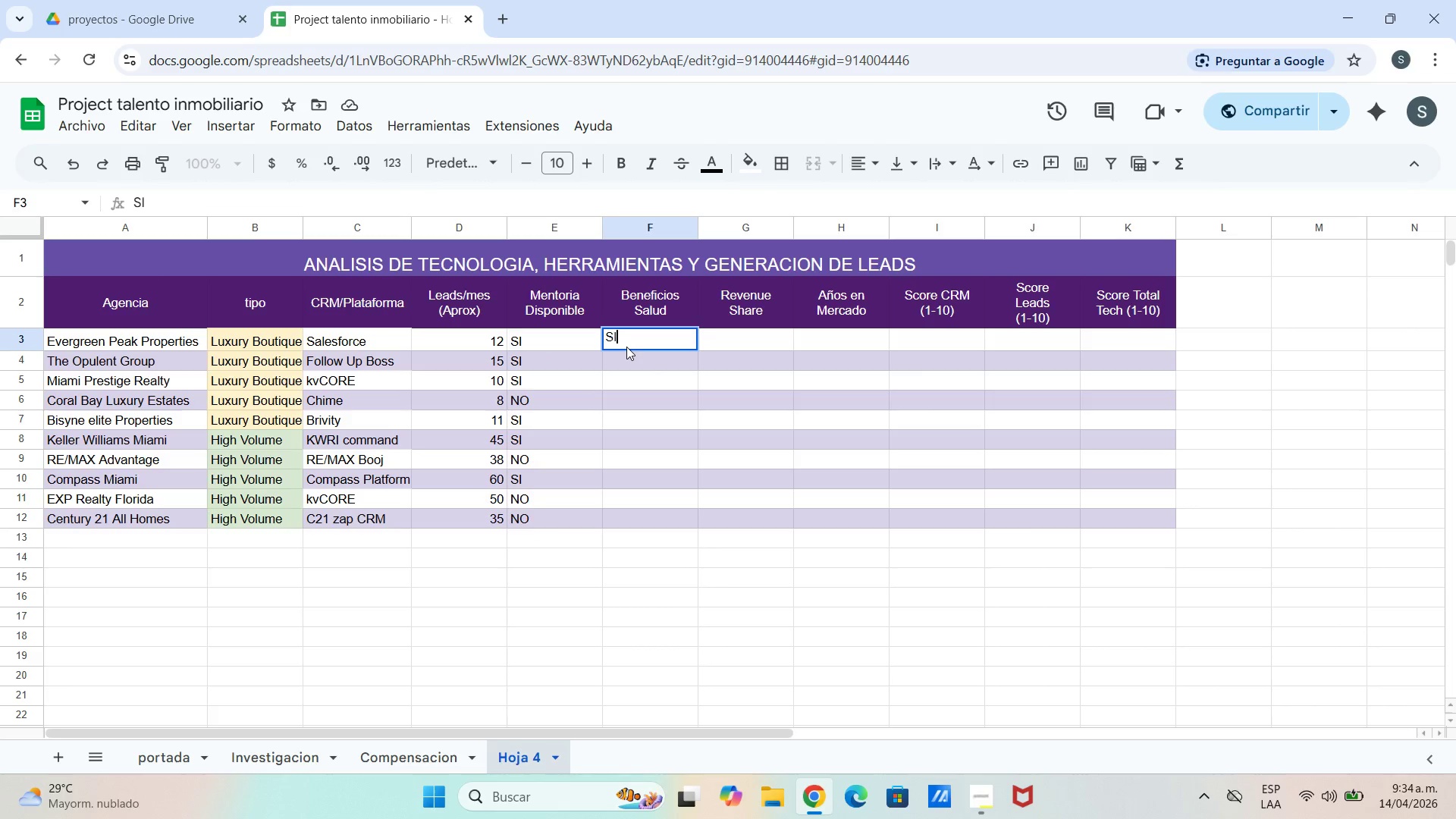 
key(Enter)
 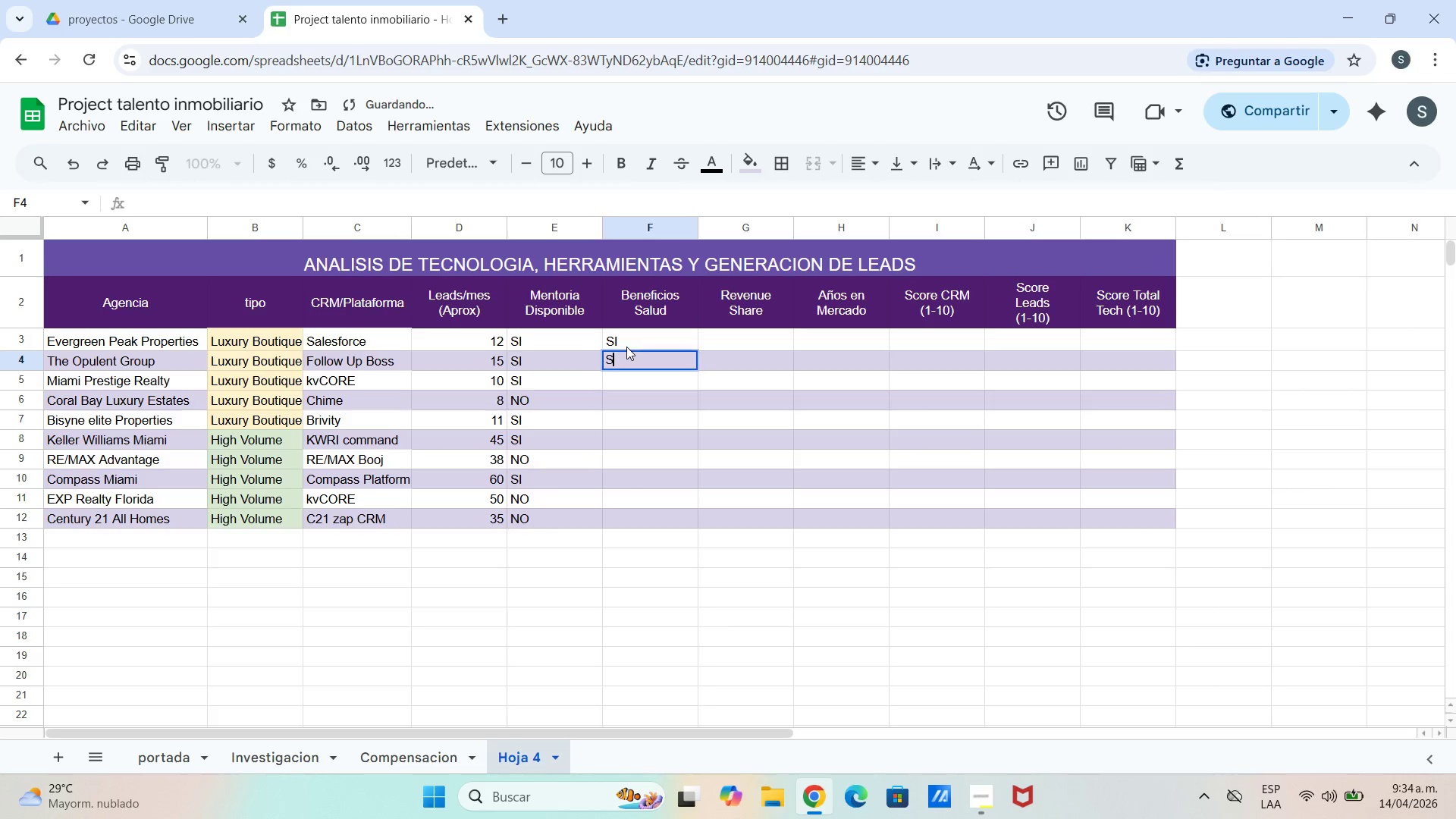 
type(SI)
 